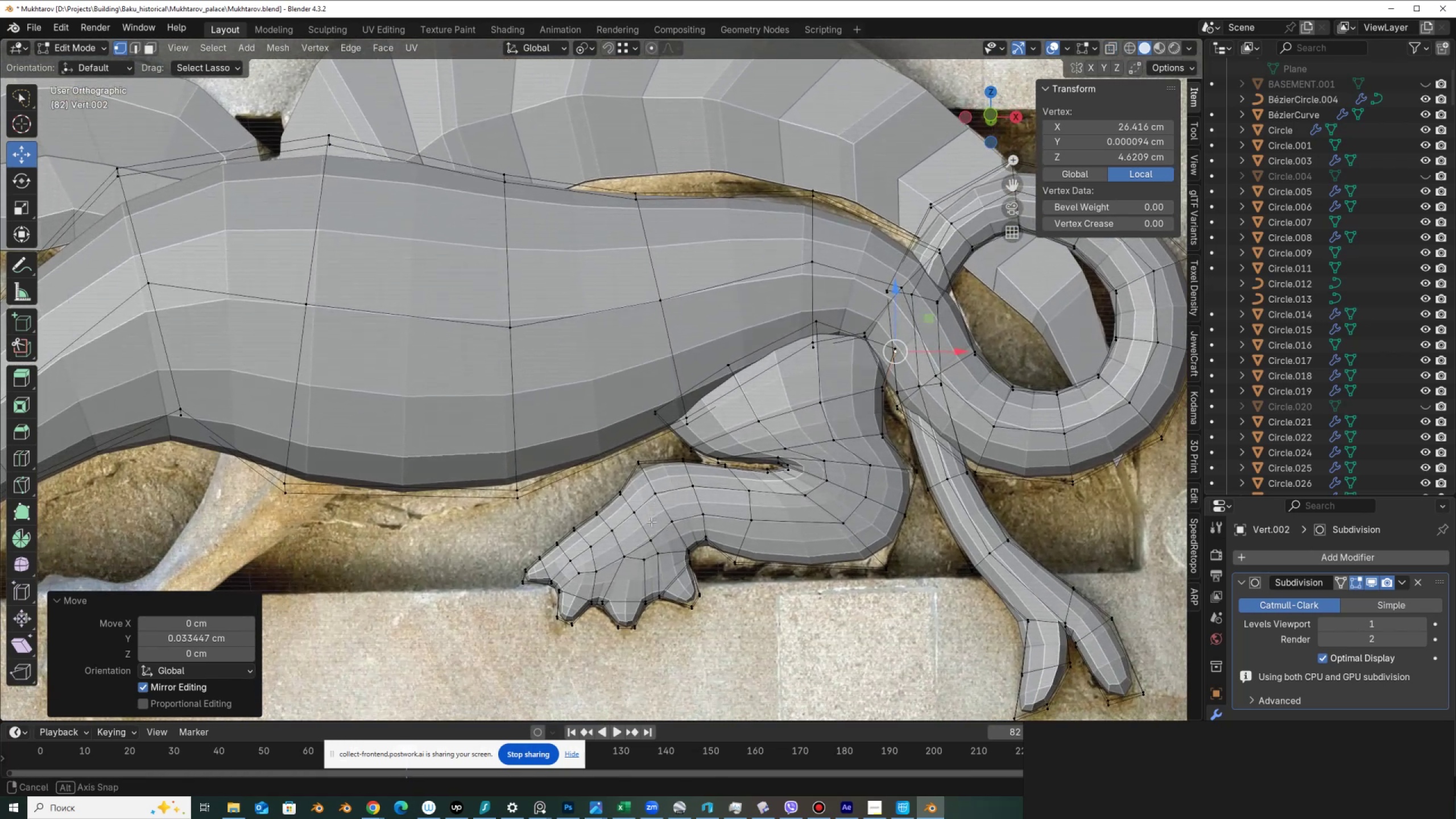 
hold_key(key=AltLeft, duration=0.44)
 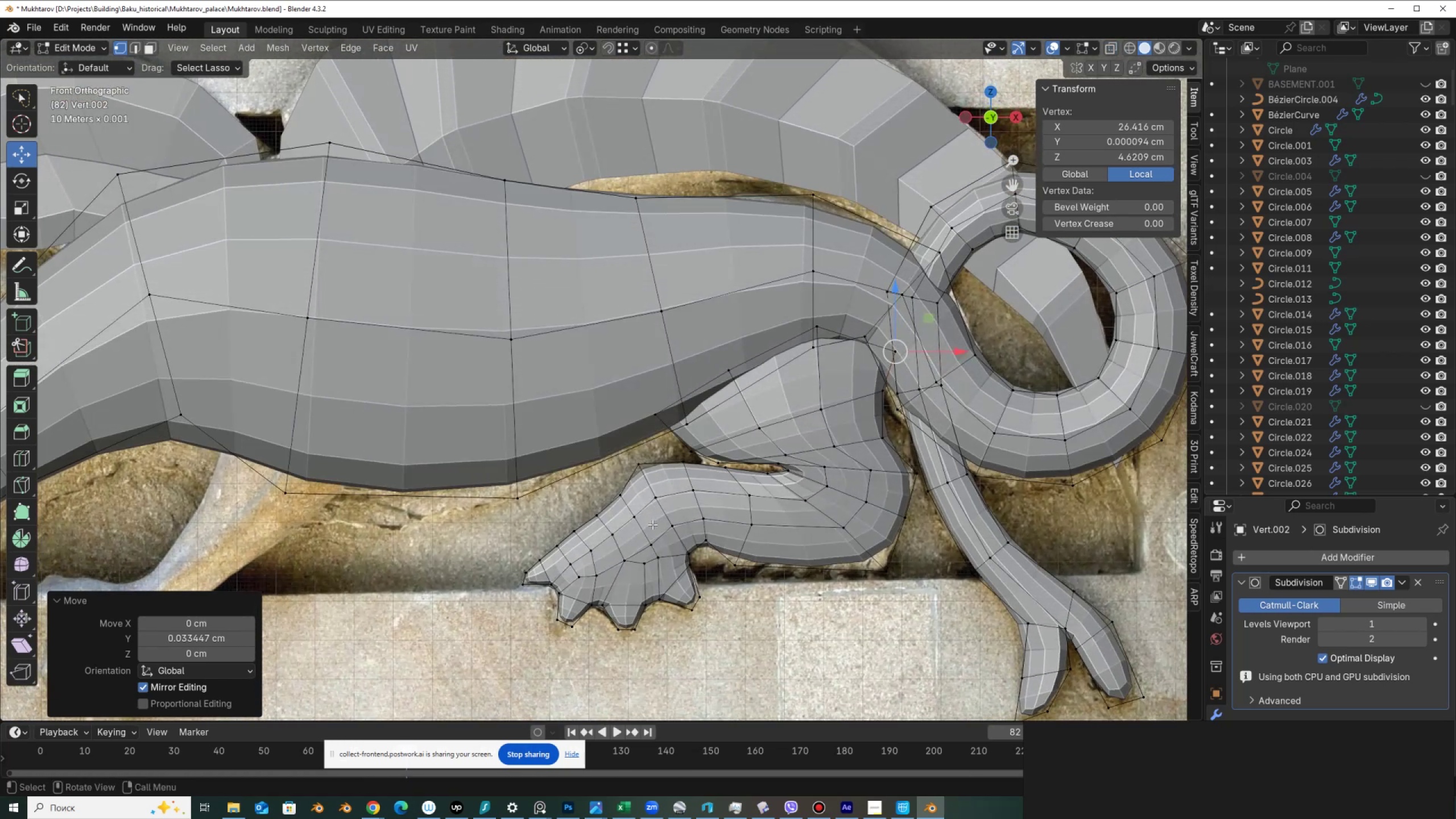 
key(Alt+Z)
 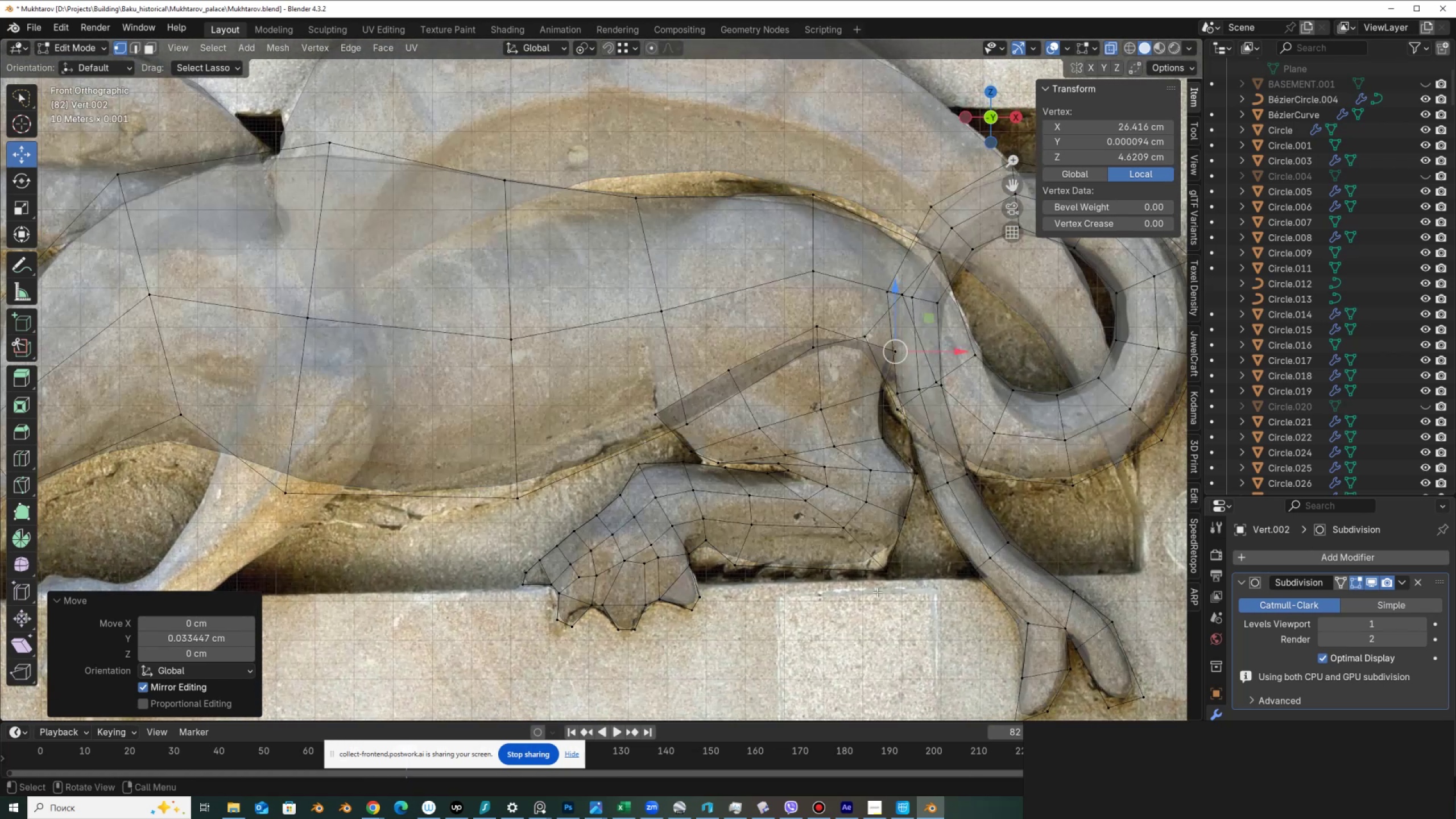 
scroll: coordinate [894, 571], scroll_direction: up, amount: 1.0
 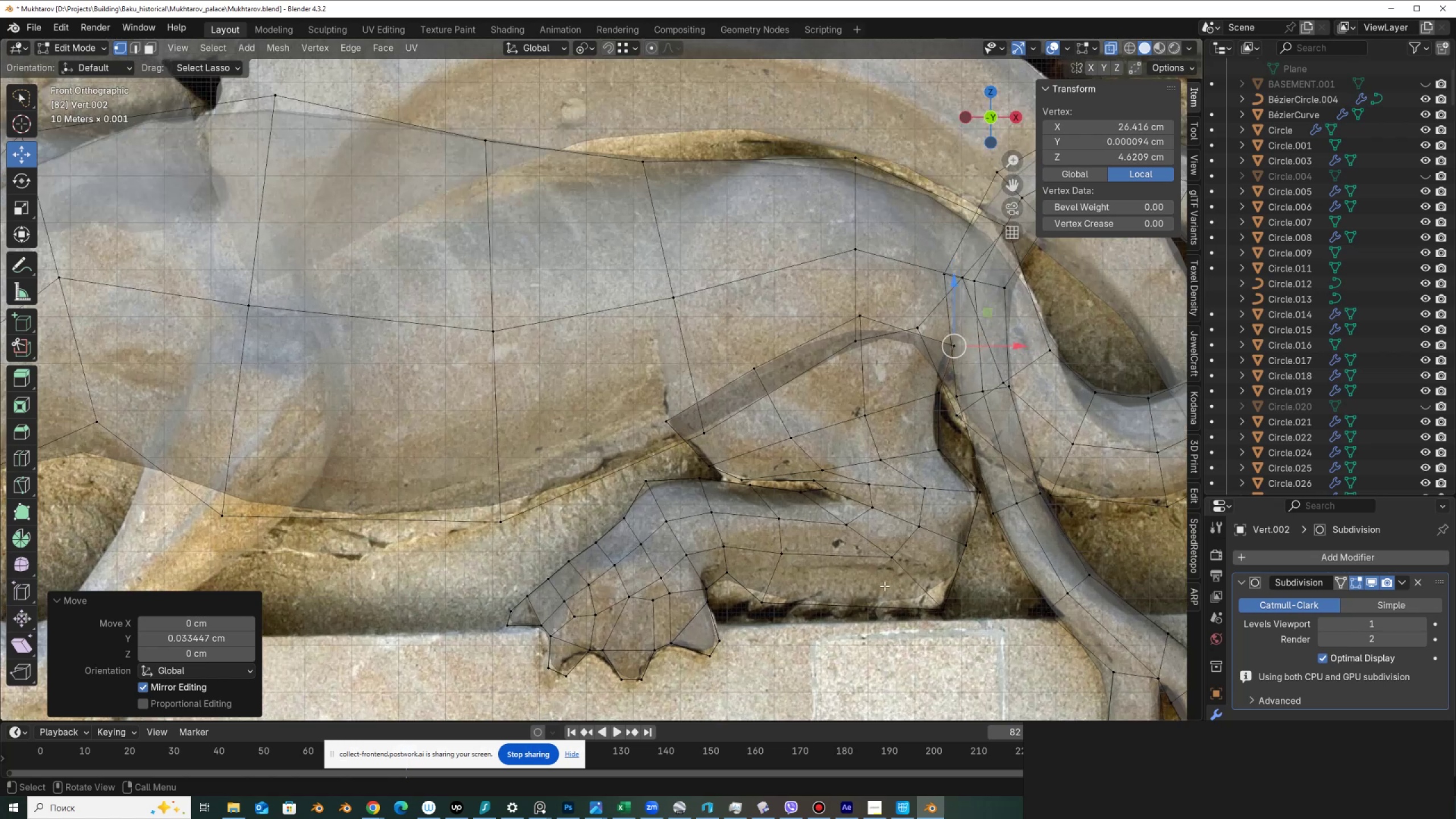 
left_click_drag(start_coordinate=[971, 610], to_coordinate=[950, 644])
 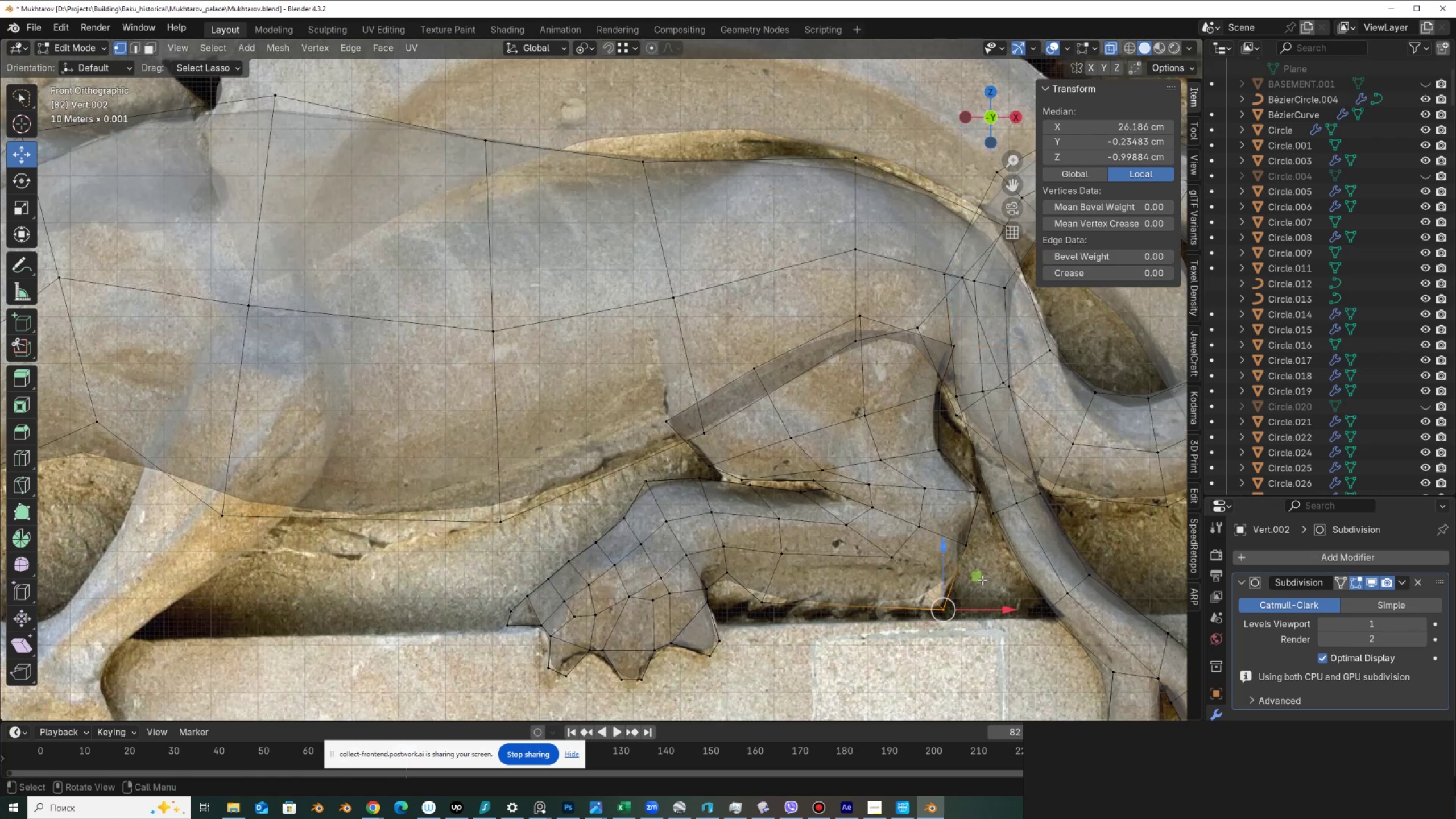 
left_click_drag(start_coordinate=[987, 536], to_coordinate=[981, 575])
 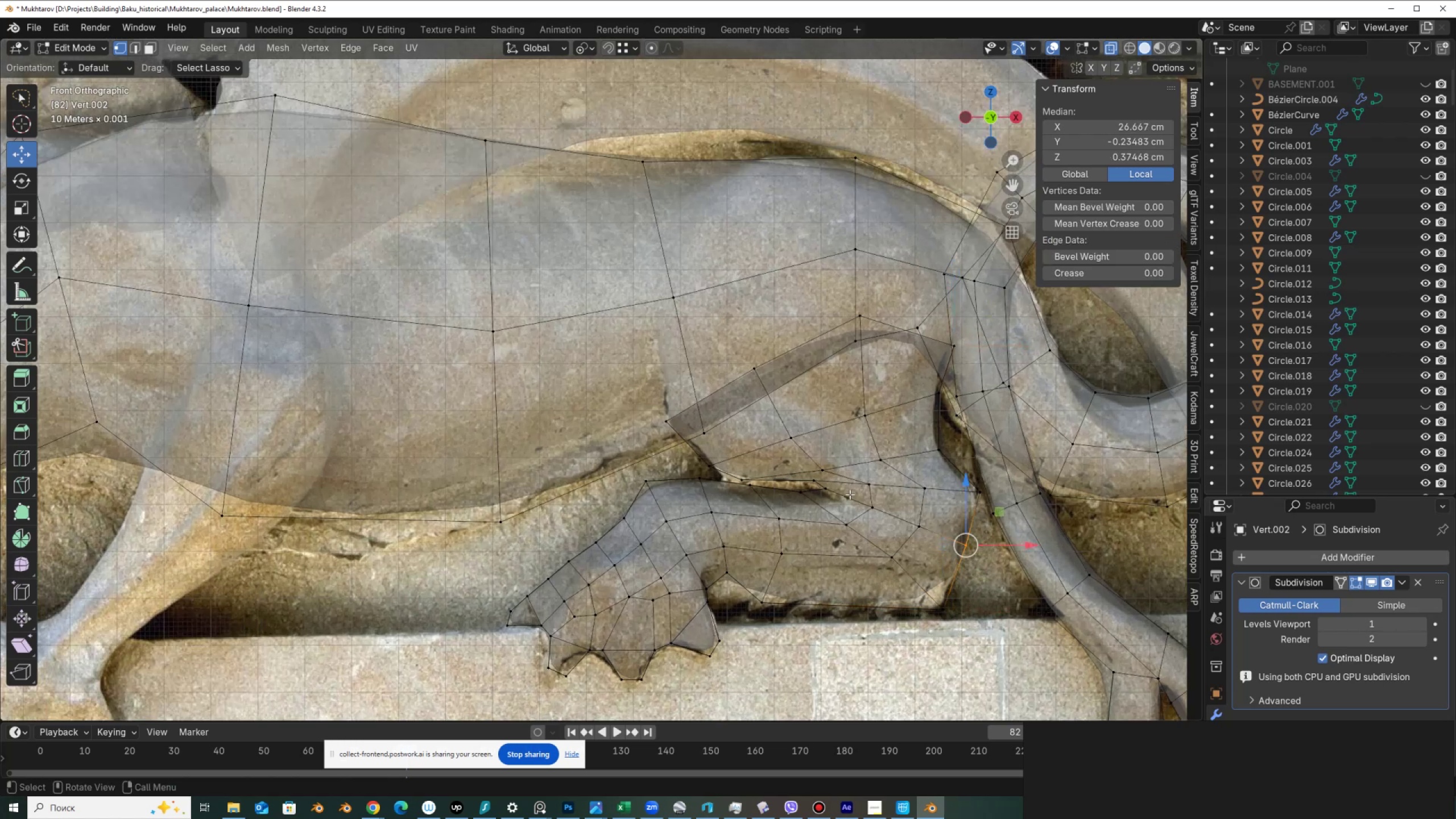 
hold_key(key=AltLeft, duration=0.31)
left_click([851, 498])
 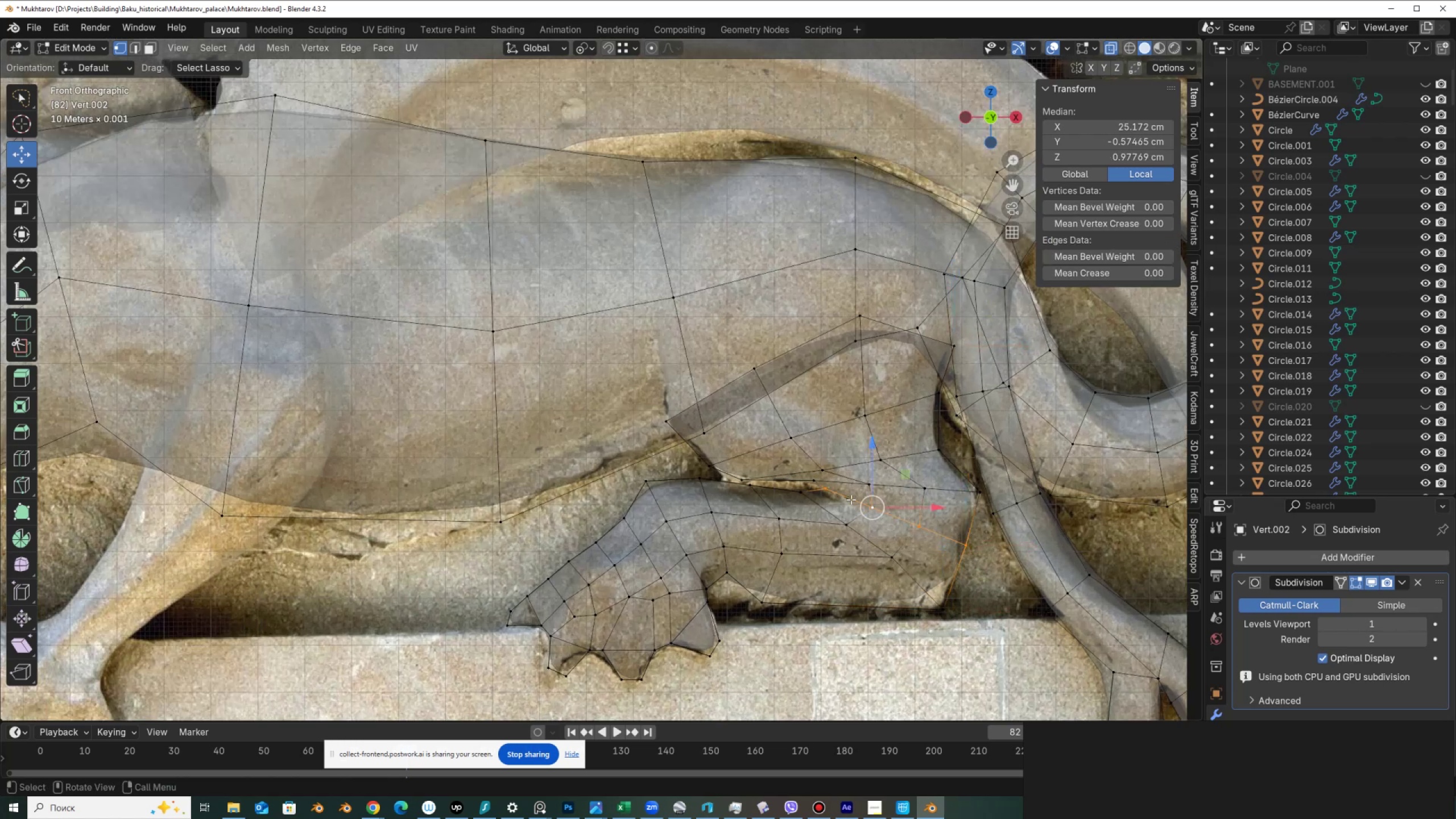 
hold_key(key=ShiftLeft, duration=0.97)
left_click([826, 491])
 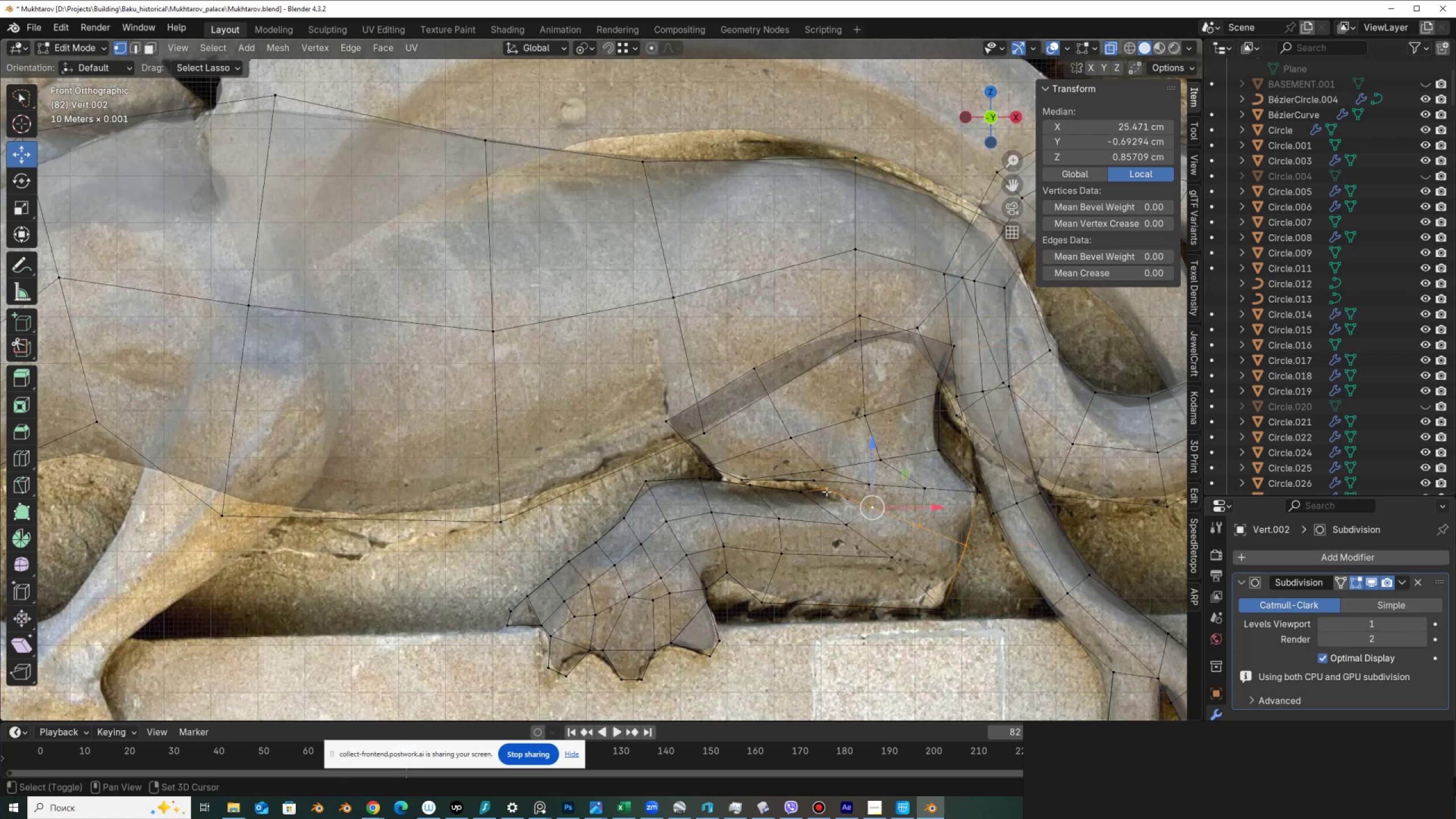 
left_click([826, 491])
 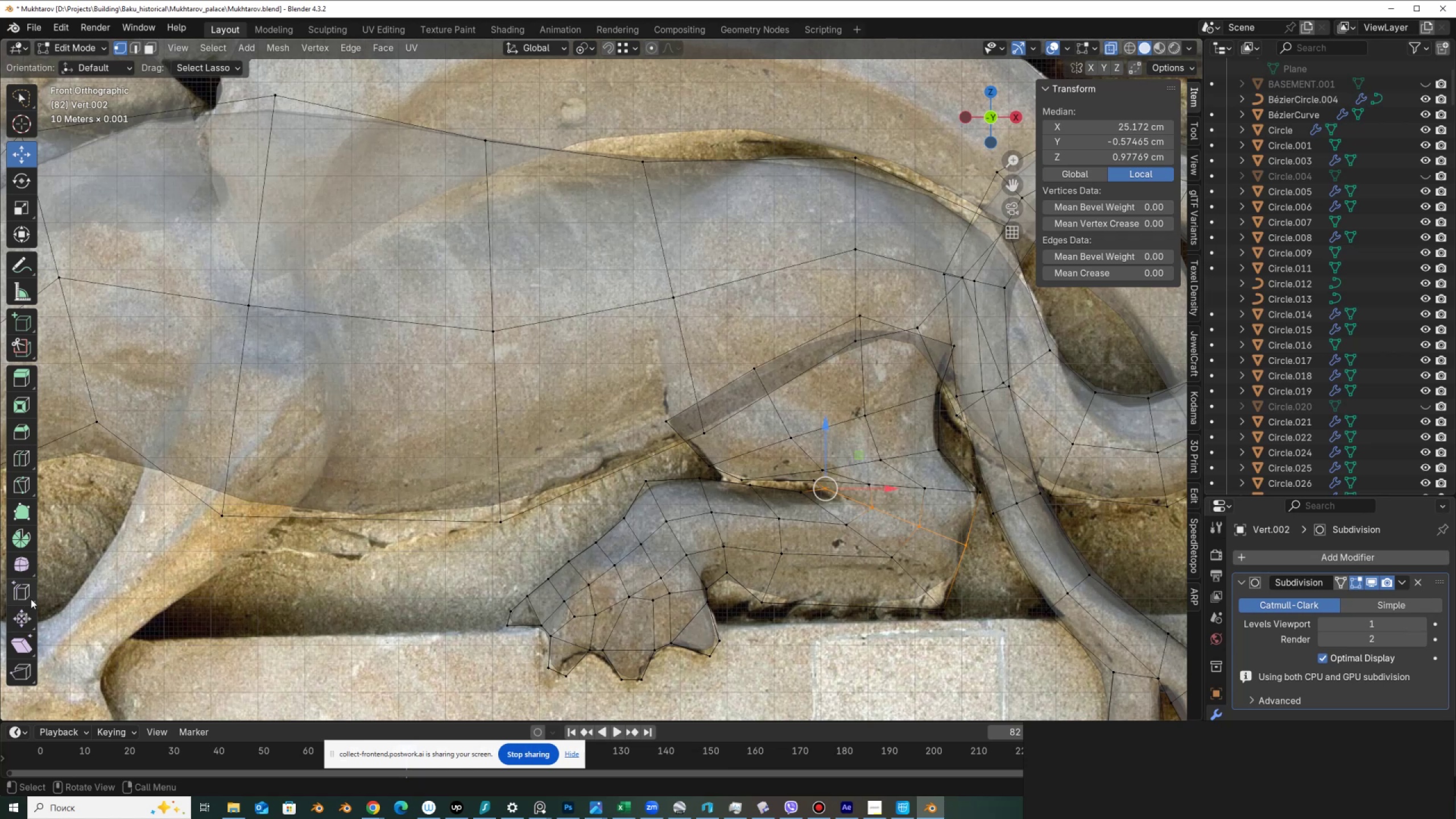 
left_click([19, 643])
 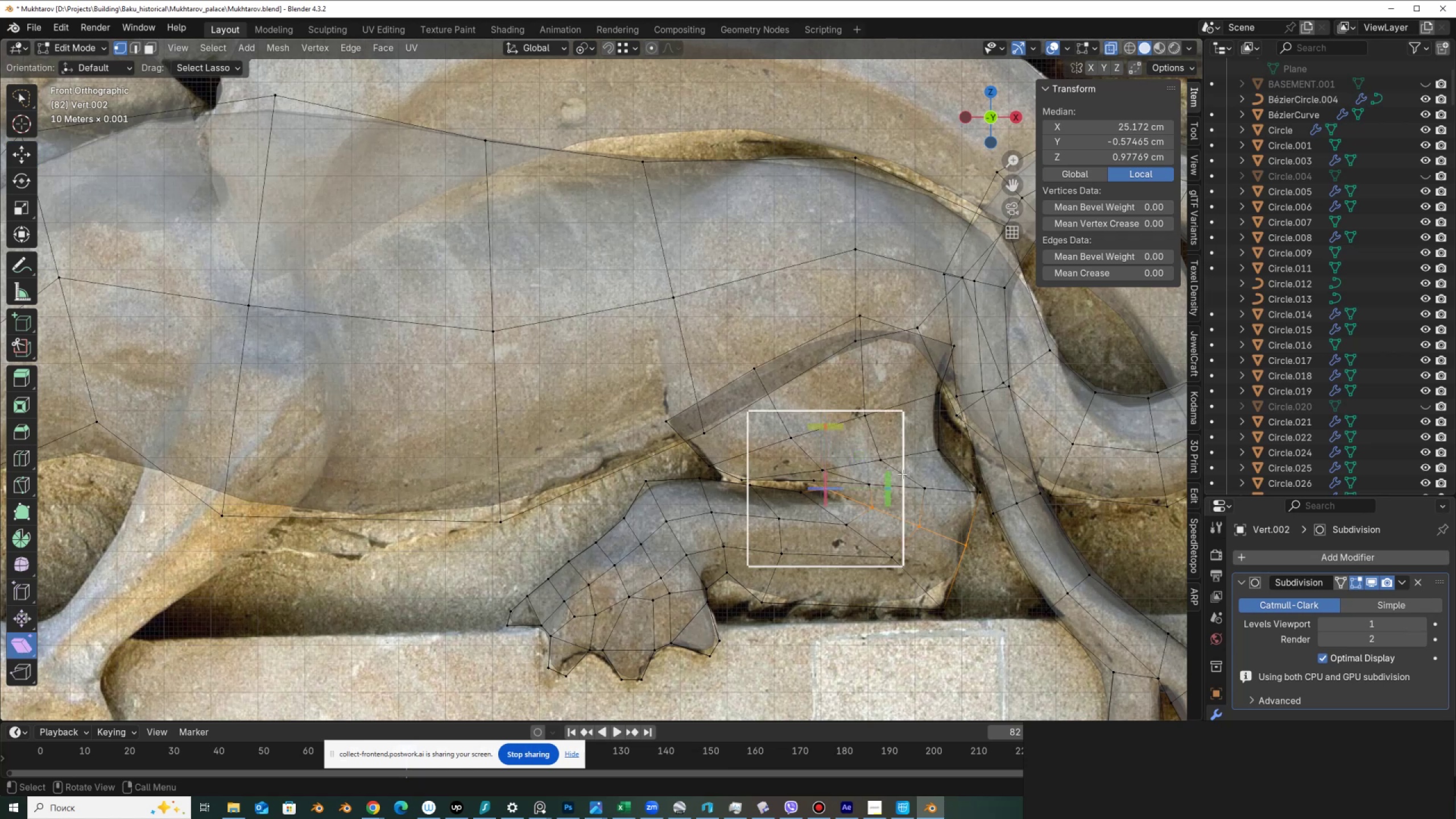 
left_click_drag(start_coordinate=[887, 476], to_coordinate=[869, 512])
 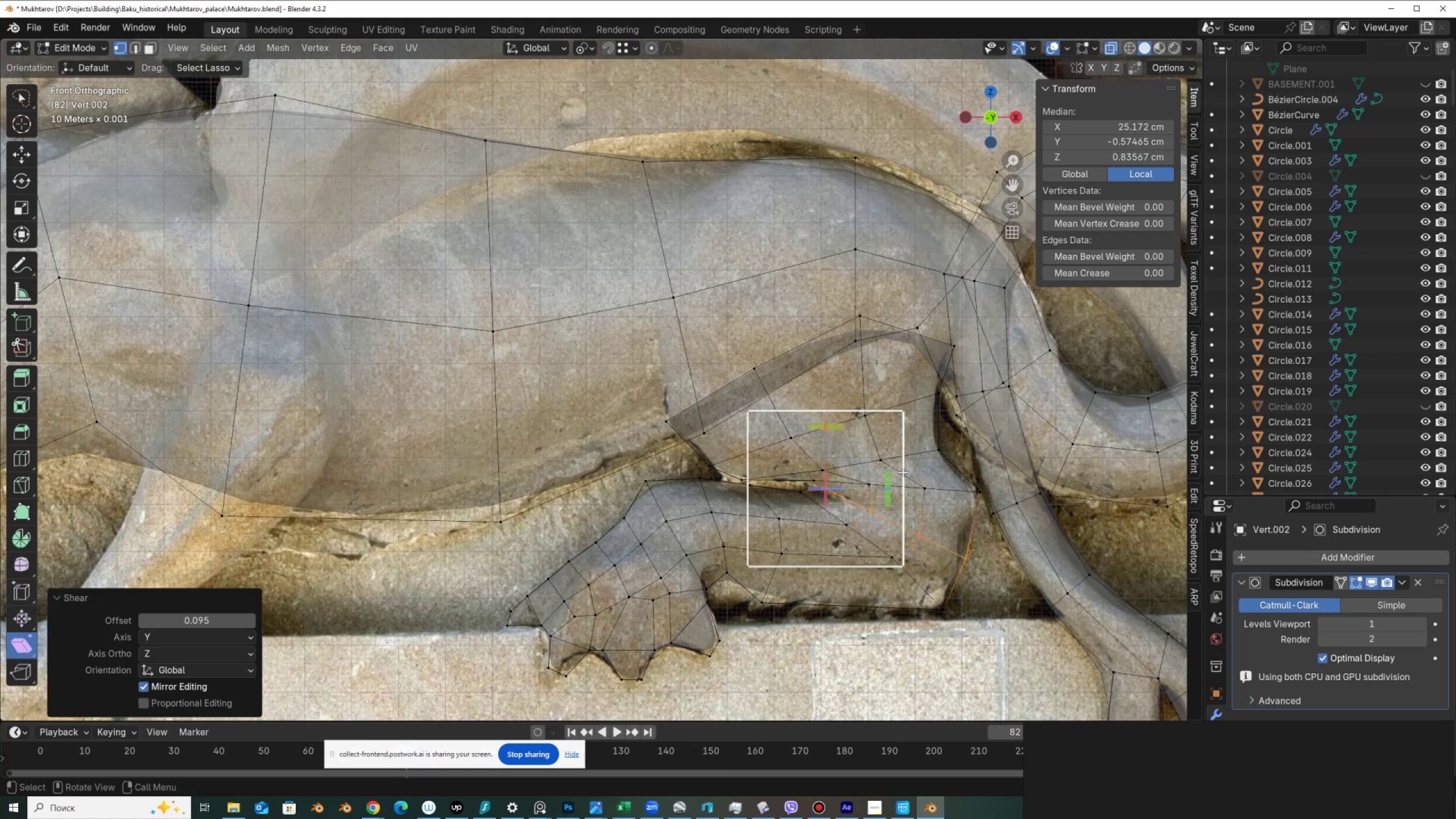 
hold_key(key=ControlLeft, duration=0.36)
 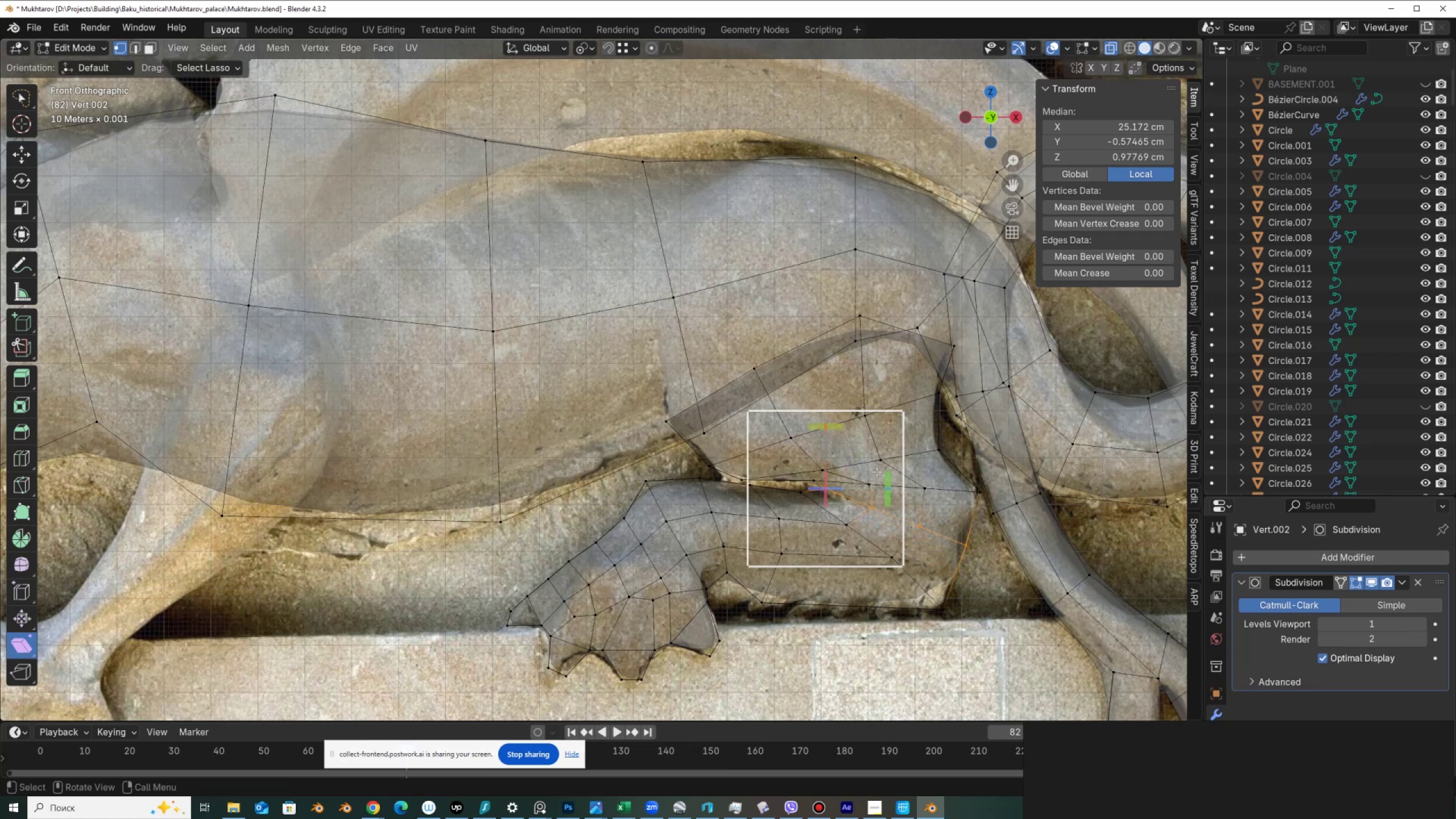 
key(Z)
 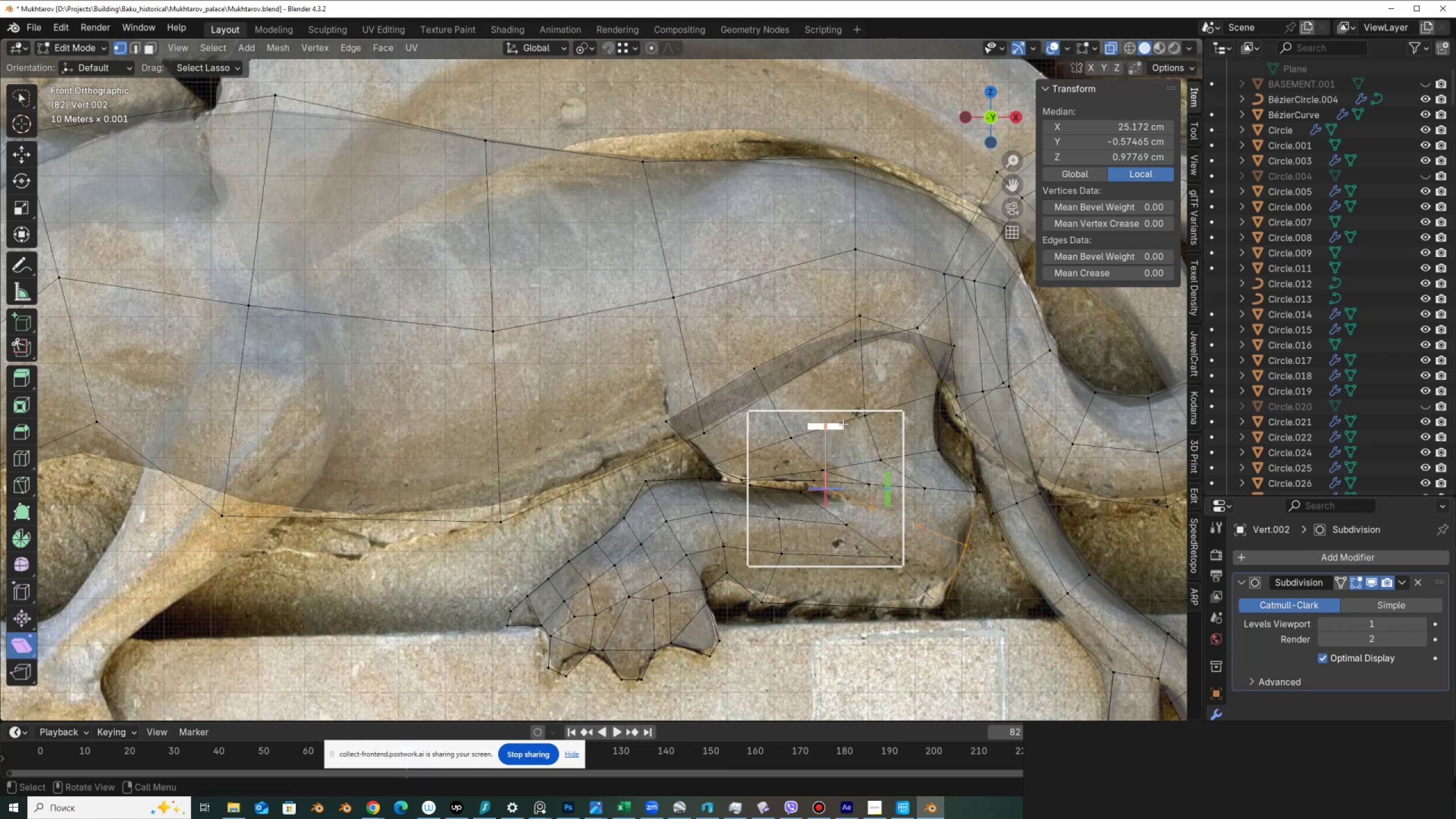 
left_click_drag(start_coordinate=[846, 428], to_coordinate=[1006, 490])
 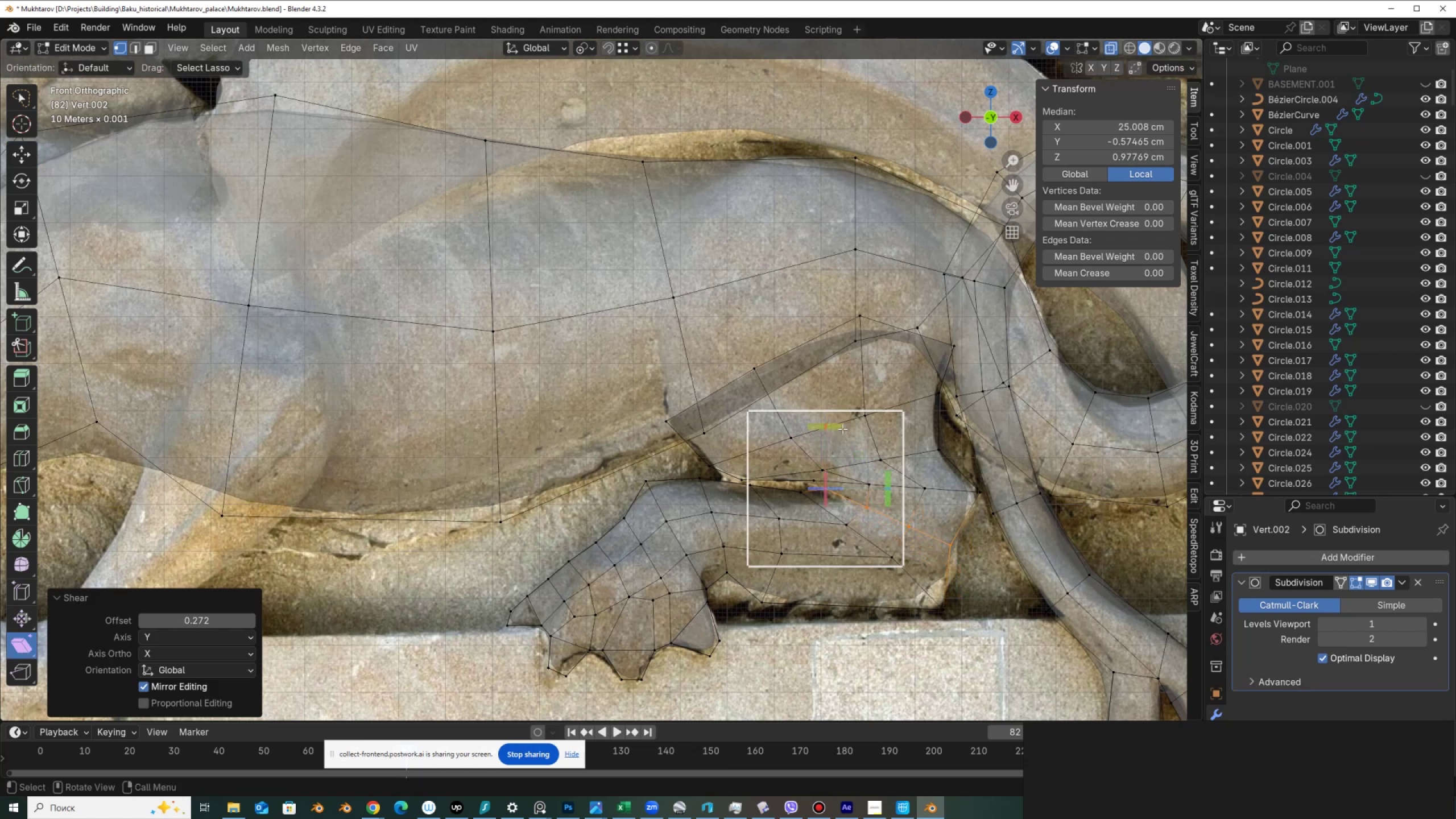 
key(Control+ControlLeft)
 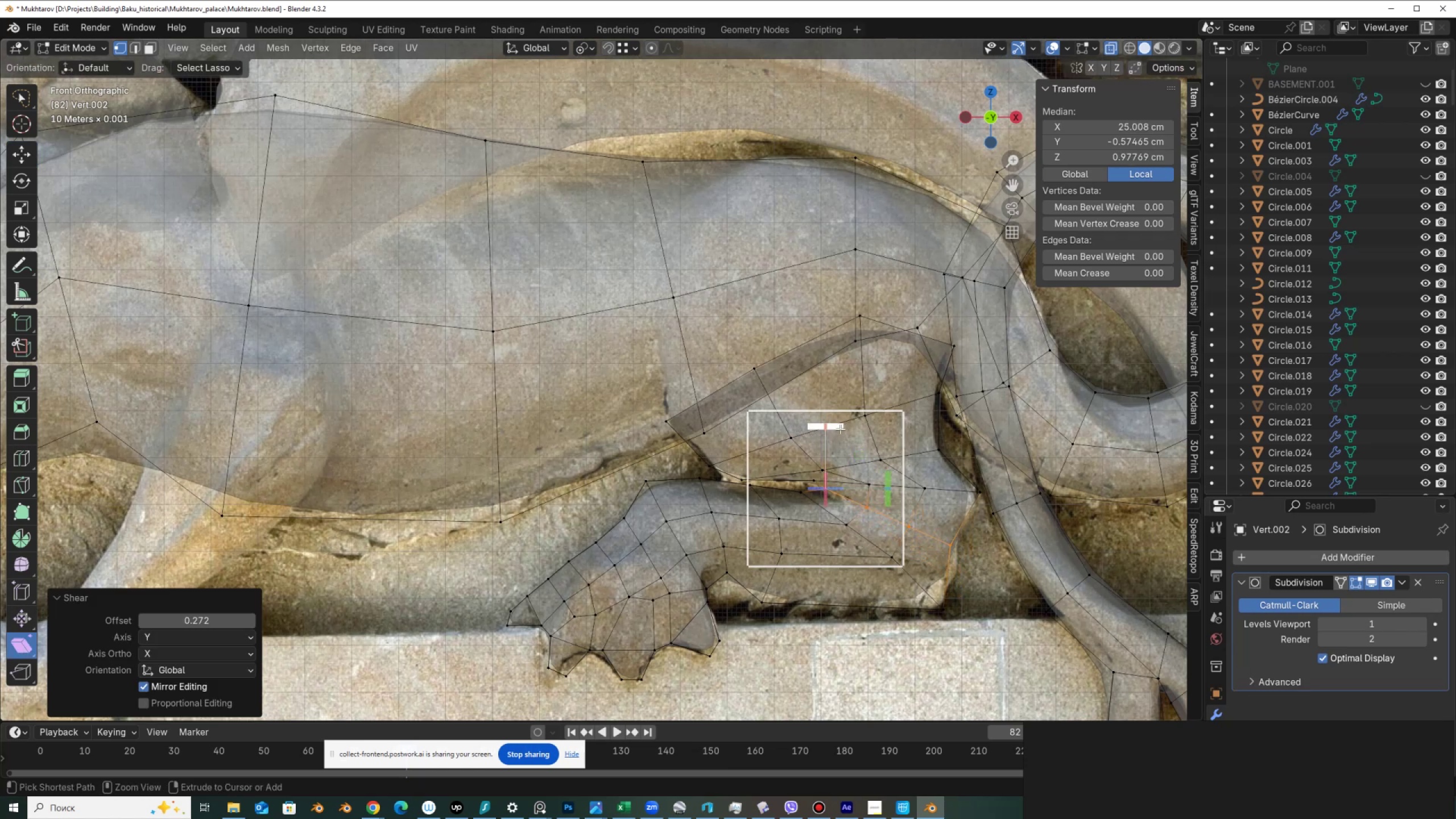 
key(Control+Z)
 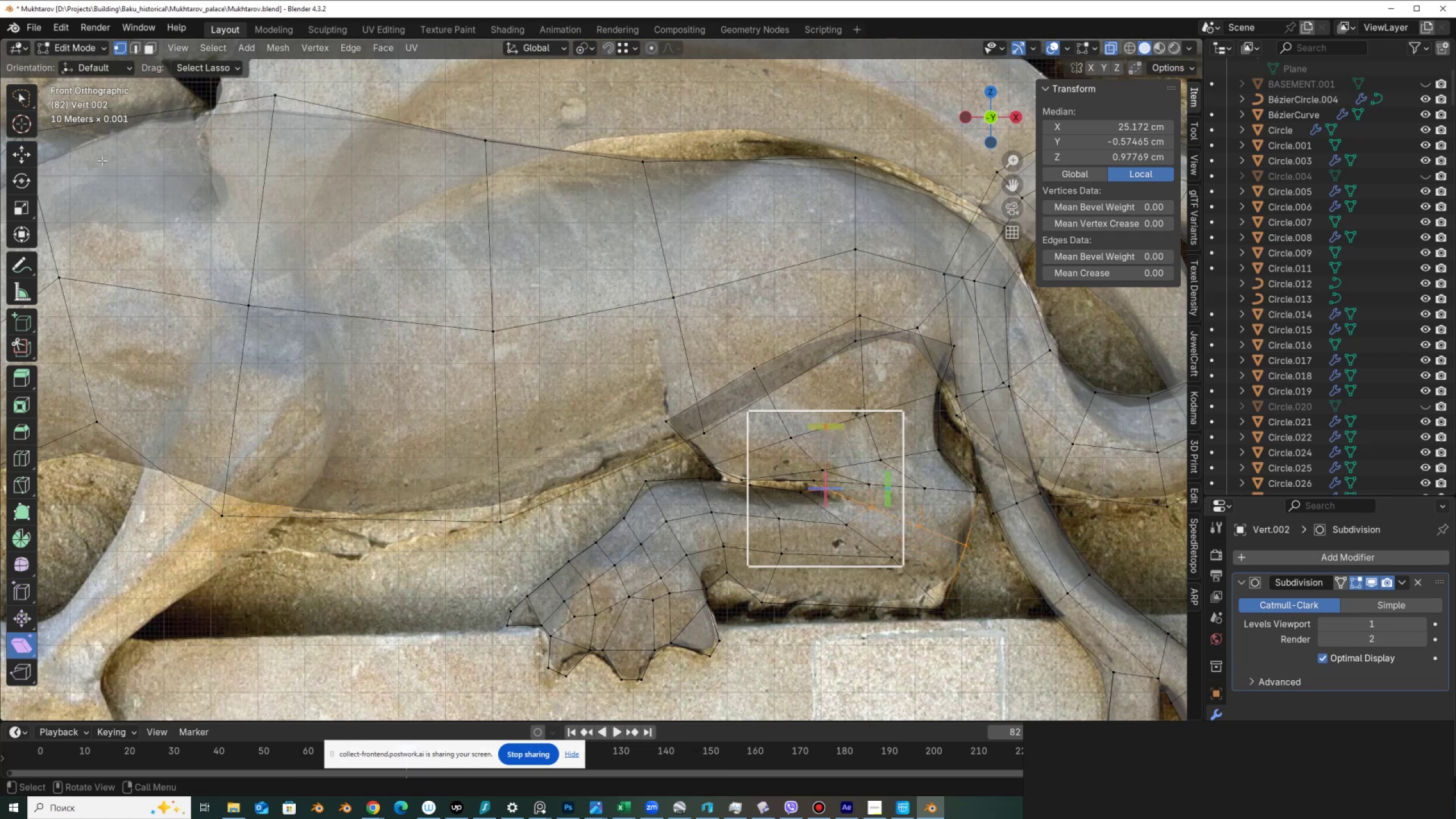 
left_click([19, 163])
 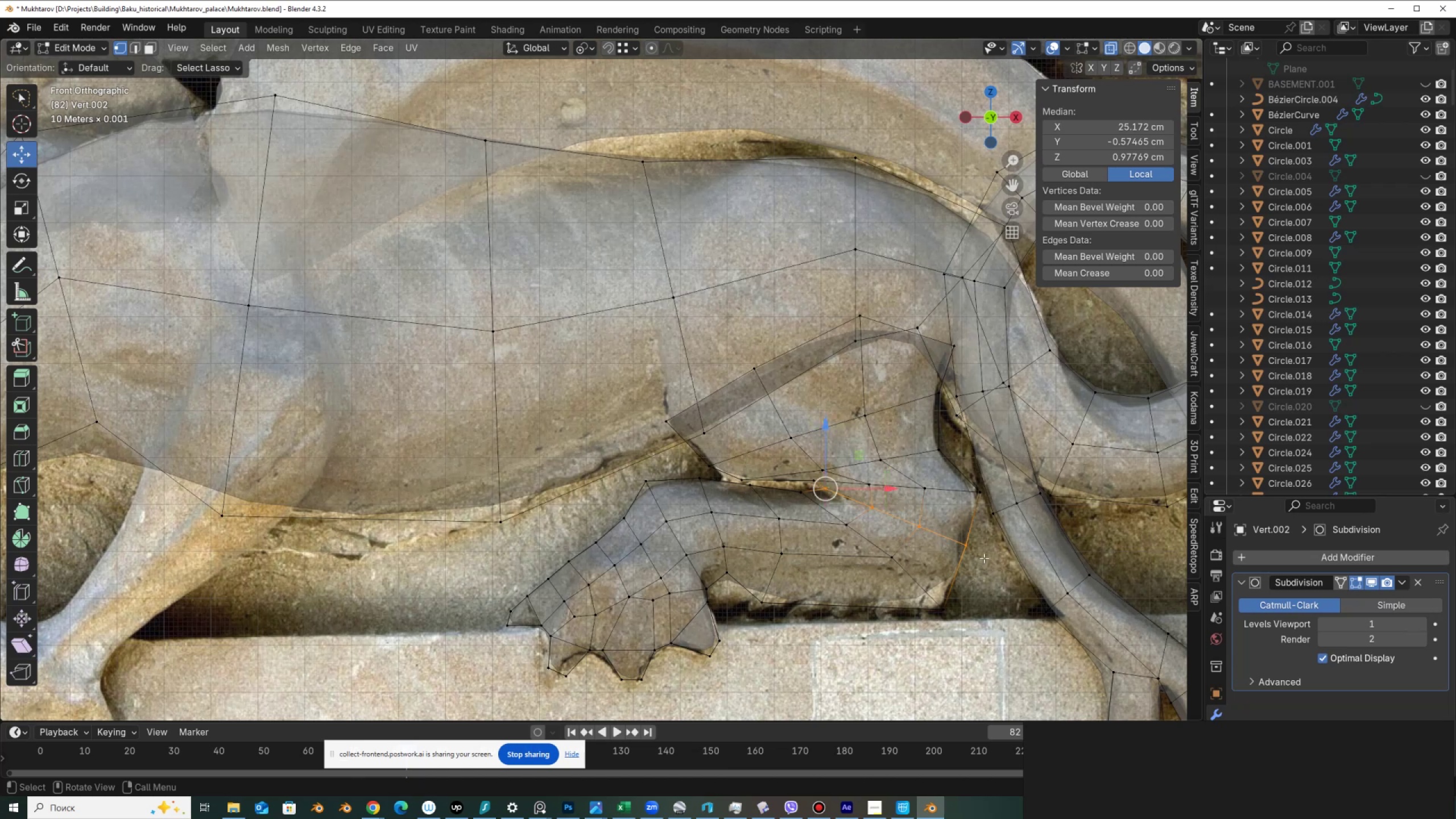 
key(R)
 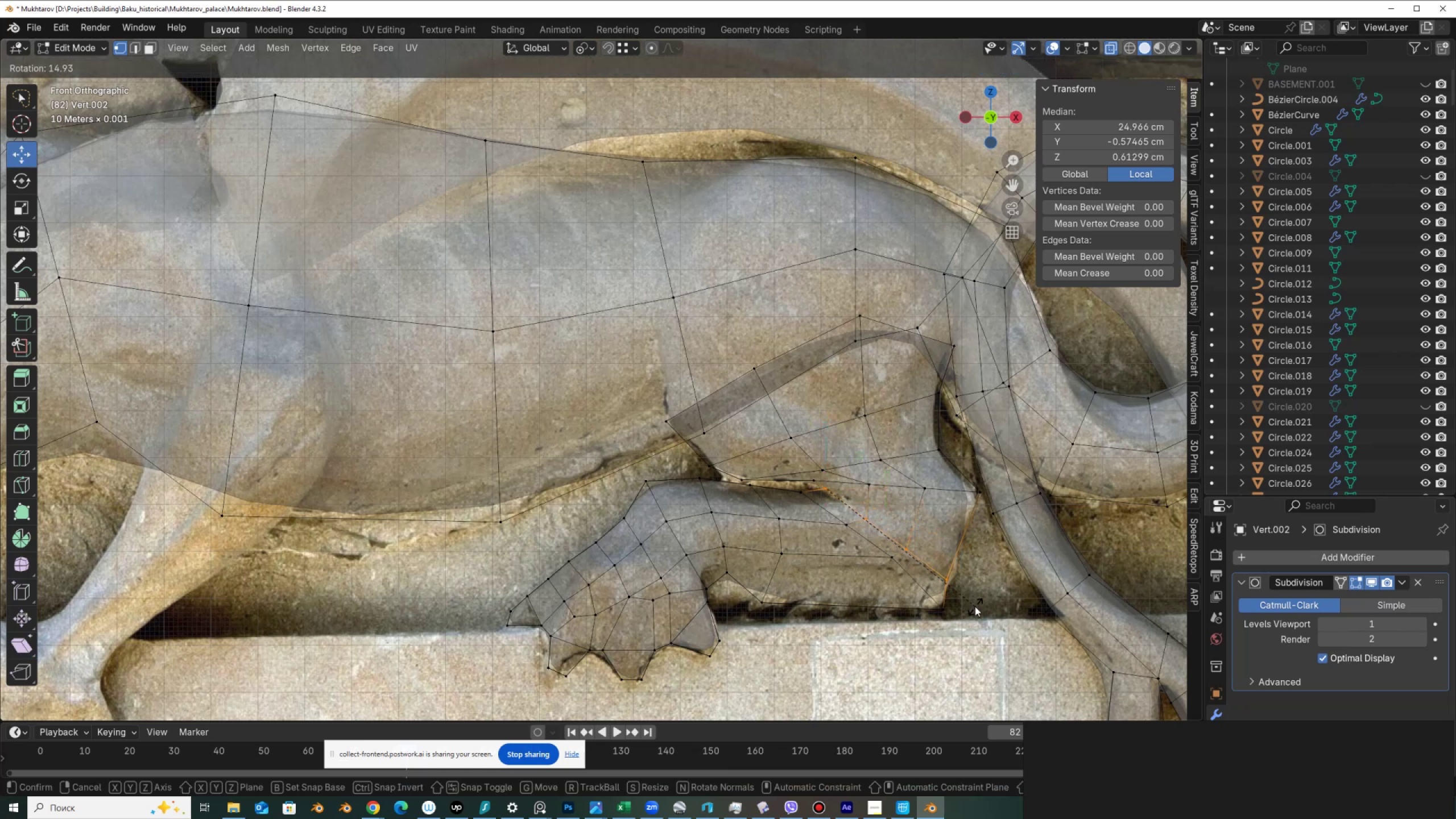 
left_click([975, 606])
 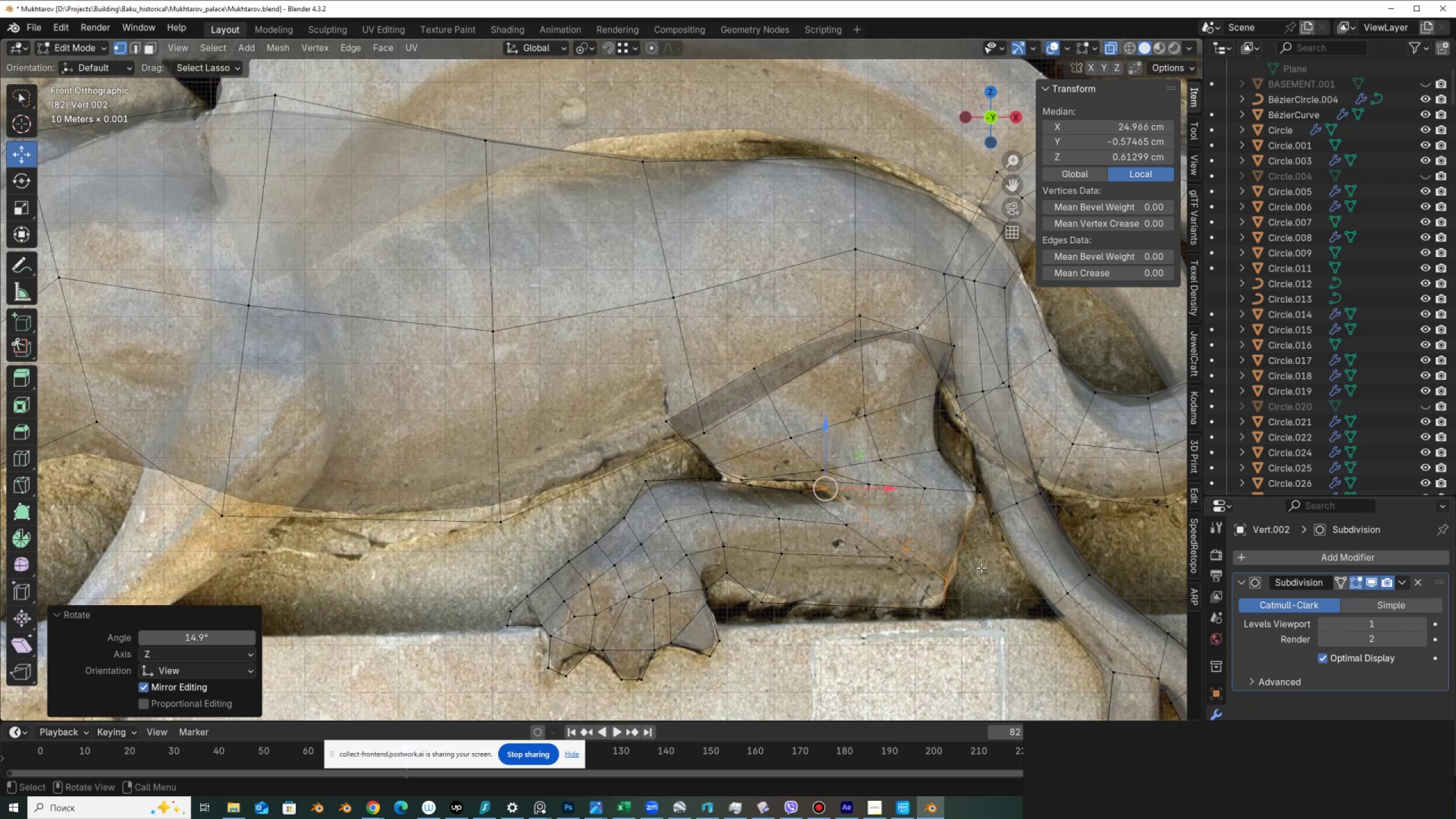 
key(Control+ControlLeft)
 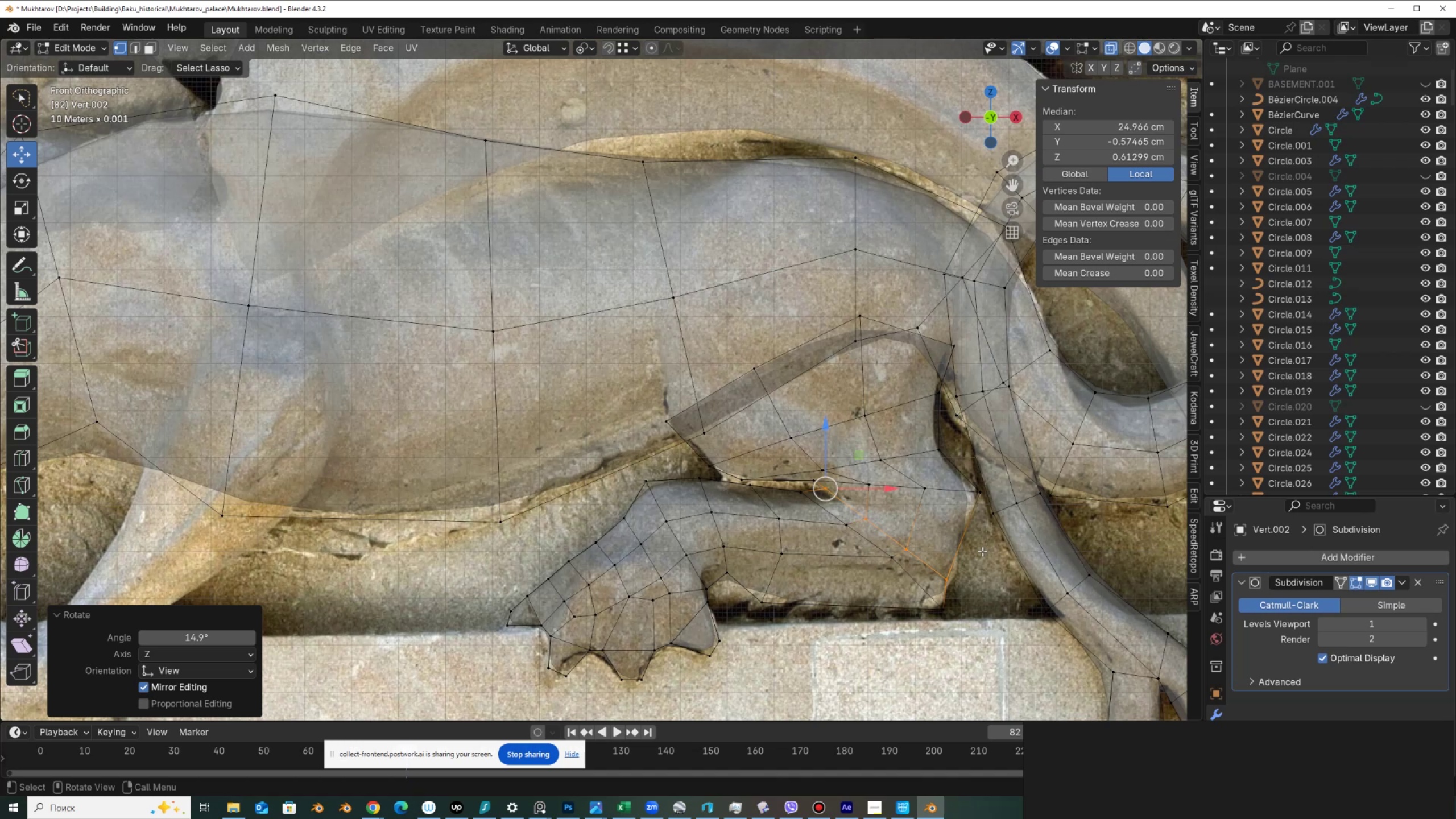 
key(Control+Z)
 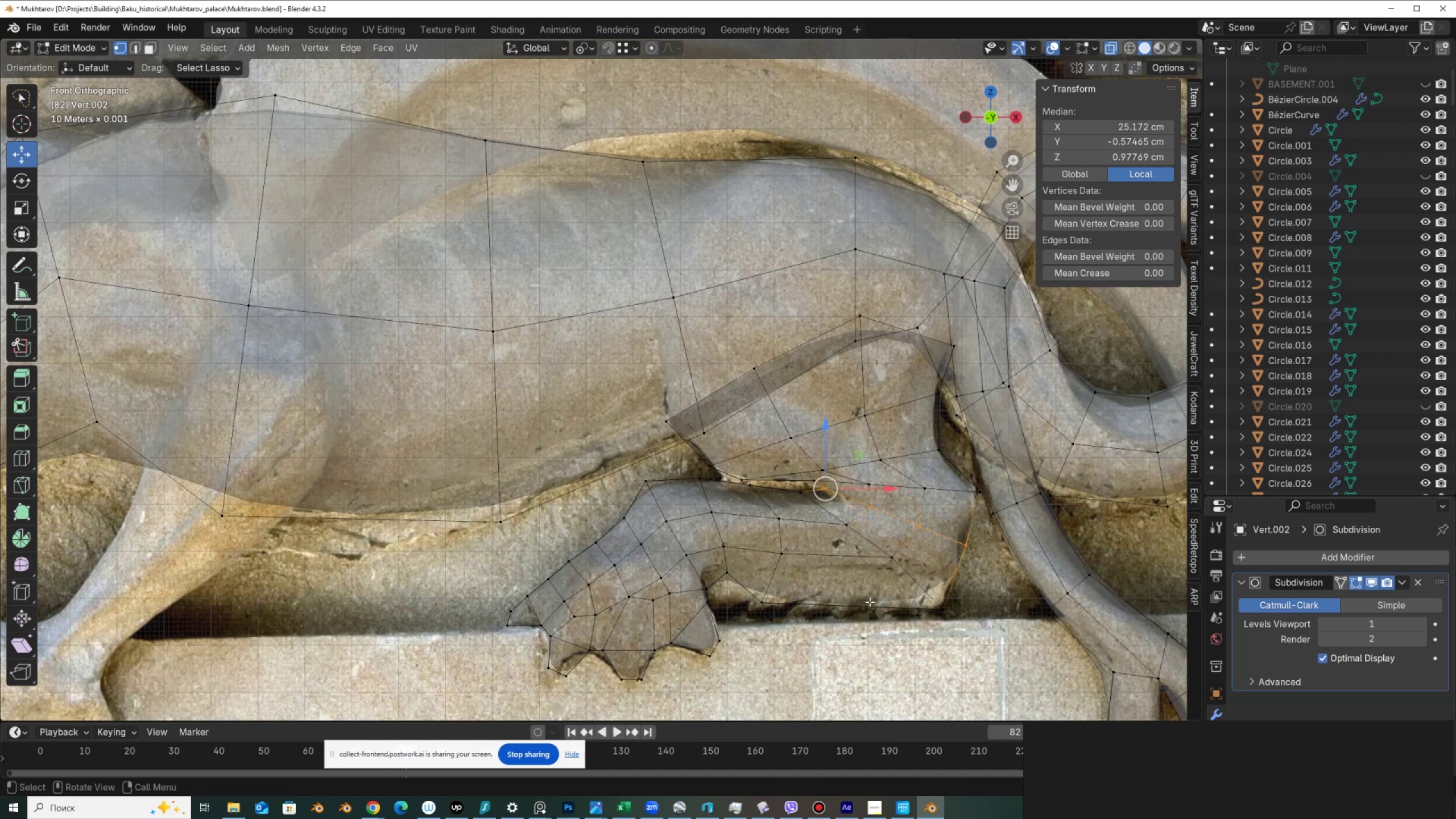 
key(Control+R)
 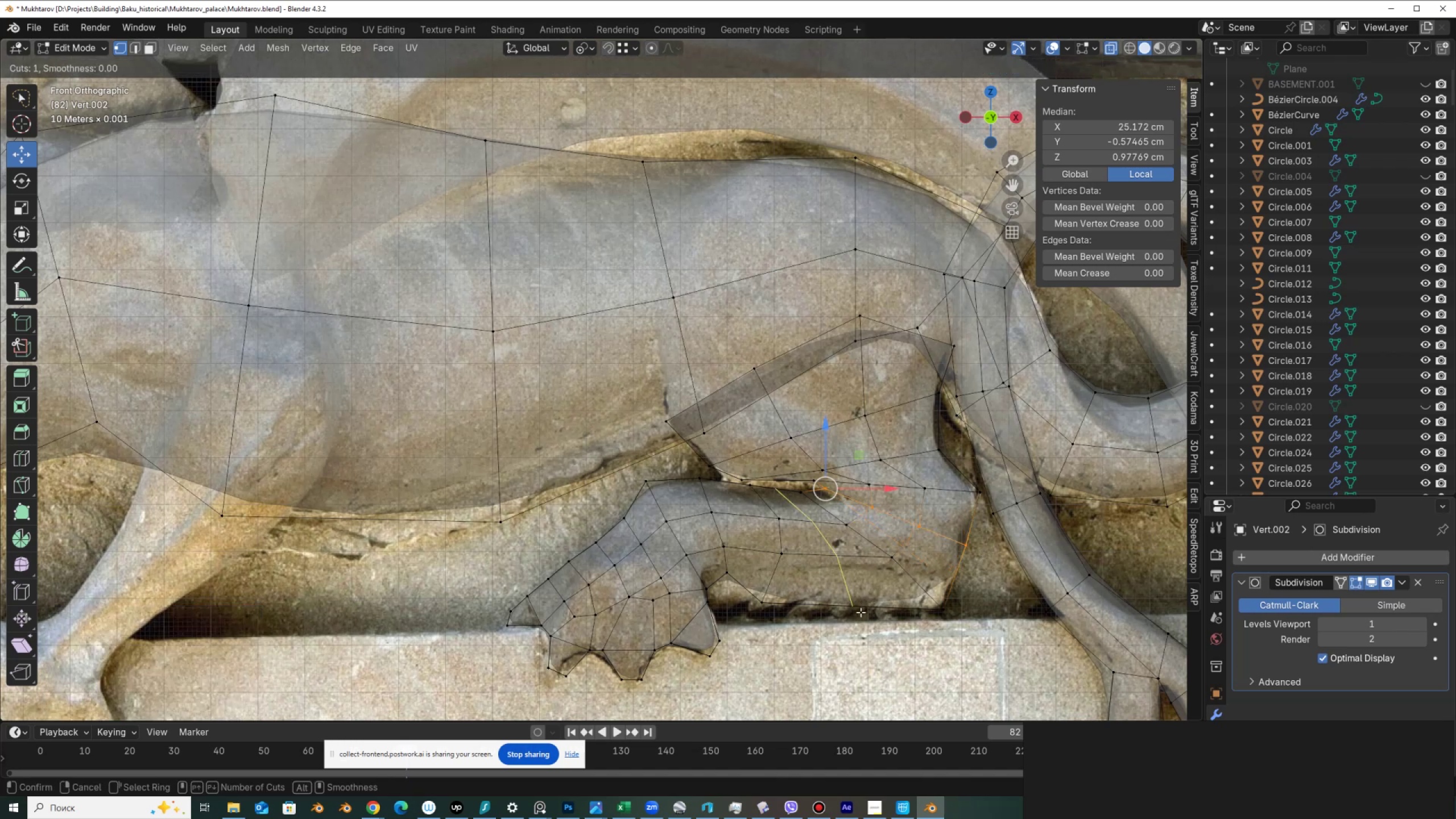 
left_click([861, 612])
 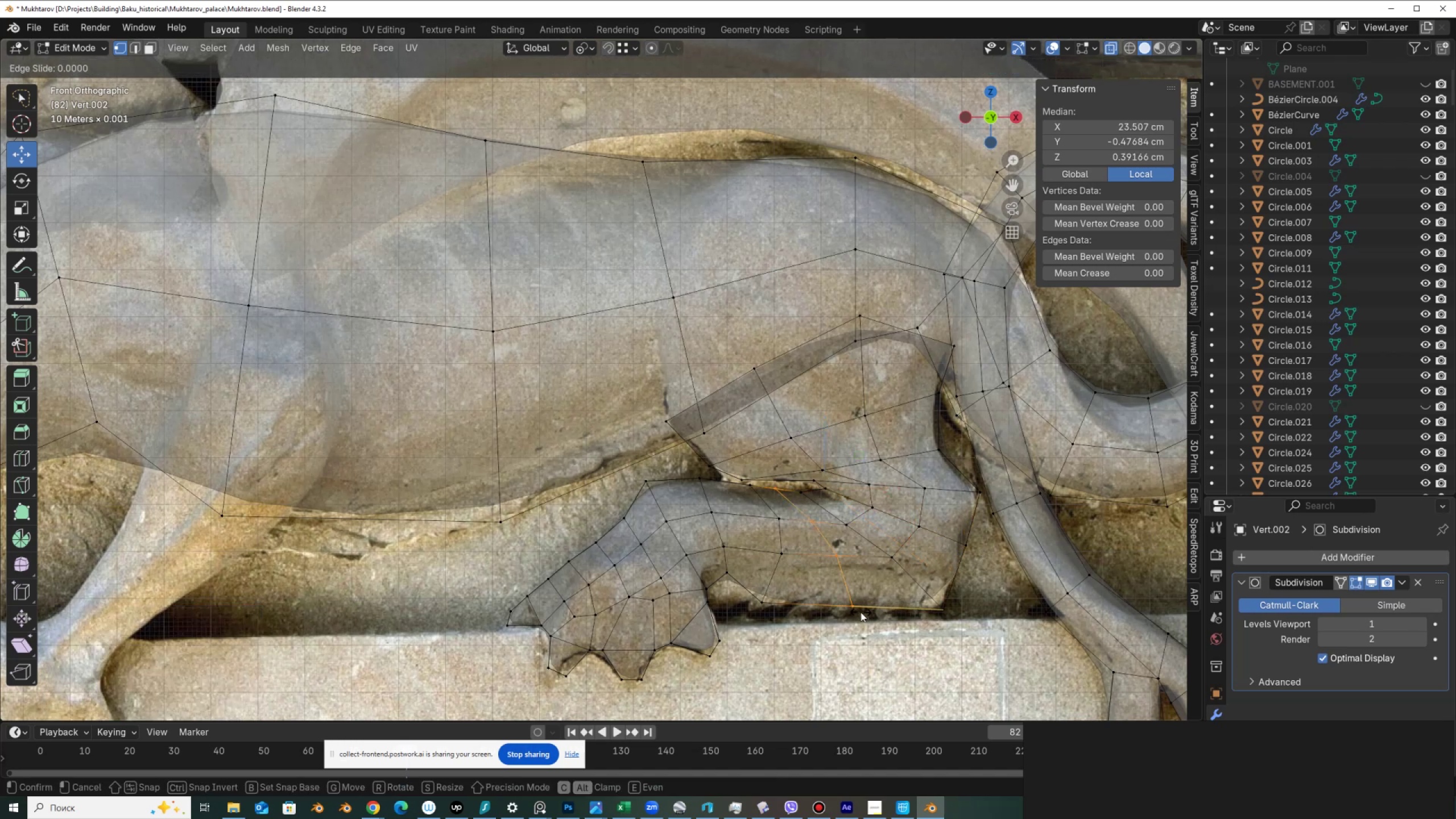 
right_click([861, 612])
 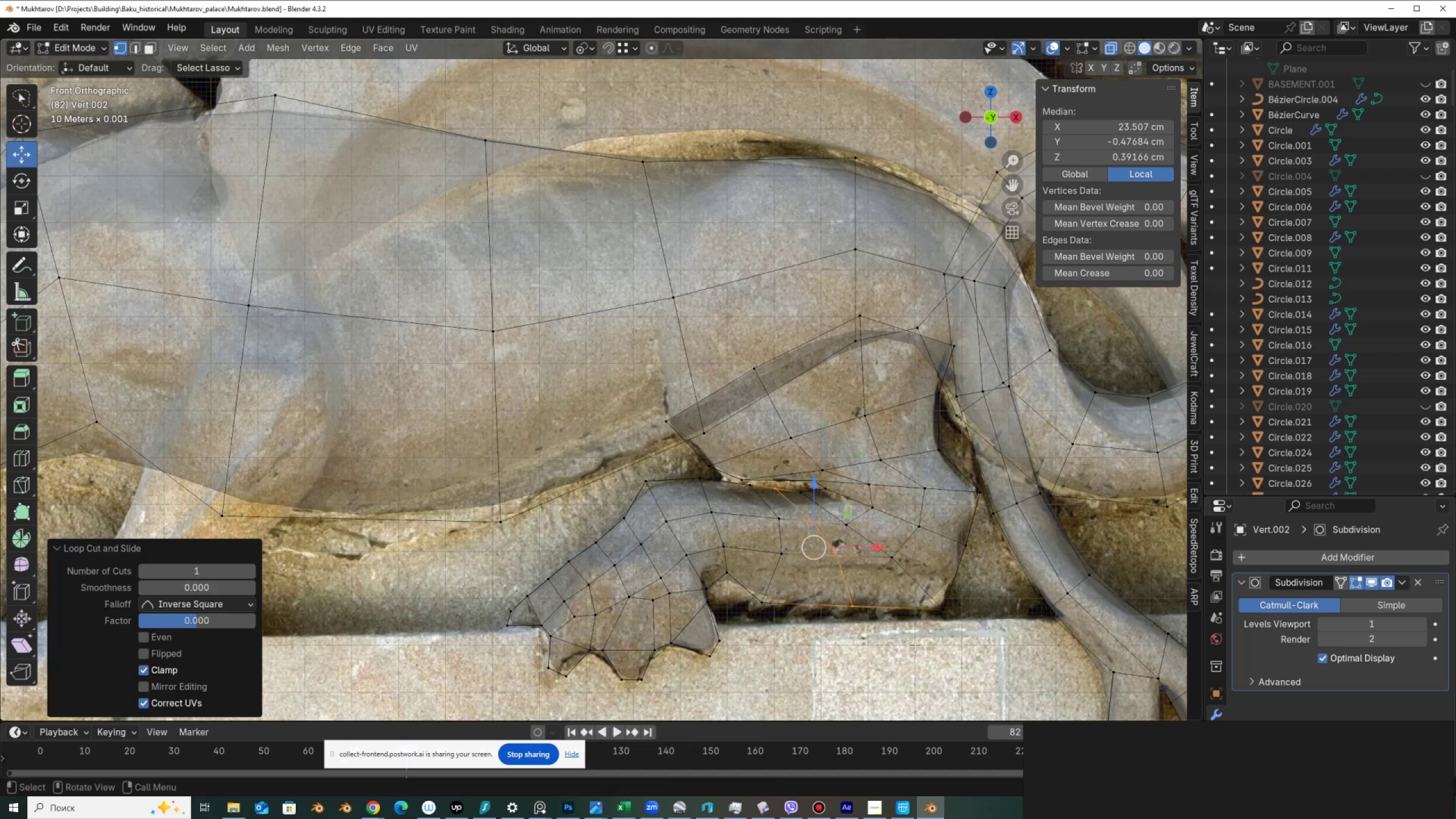 
left_click_drag(start_coordinate=[894, 633], to_coordinate=[835, 636])
 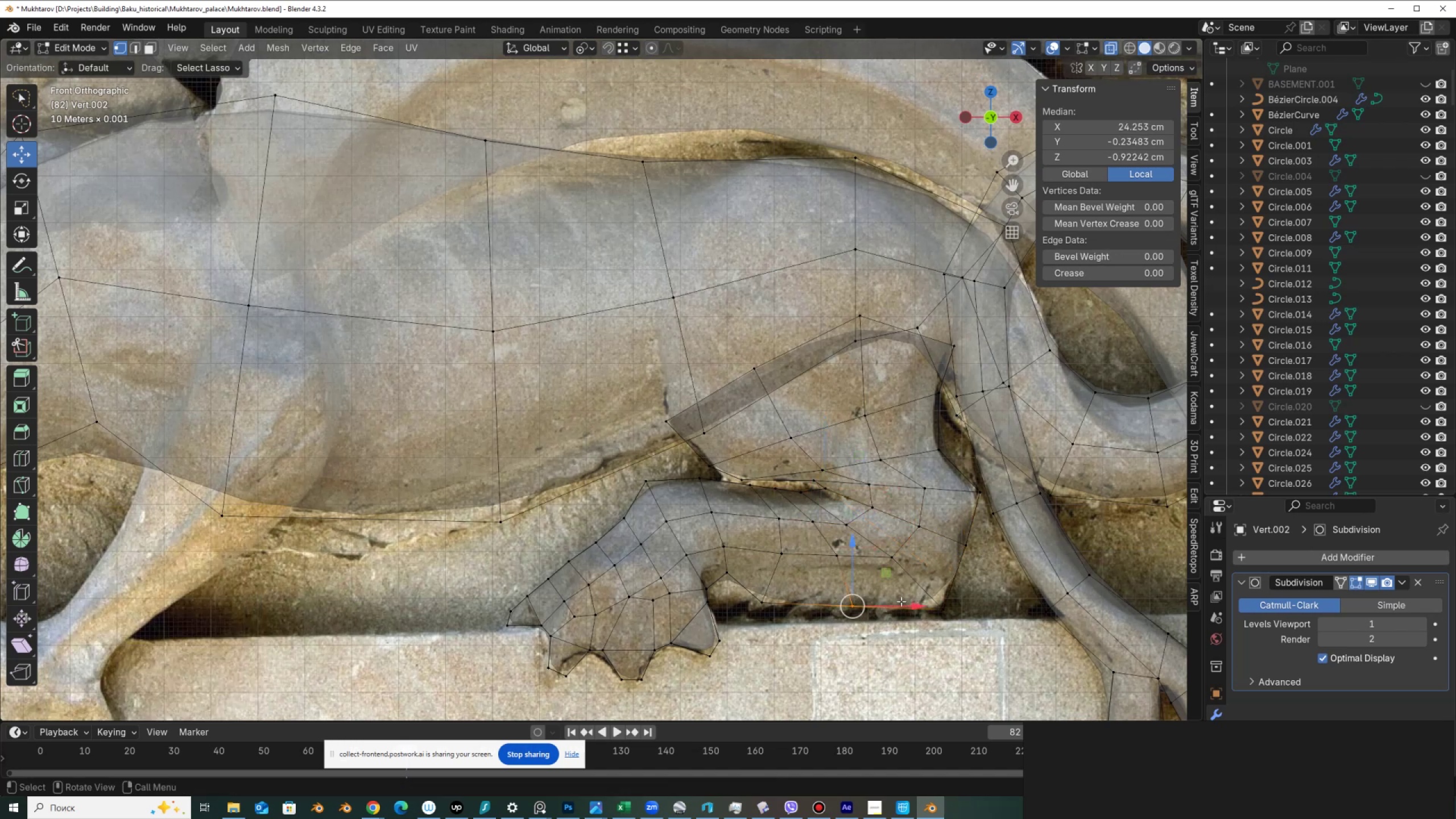 
left_click_drag(start_coordinate=[899, 607], to_coordinate=[966, 609])
 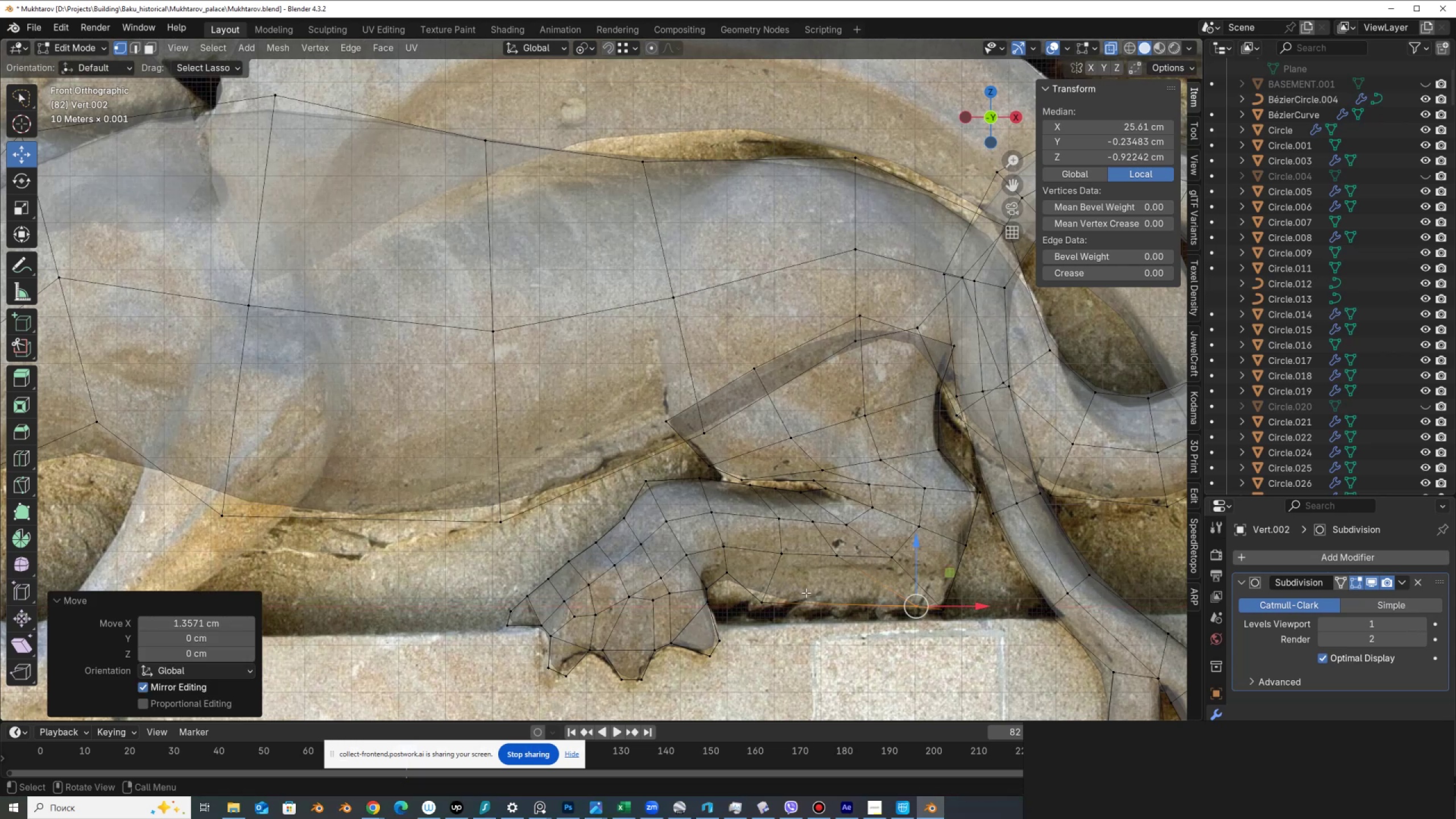 
key(Tab)
 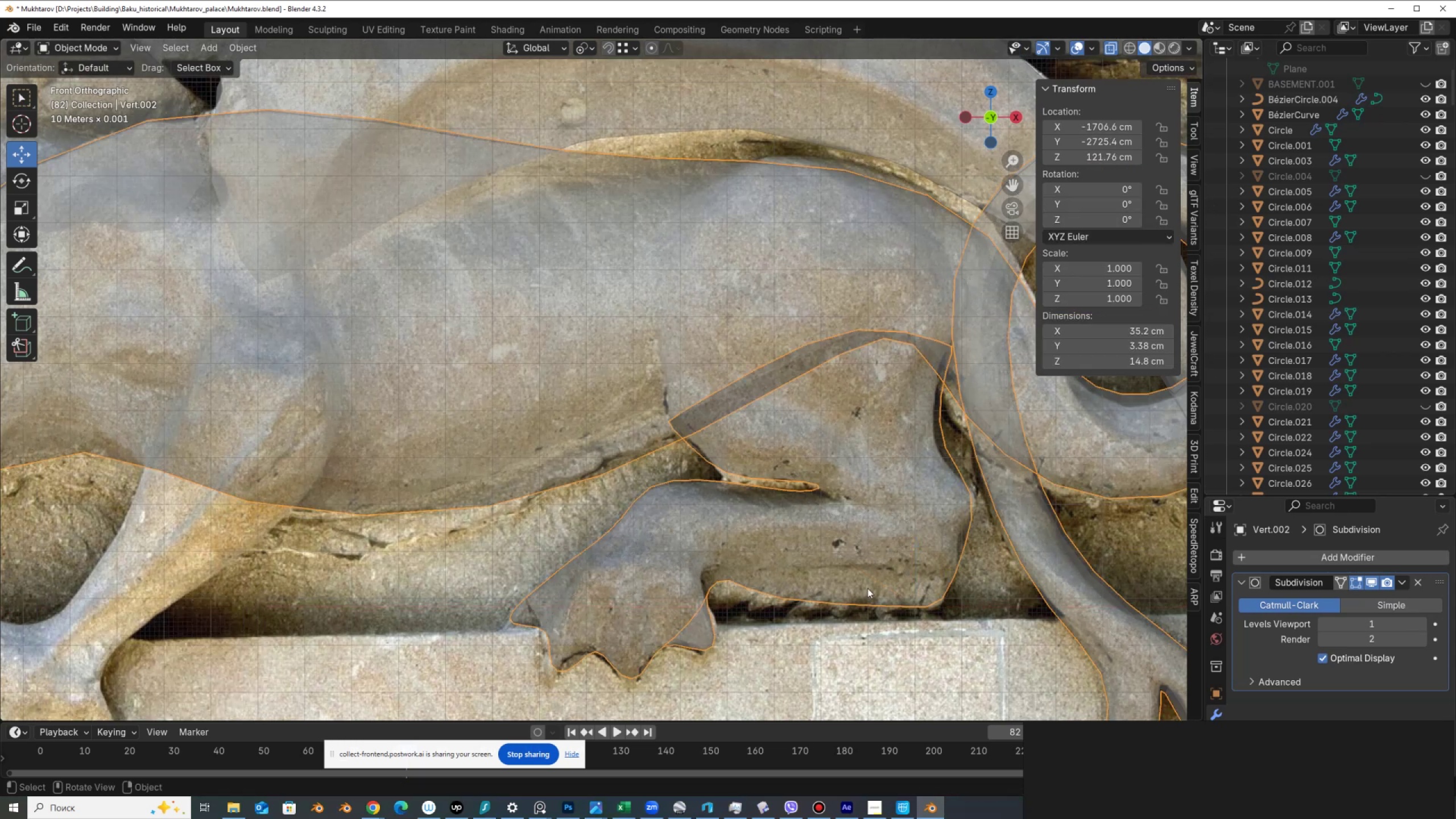 
key(Meta+MetaLeft)
 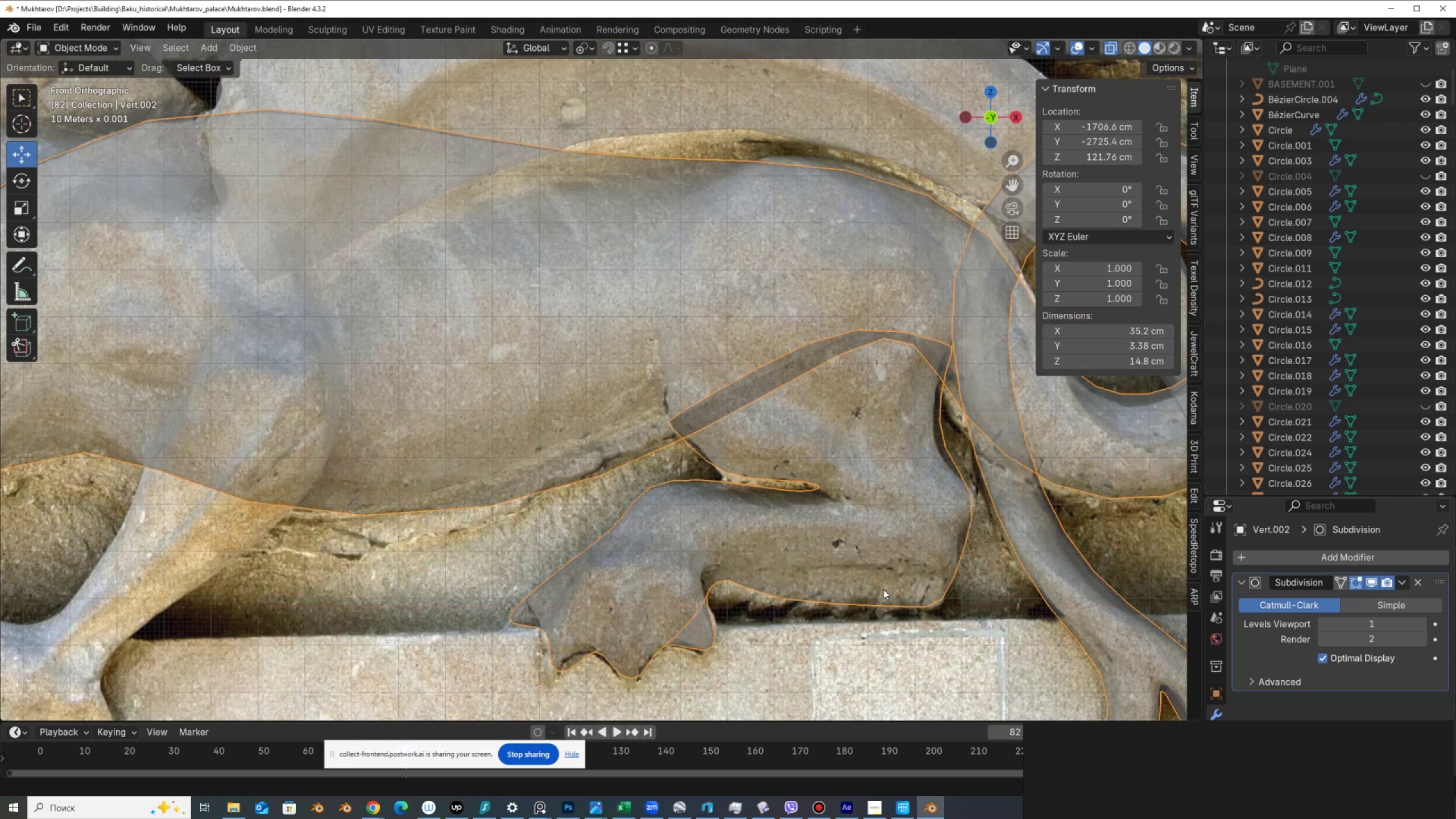 
key(Meta+Break)
 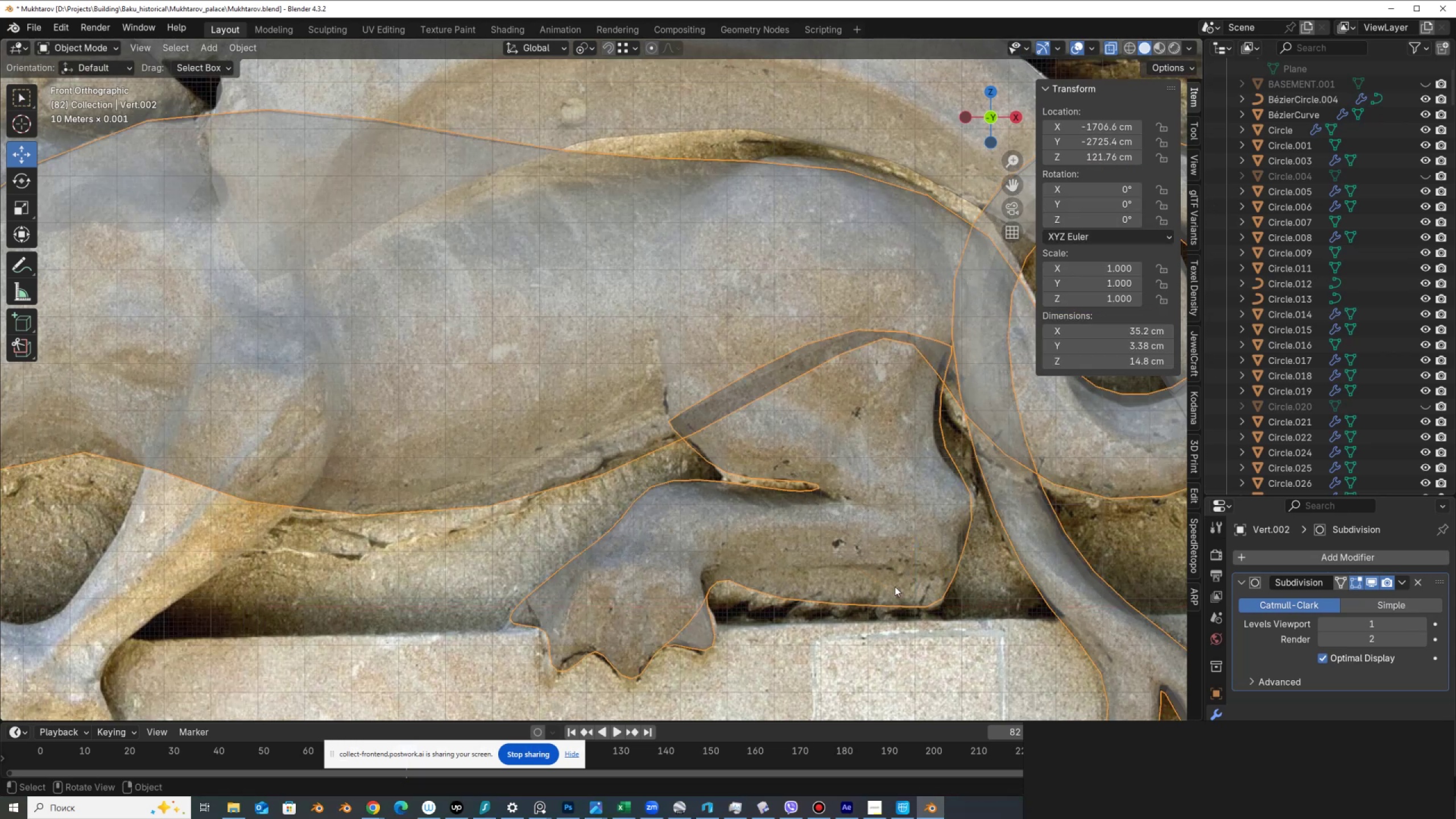 
key(Meta+MetaLeft)
 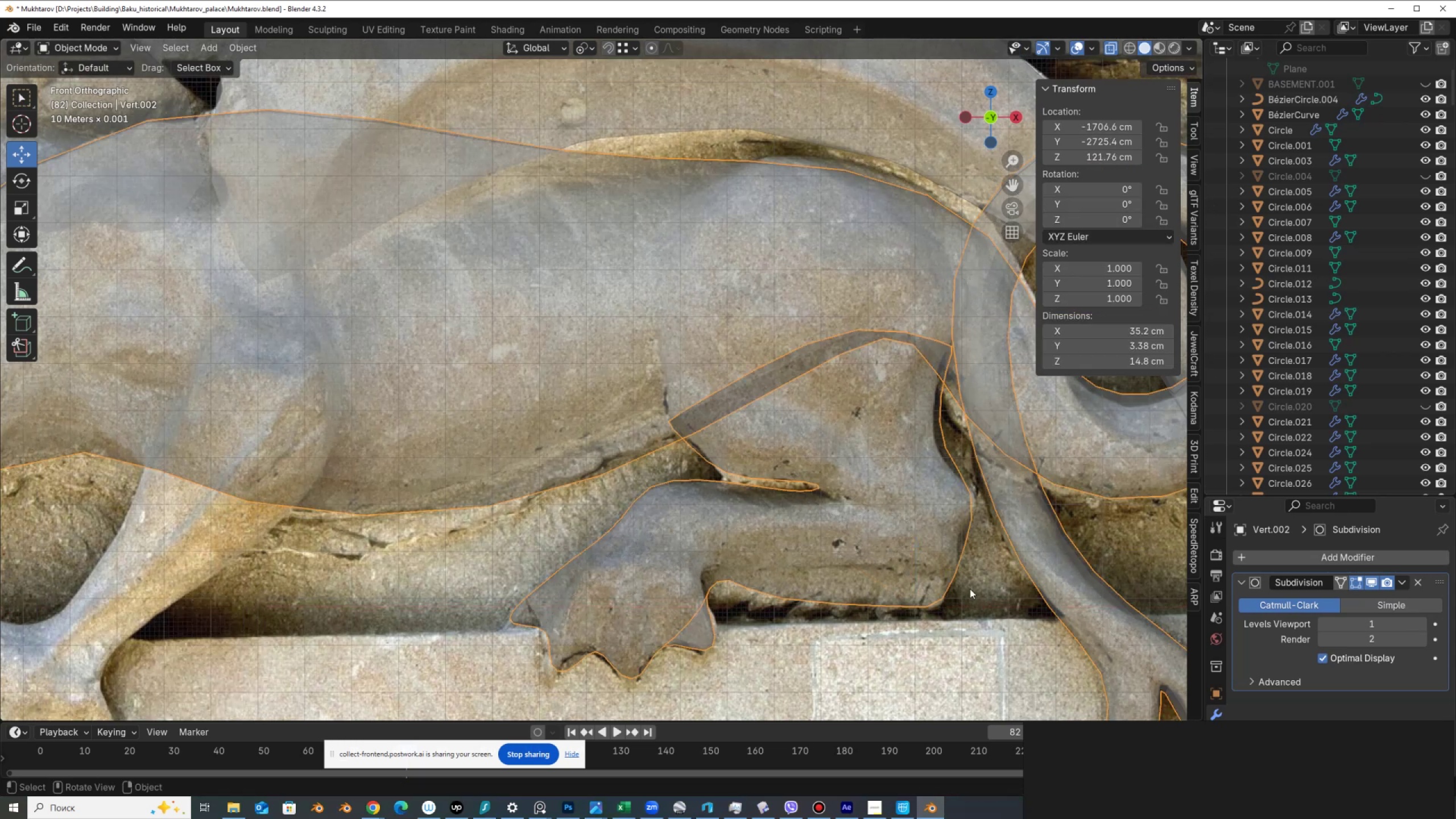 
key(Meta+Break)
 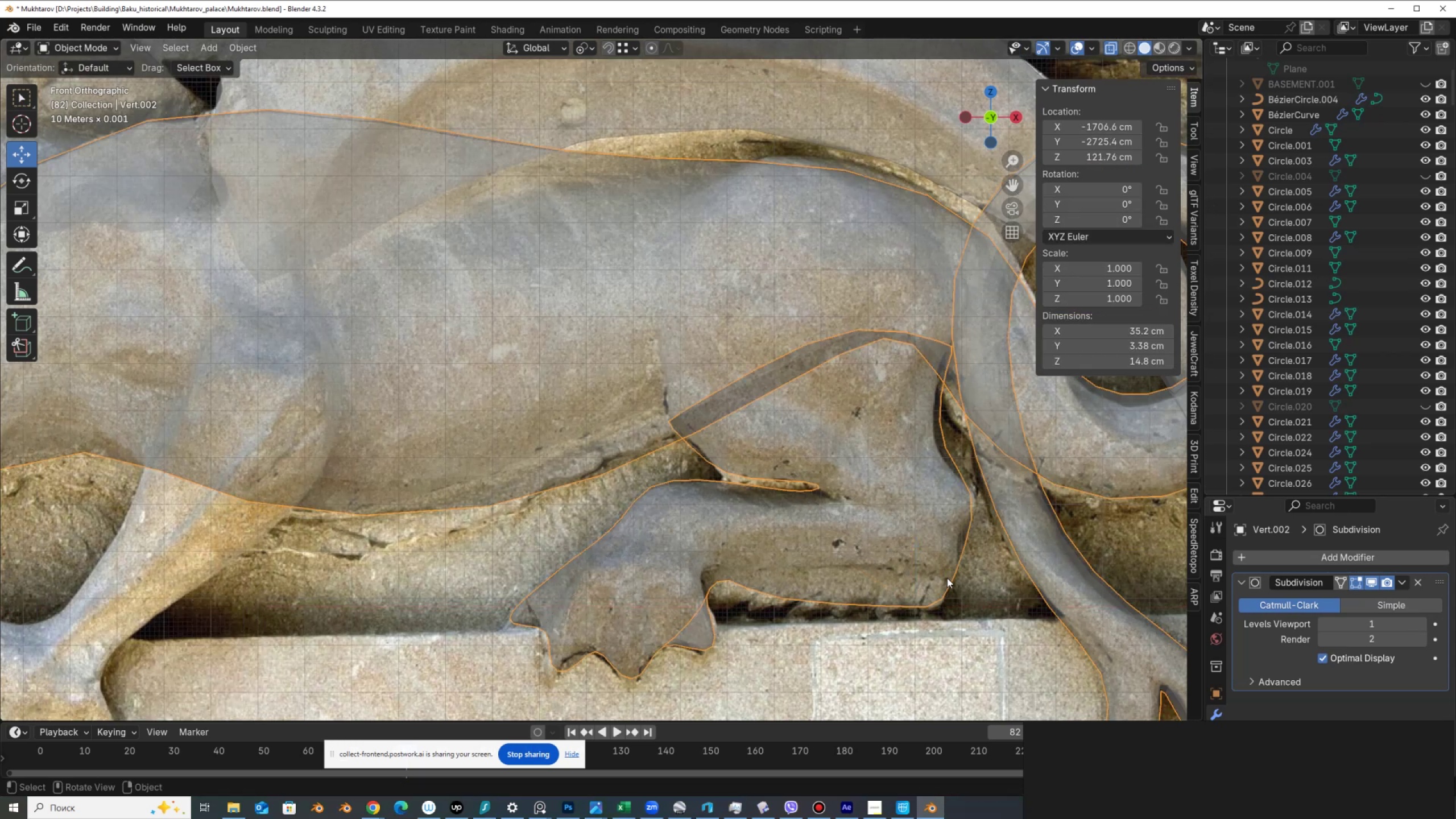 
scroll: coordinate [887, 582], scroll_direction: down, amount: 5.0
 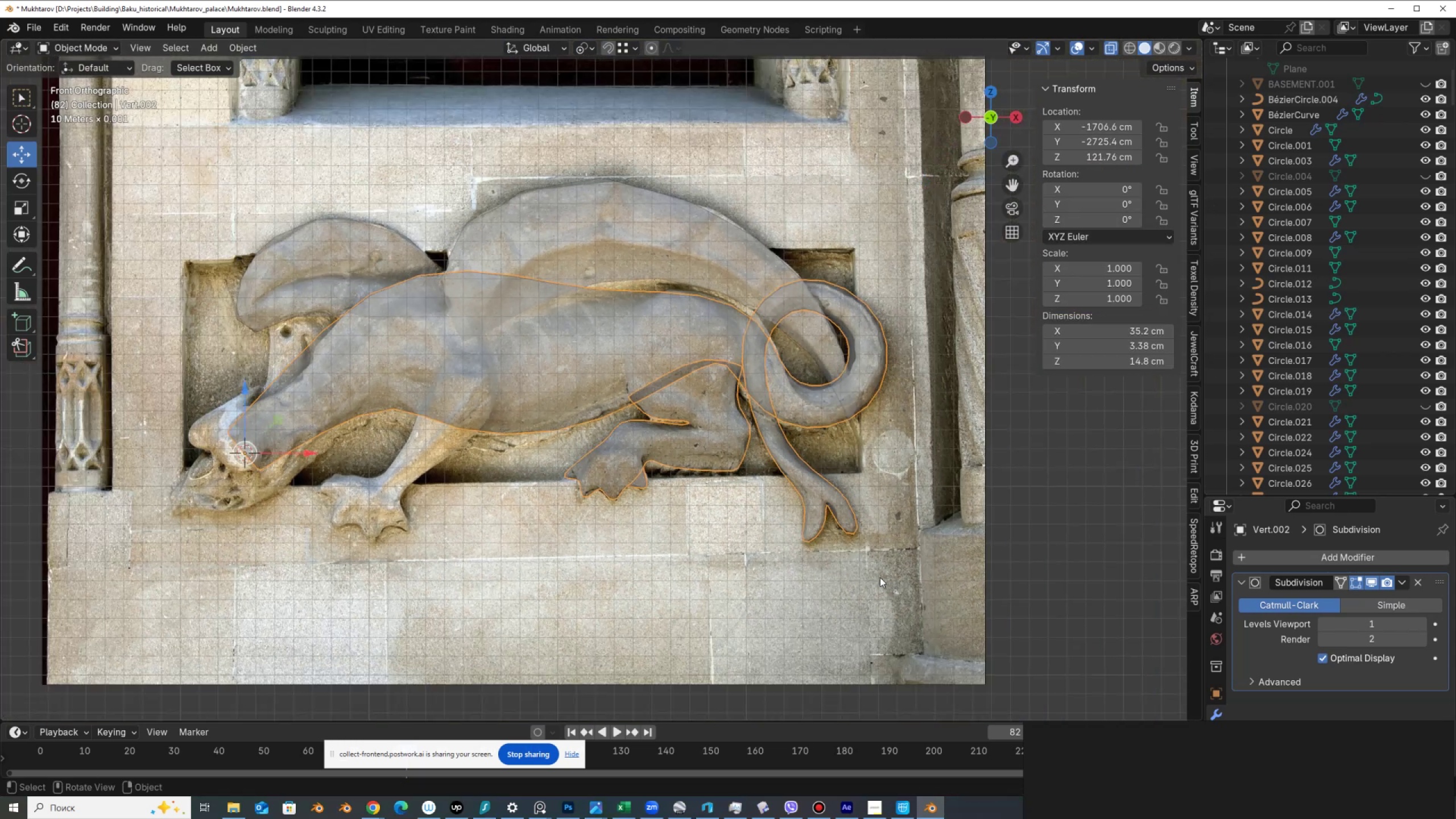 
key(Meta+MetaLeft)
 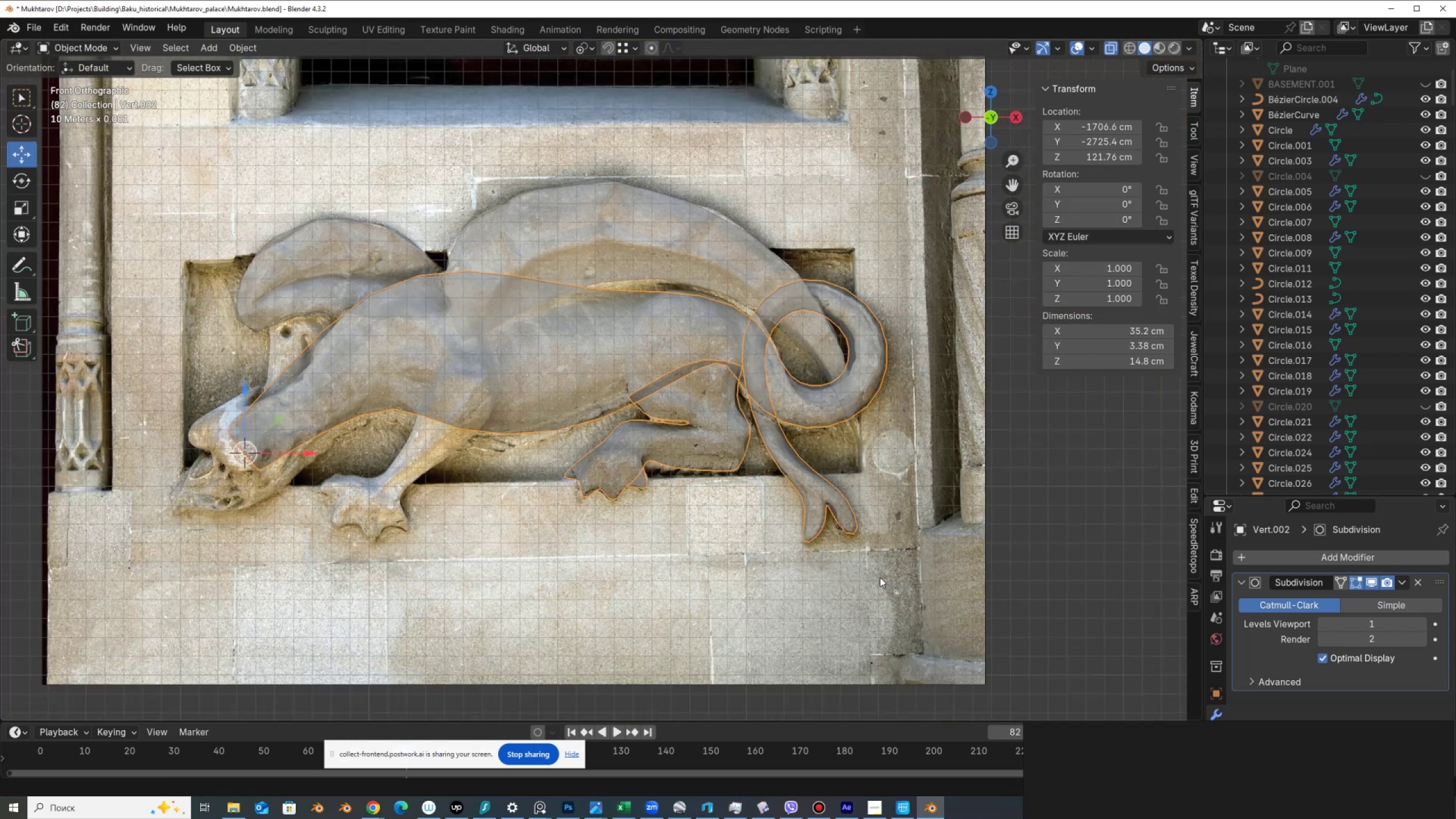 
key(Meta+Break)
 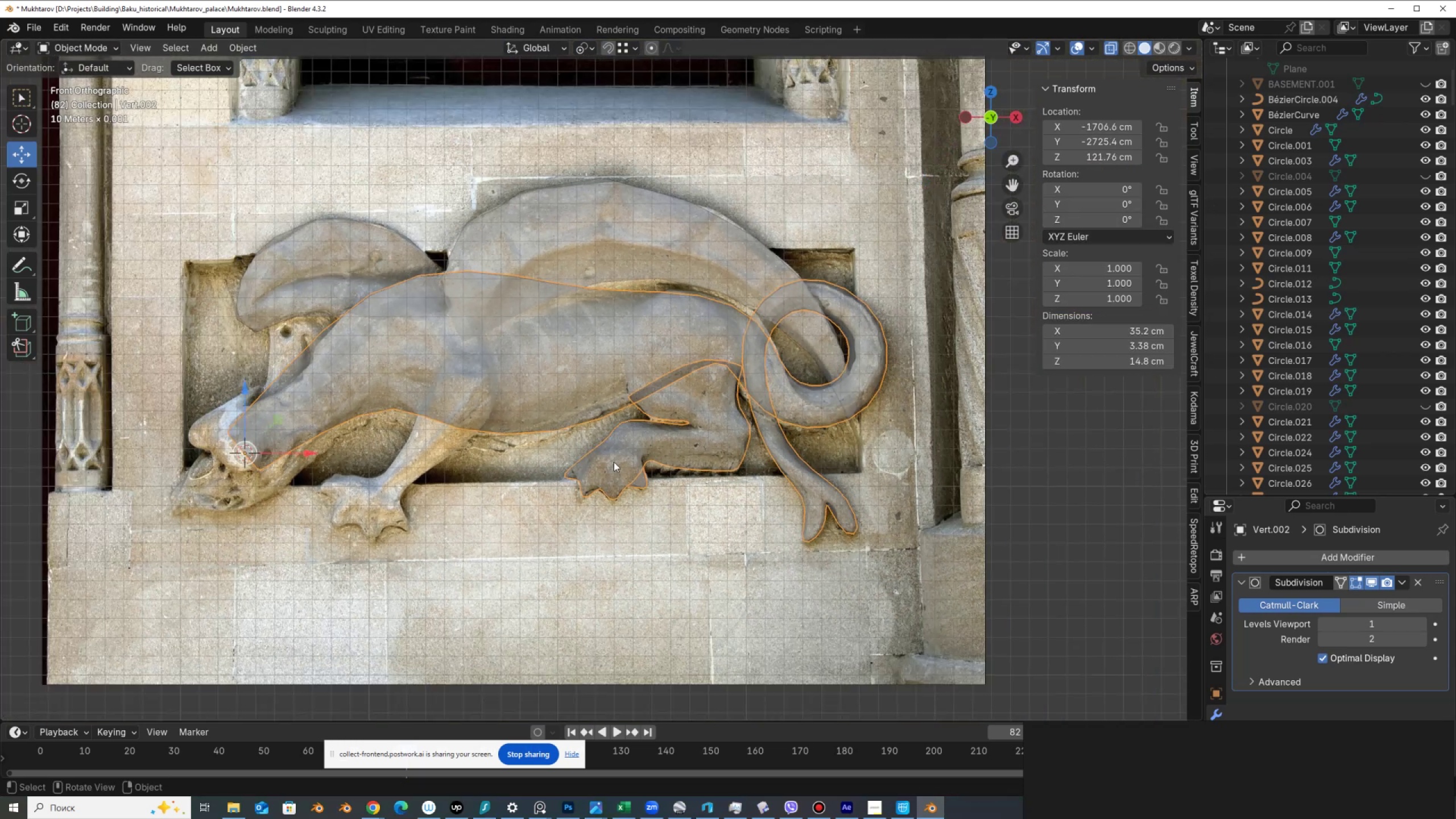 
hold_key(key=ShiftLeft, duration=0.52)
 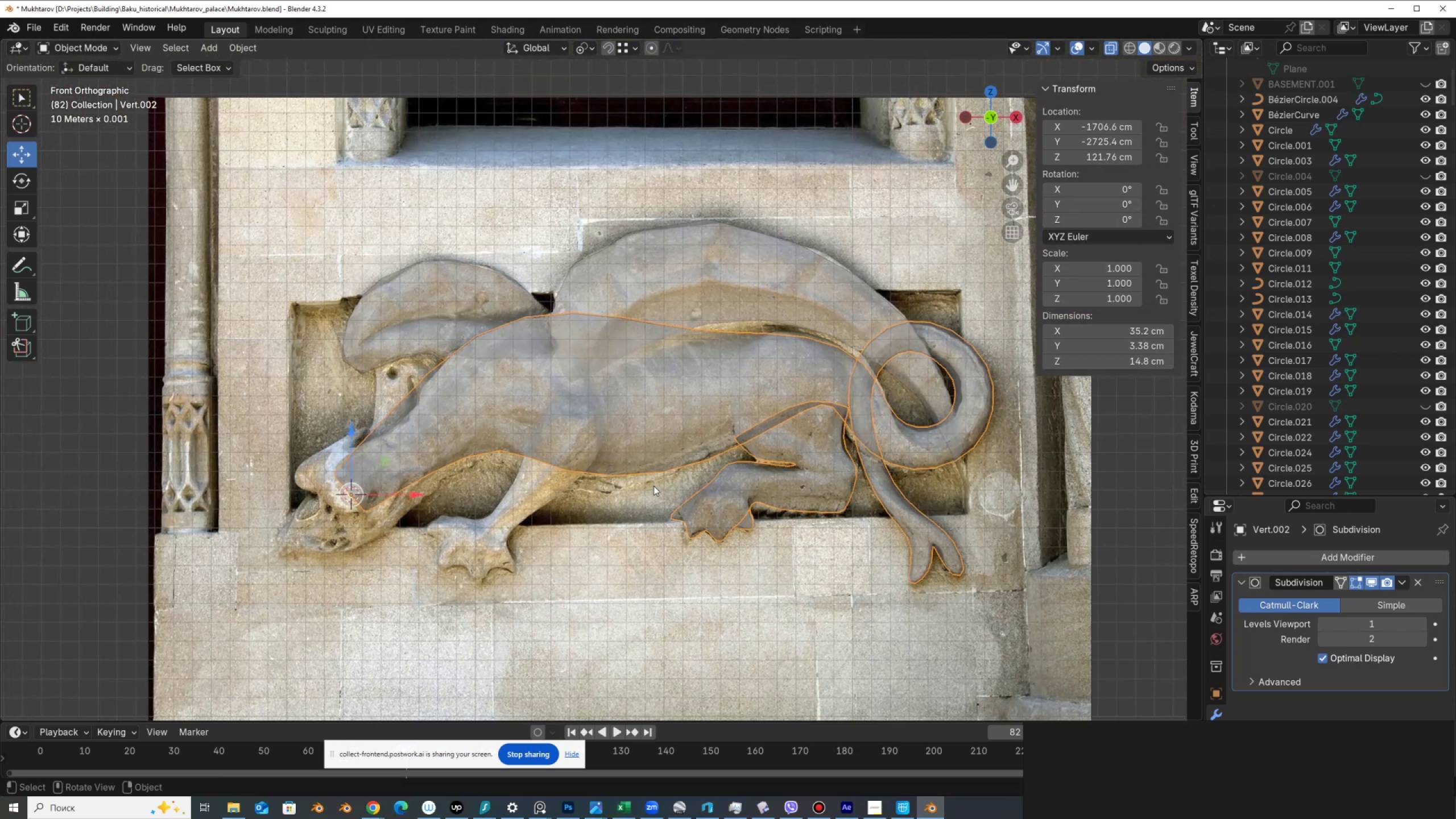 
scroll: coordinate [653, 486], scroll_direction: up, amount: 1.0
 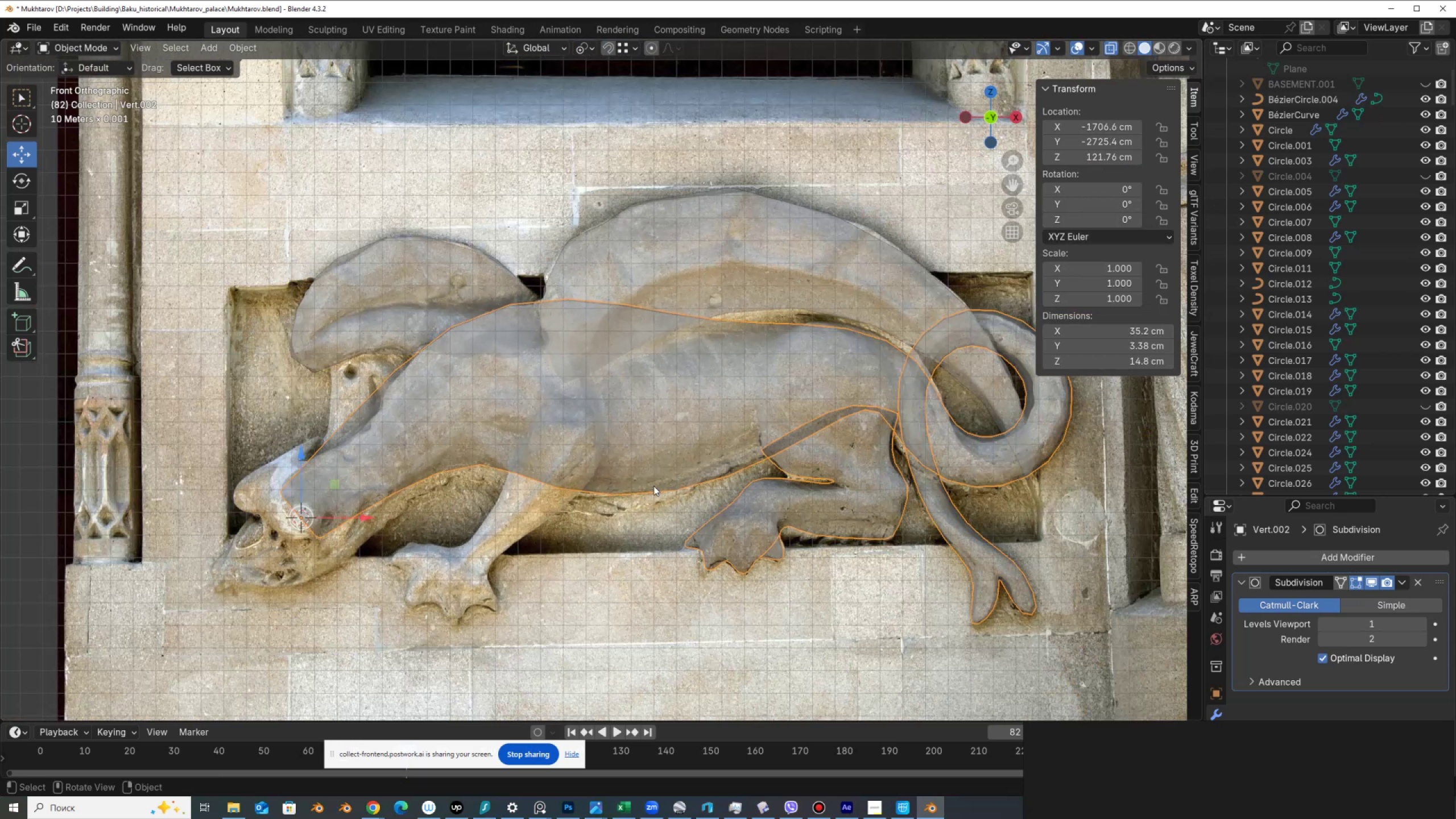 
hold_key(key=ControlLeft, duration=0.34)
 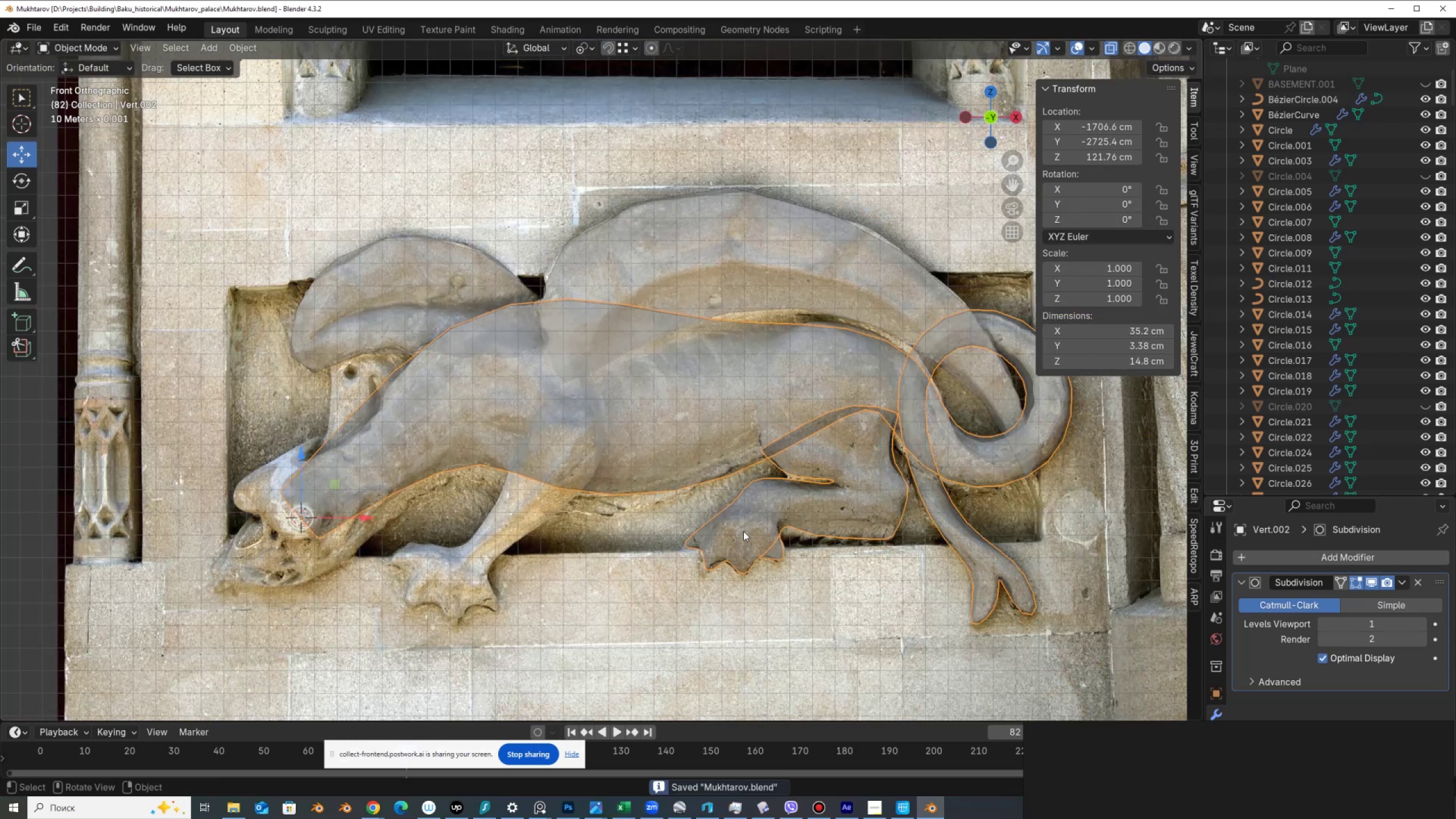 
key(S)
 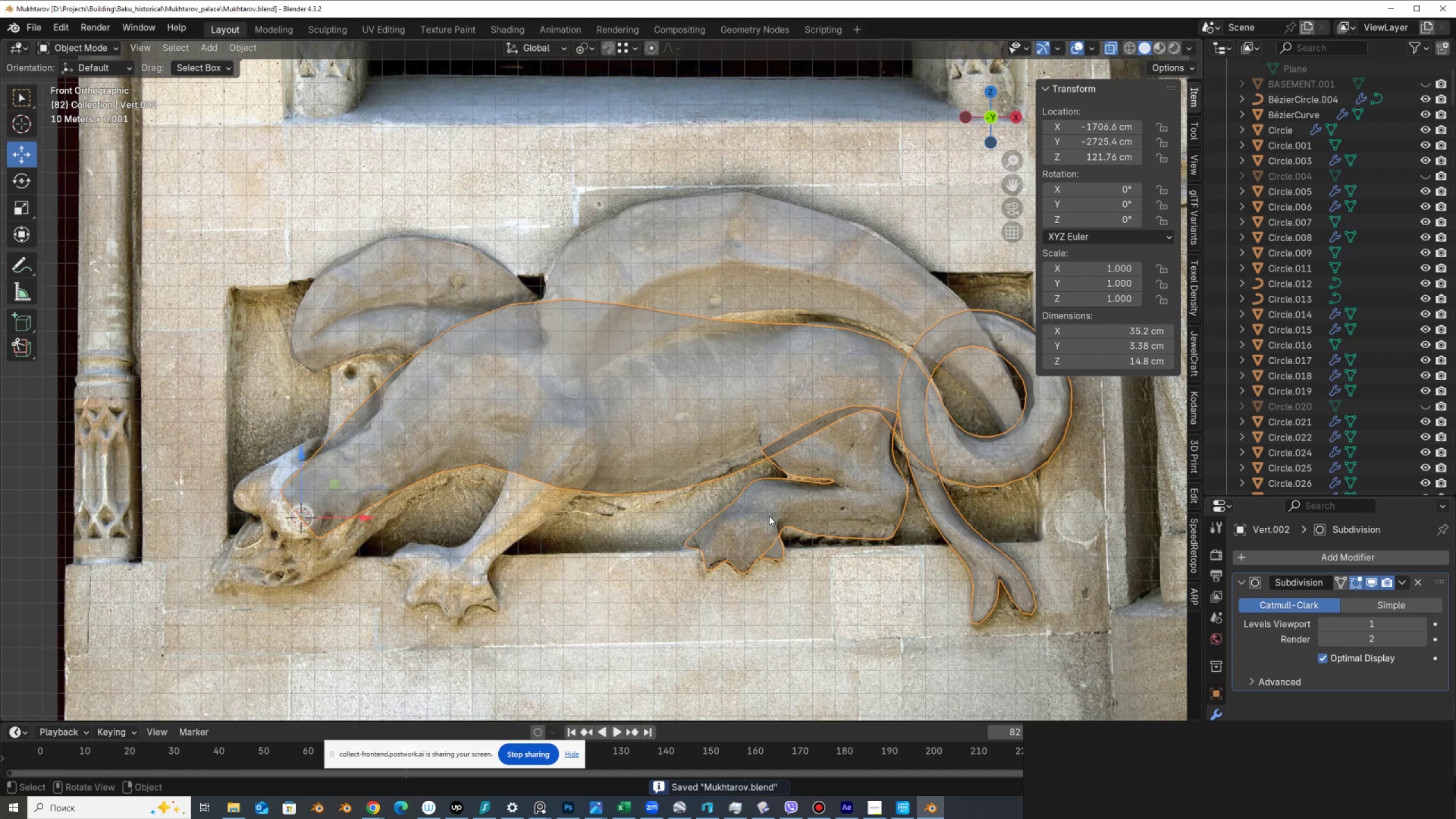 
left_click([775, 541])
 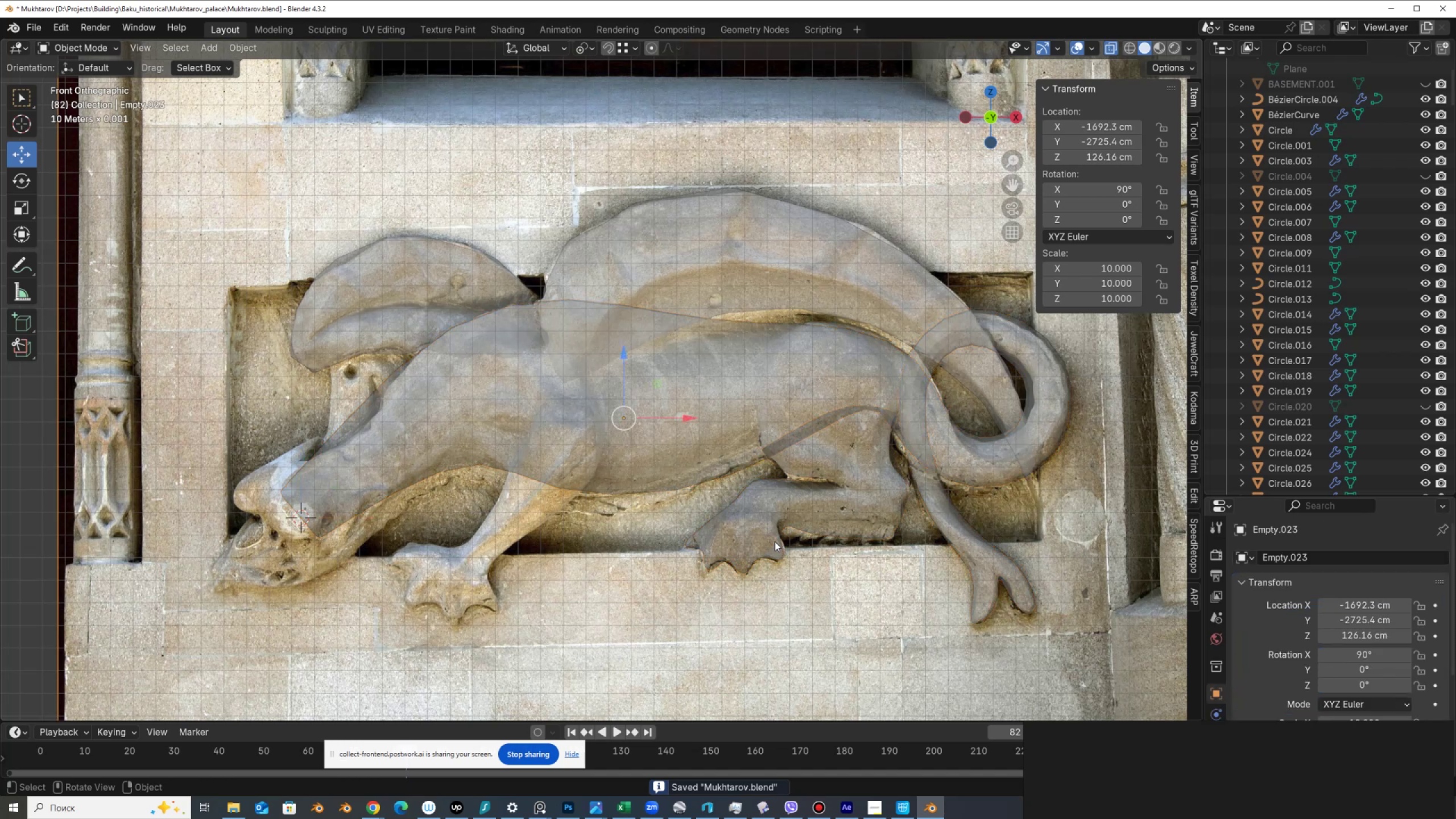 
left_click([775, 541])
 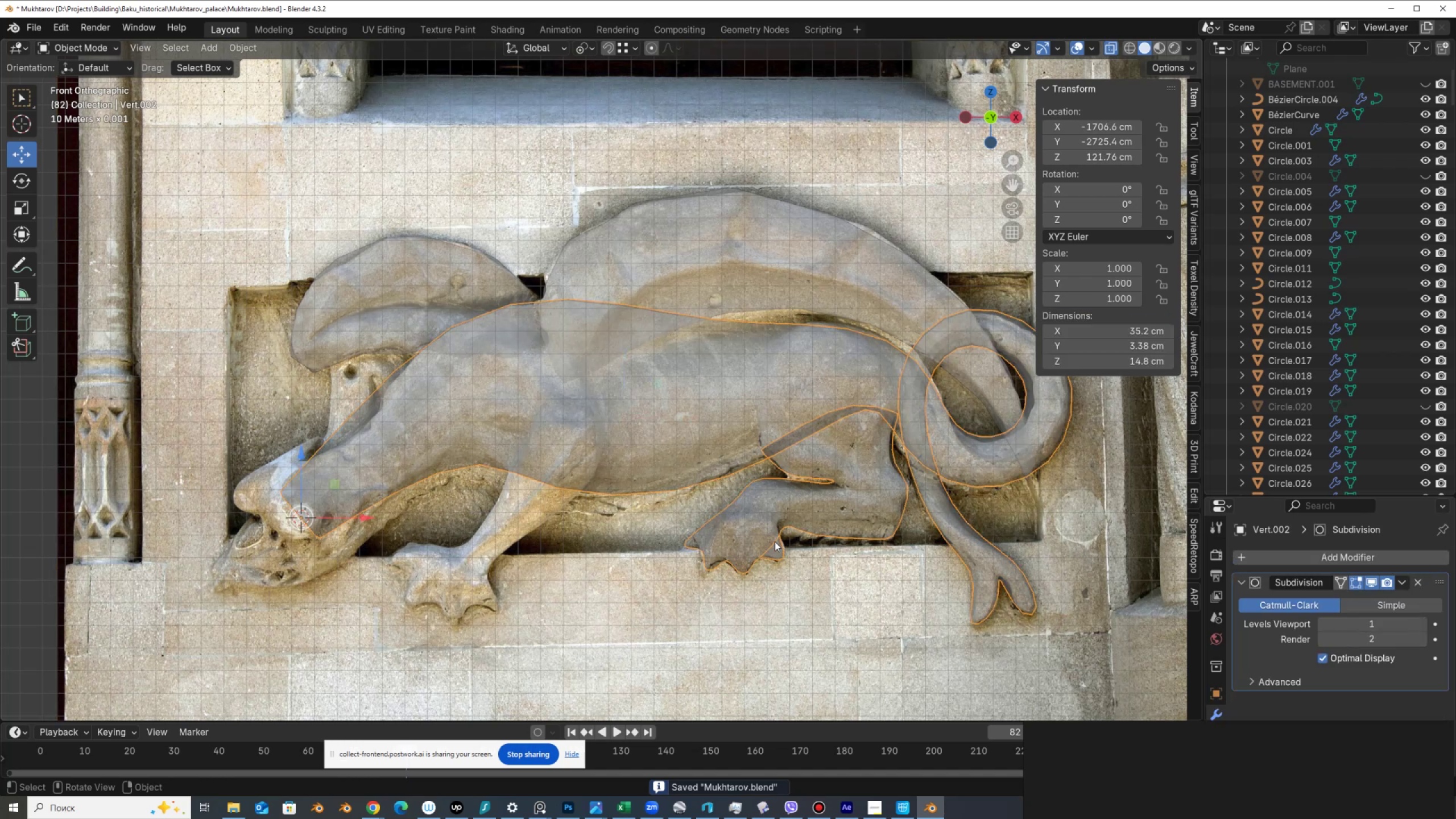 
key(Tab)
 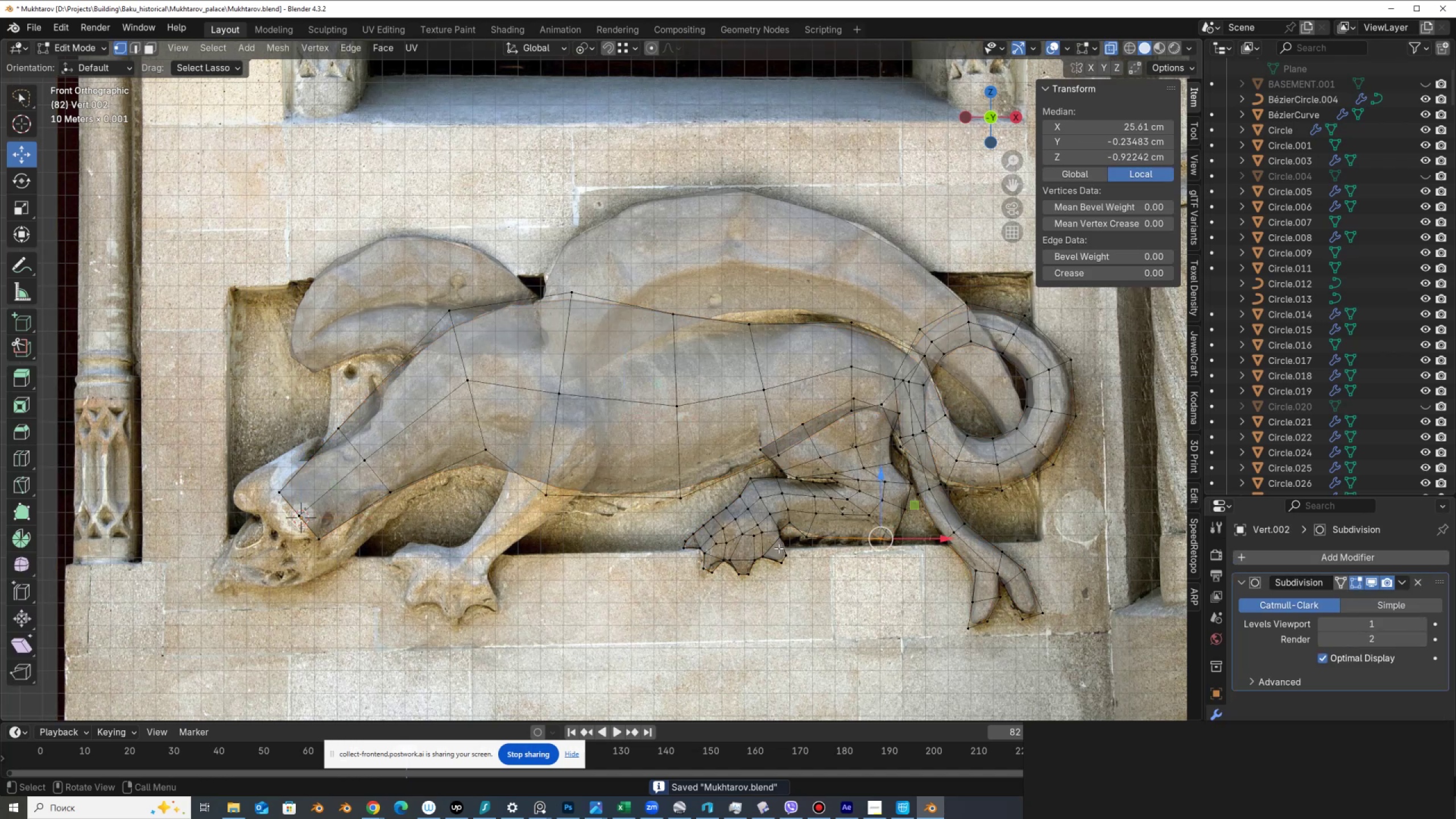 
scroll: coordinate [780, 552], scroll_direction: up, amount: 1.0
 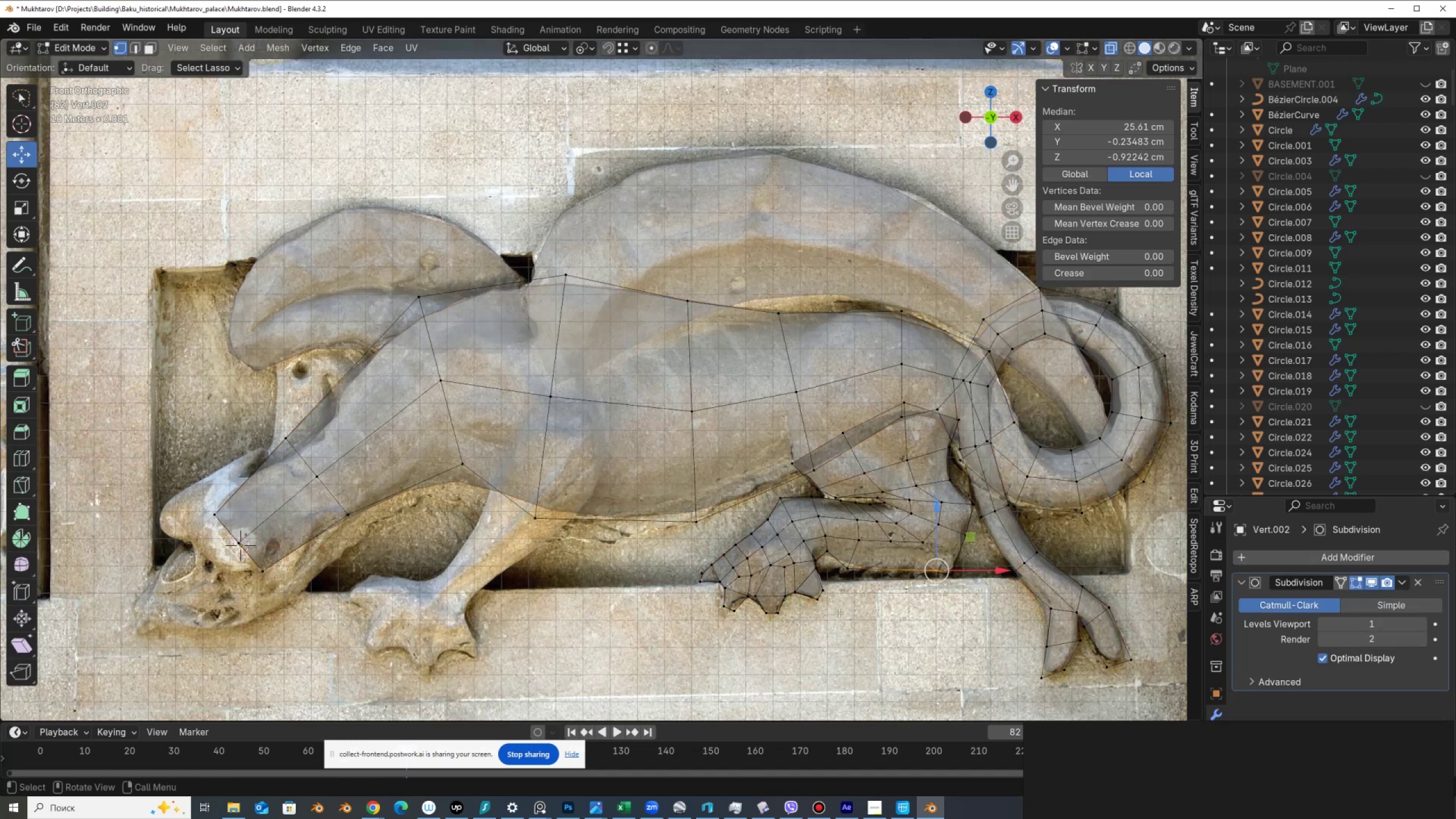 
key(3)
 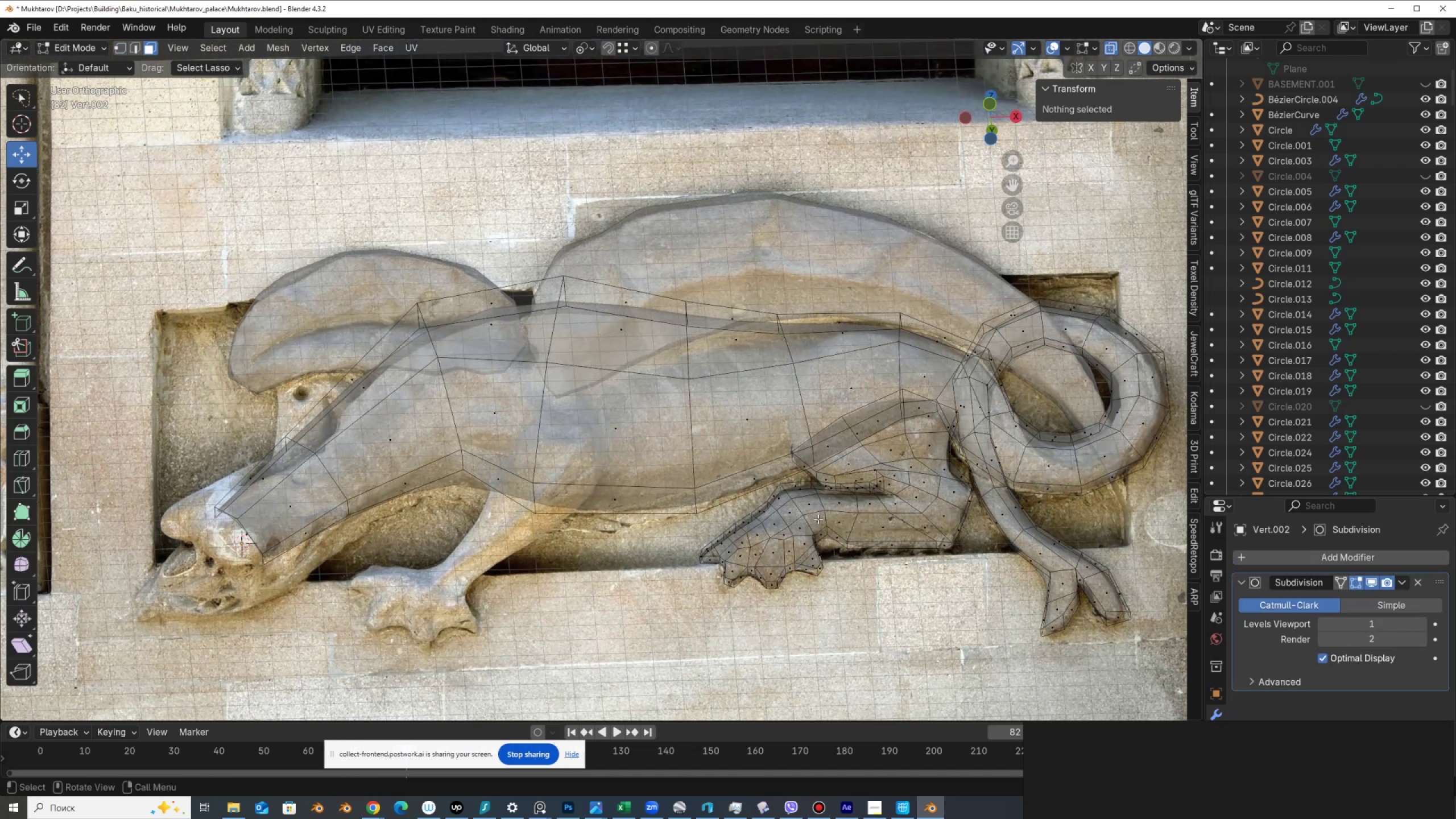 
left_click([813, 564])
 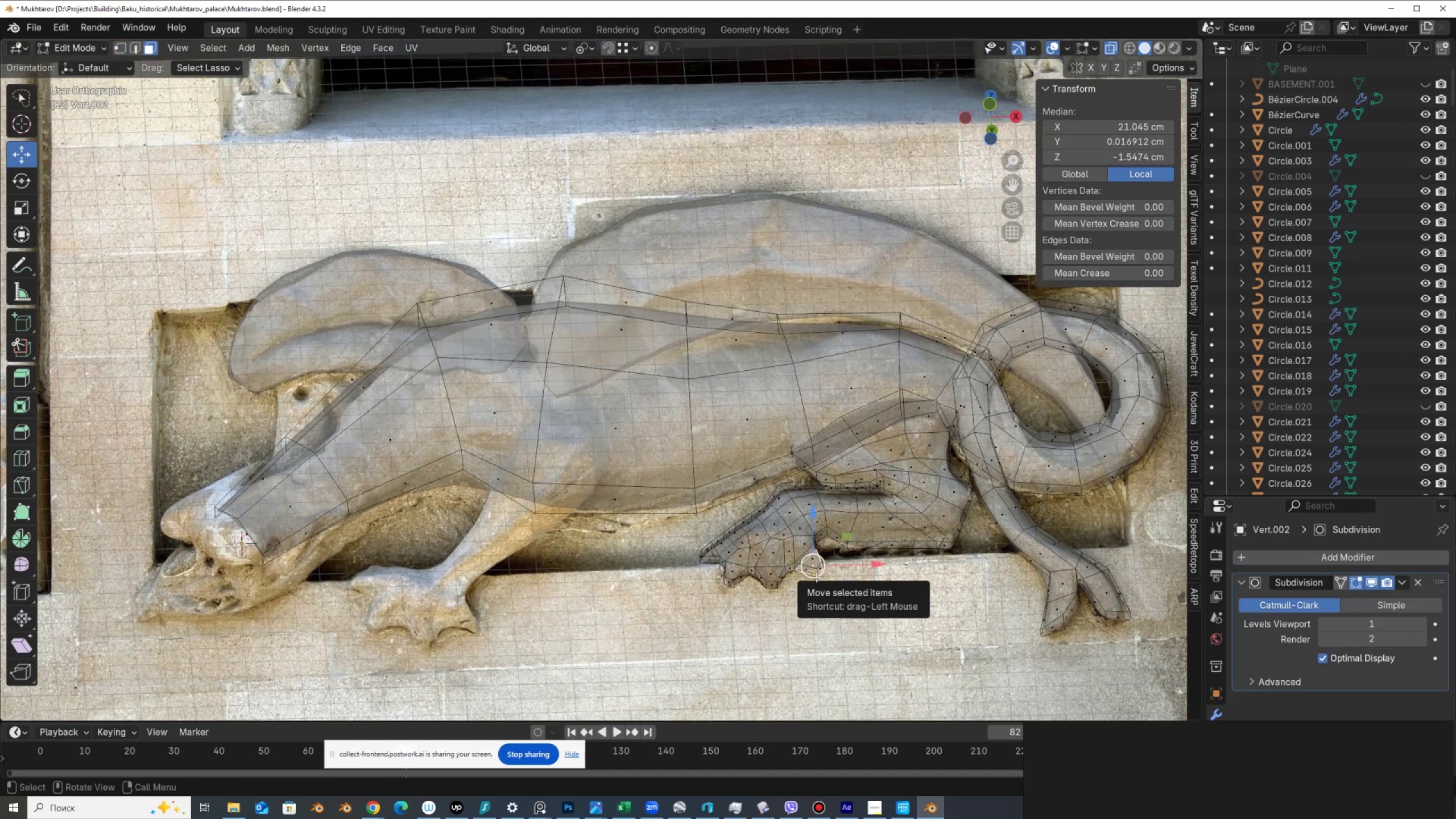 
key(X)
 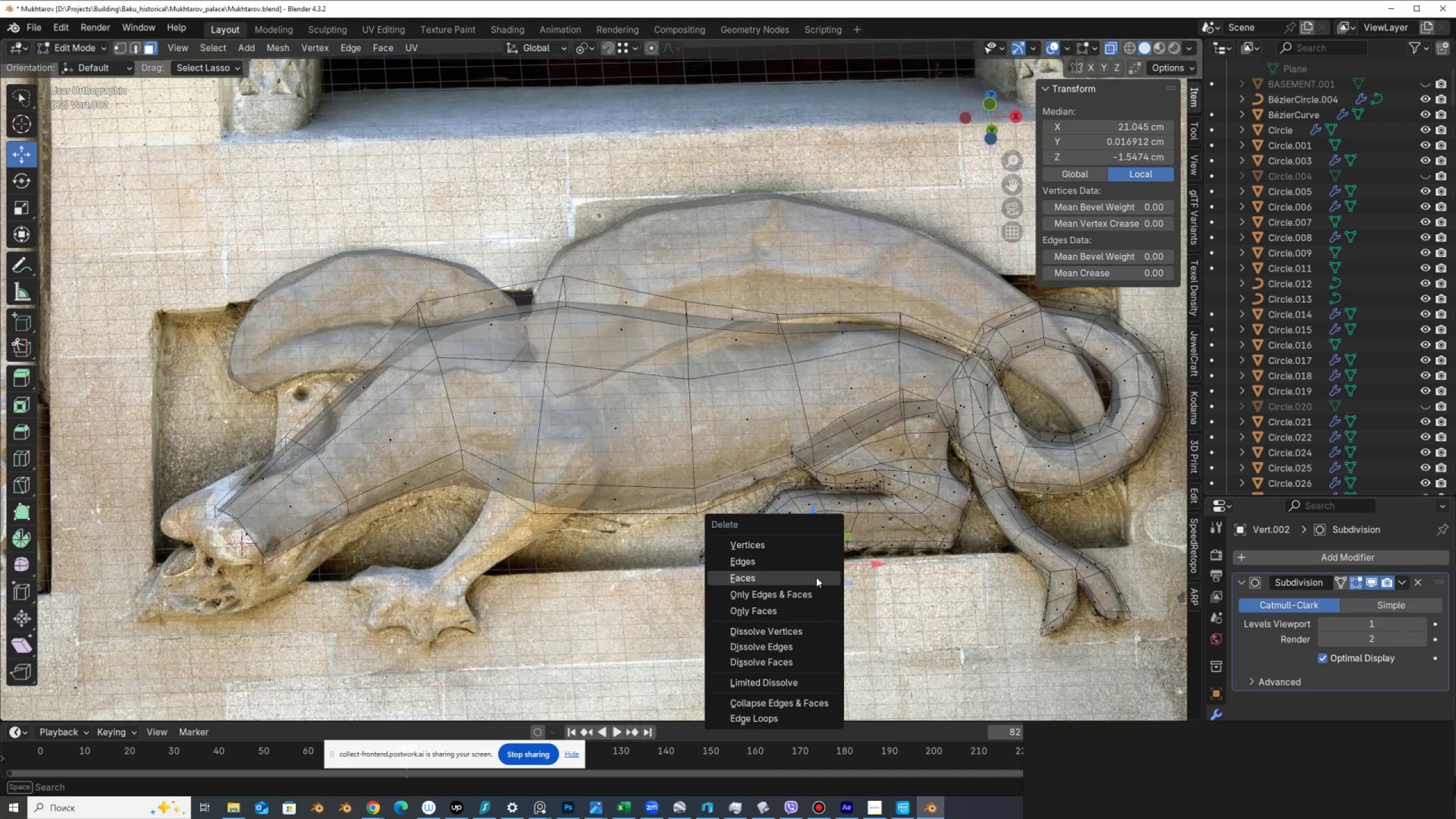 
left_click([816, 577])
 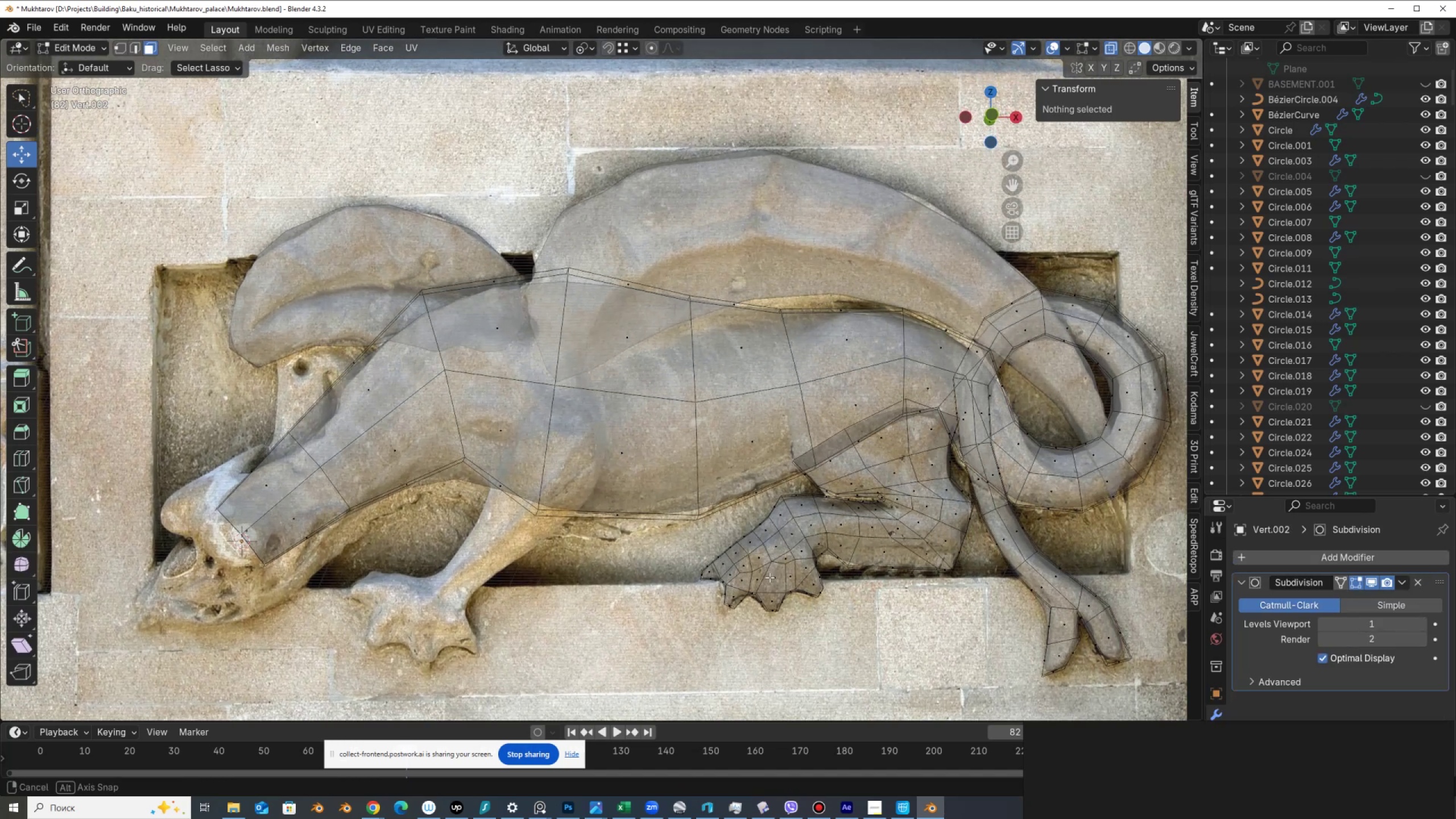 
hold_key(key=AltLeft, duration=0.72)
 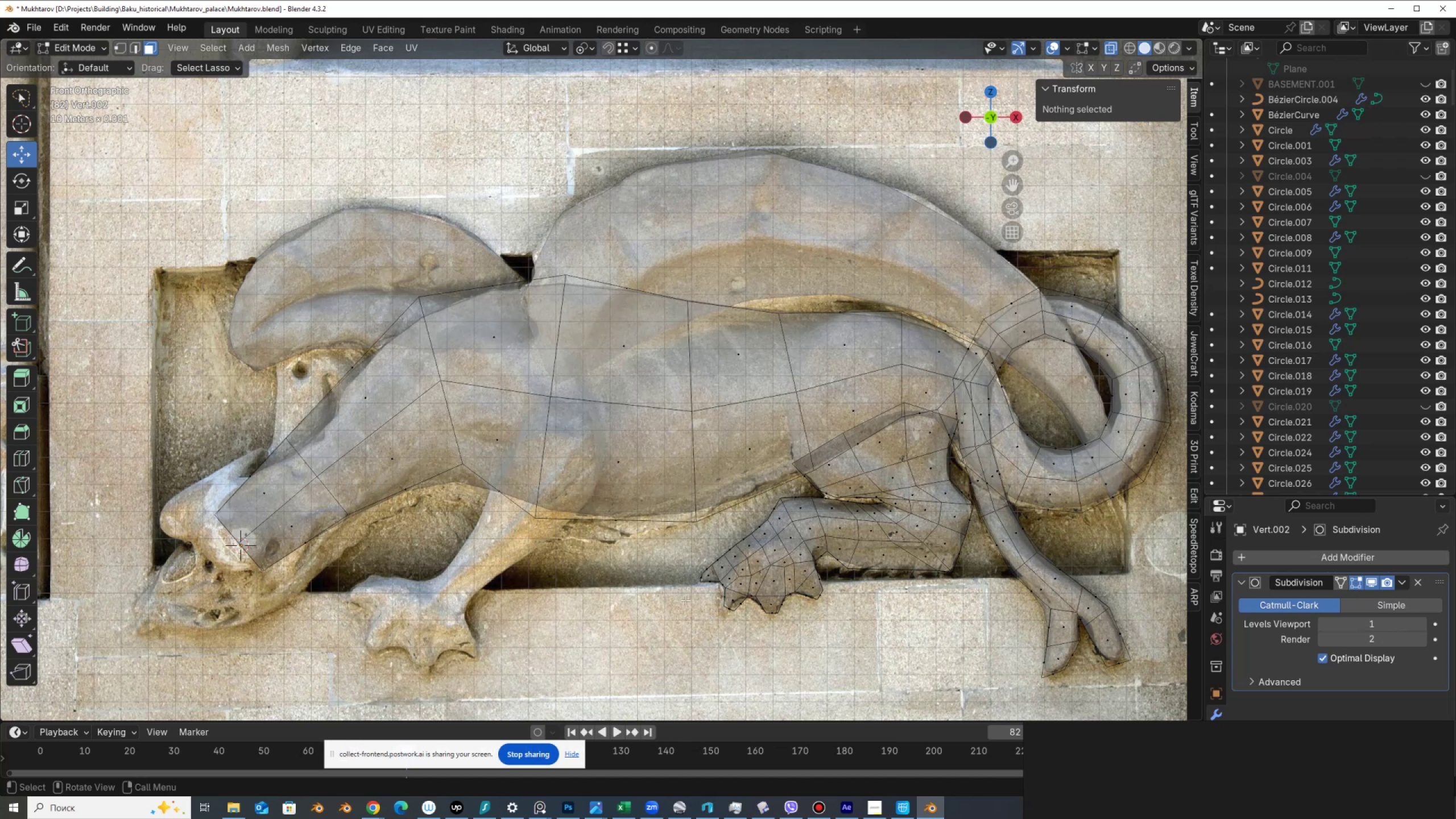 
scroll: coordinate [743, 587], scroll_direction: up, amount: 1.0
 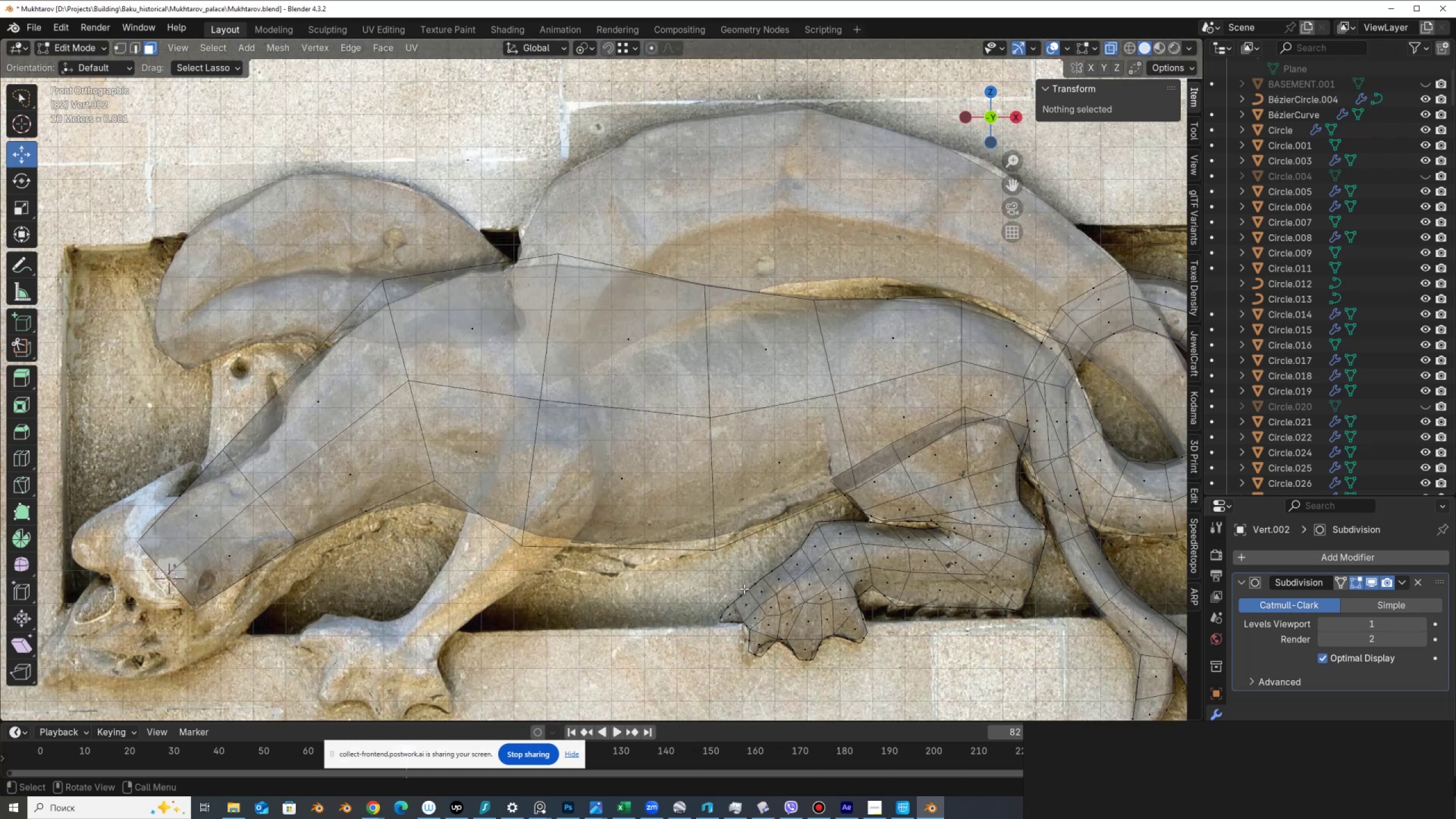 
hold_key(key=ShiftLeft, duration=0.68)
scroll: coordinate [760, 484], scroll_direction: up, amount: 2.0
 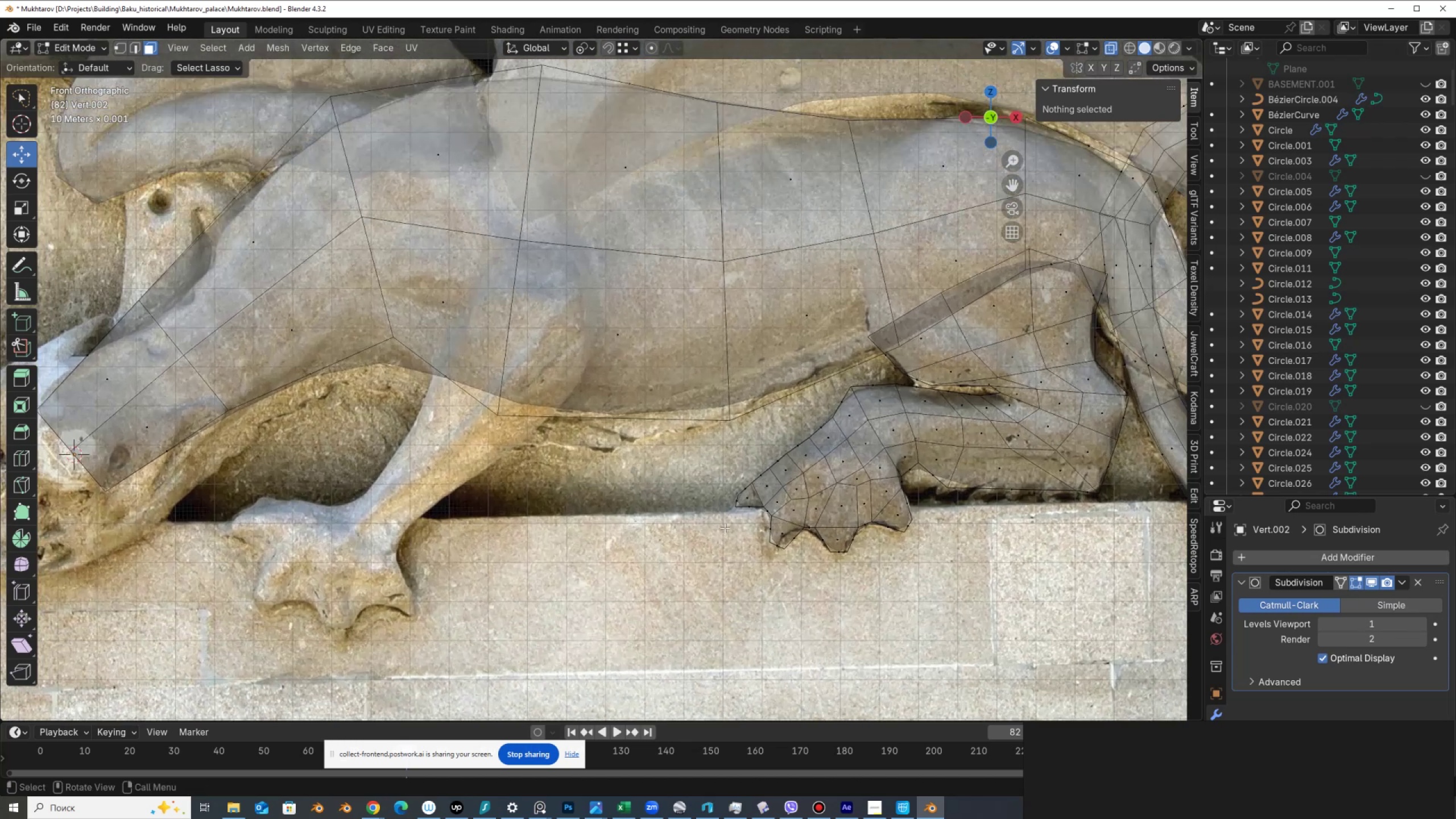 
left_click_drag(start_coordinate=[714, 517], to_coordinate=[713, 593])
 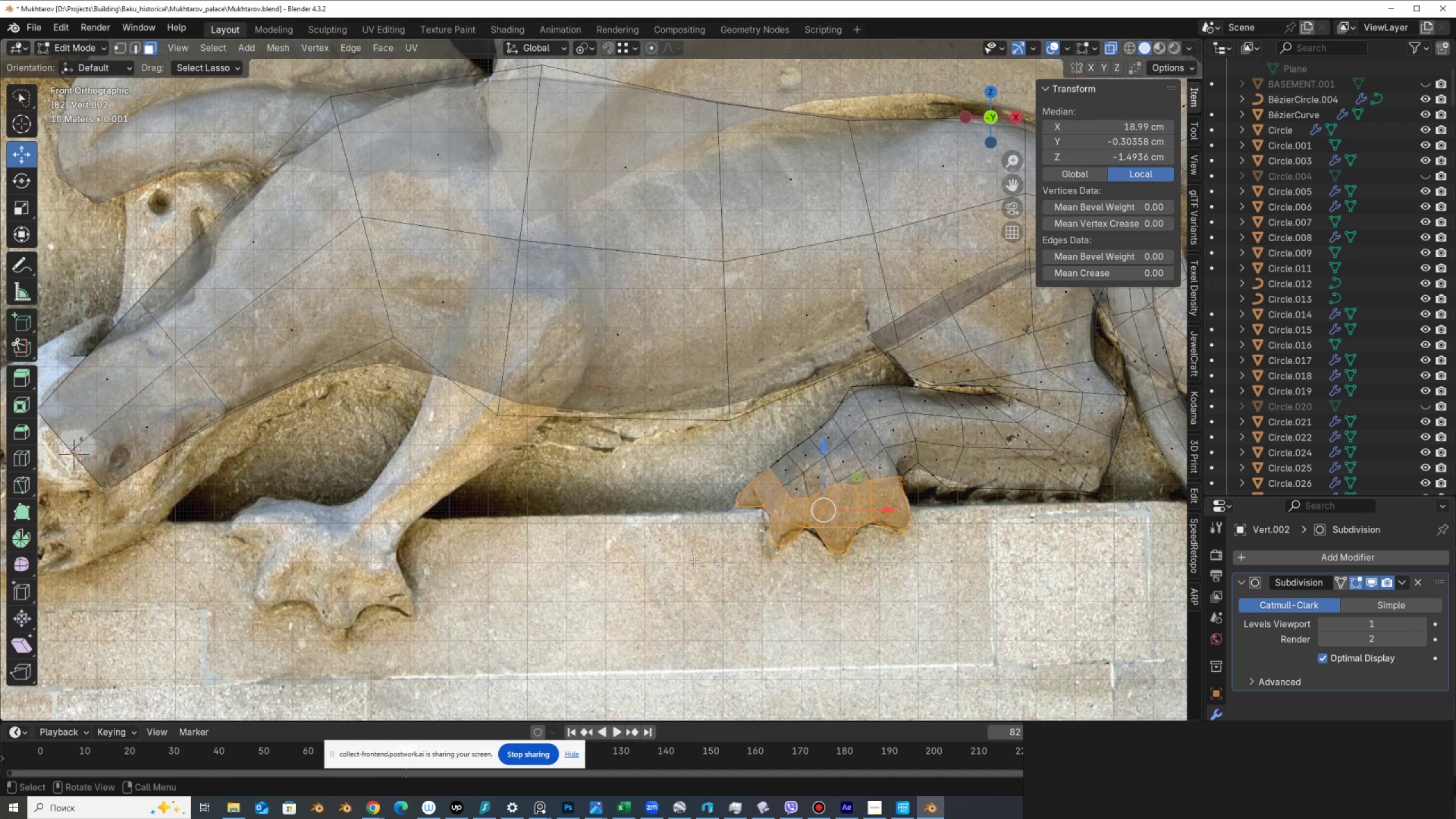 
scroll: coordinate [845, 545], scroll_direction: down, amount: 1.0
 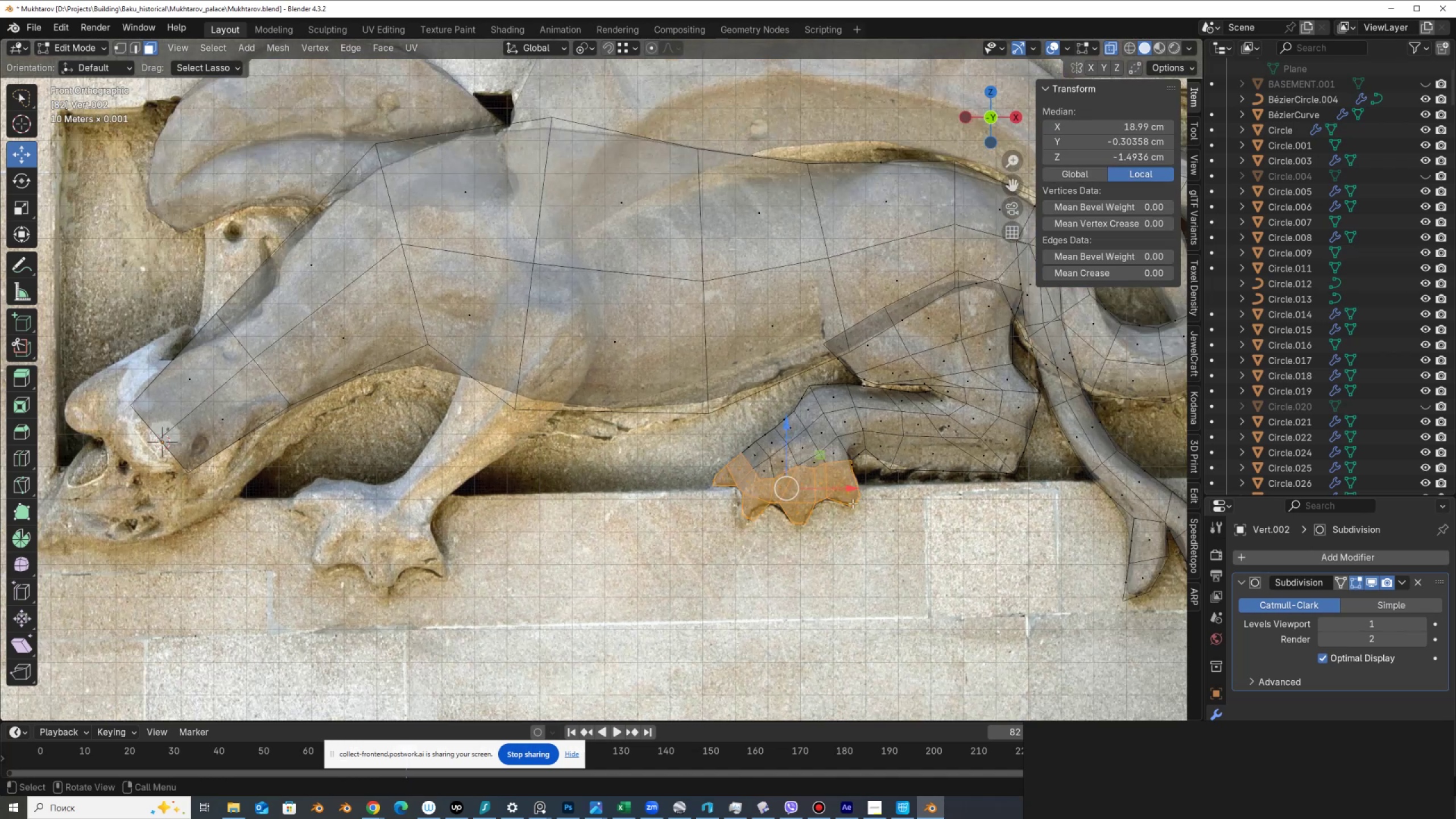 
key(Shift+D)
 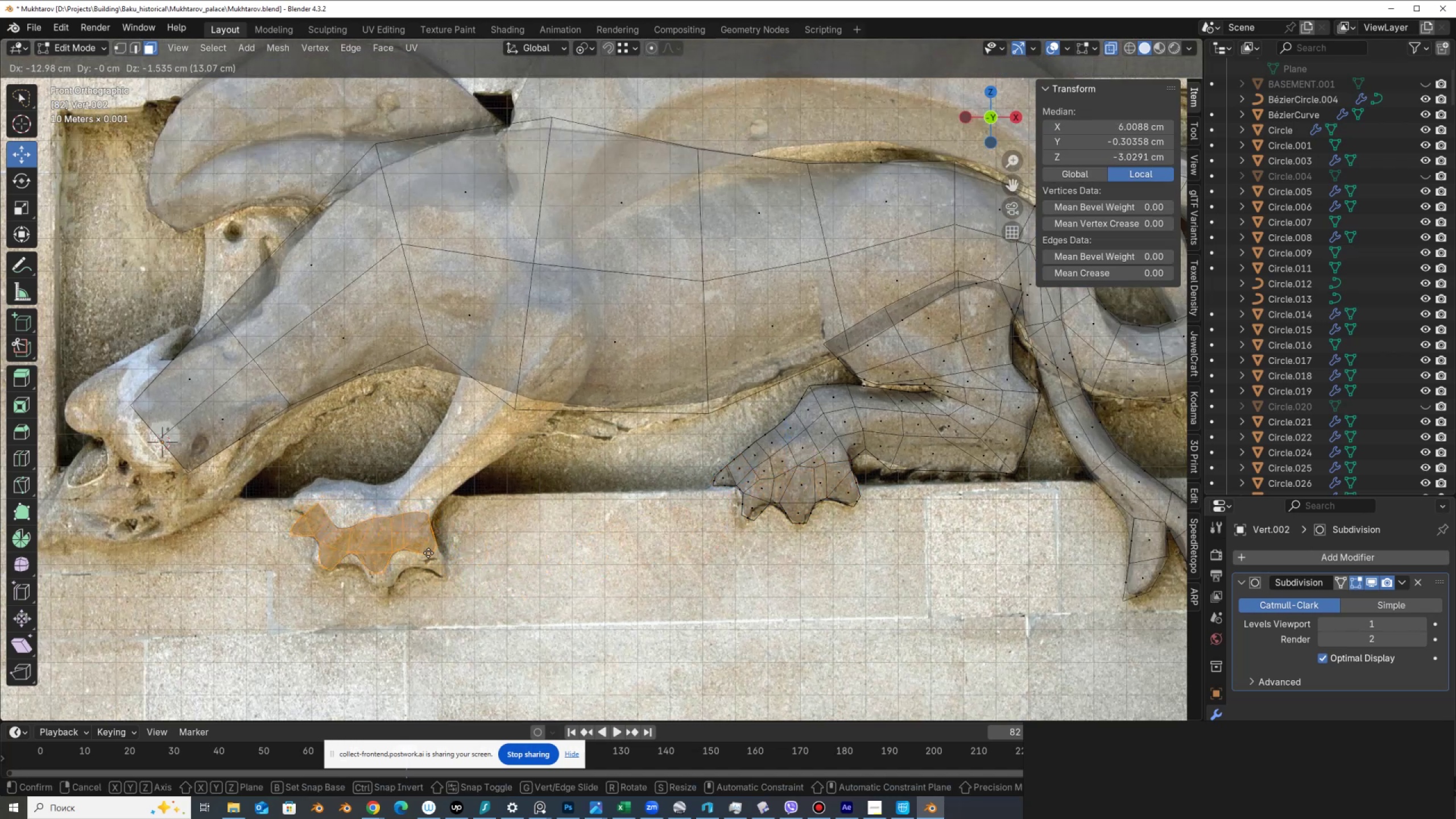 
left_click([431, 557])
 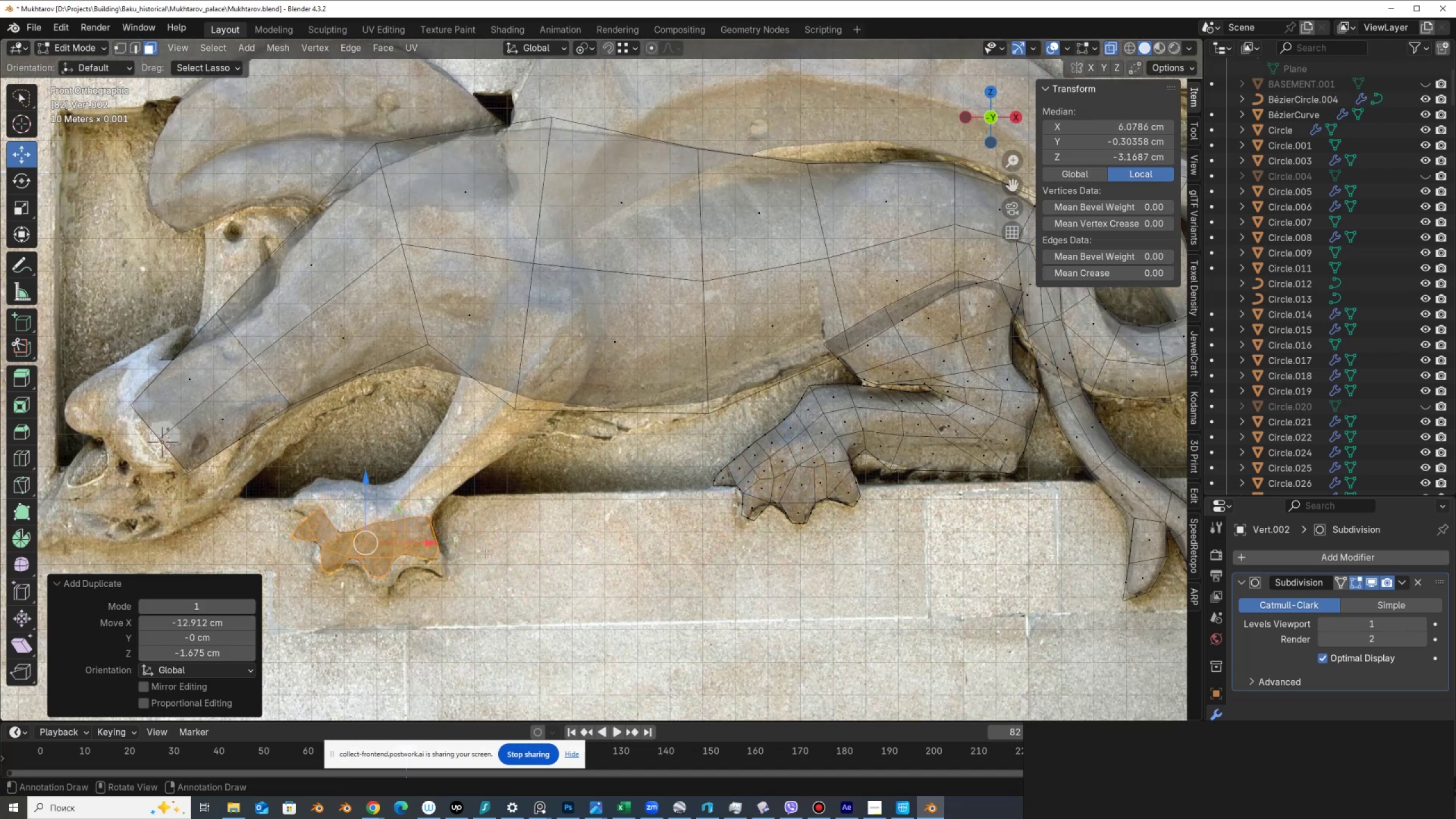 
key(R)
 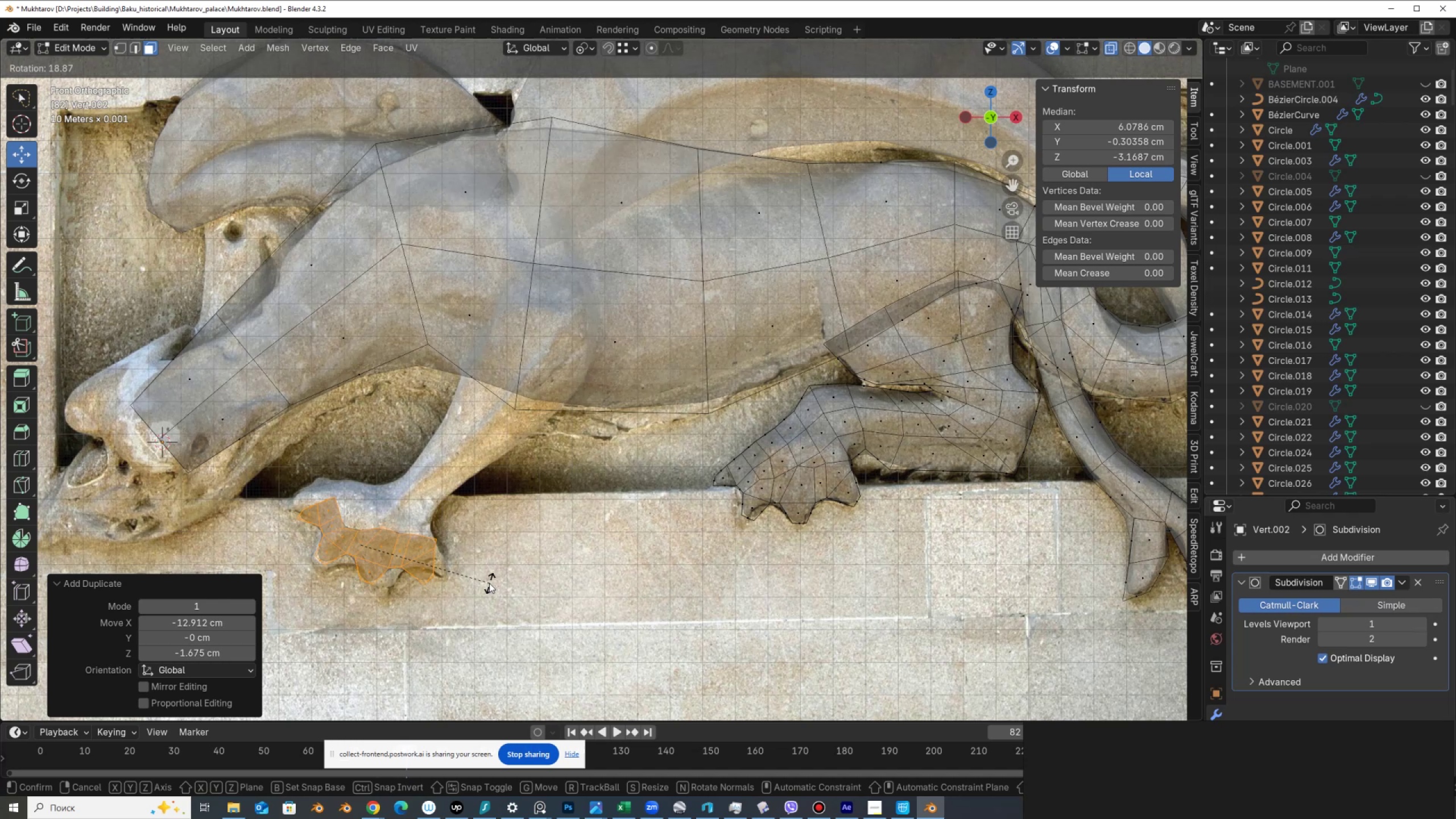 
left_click([489, 583])
 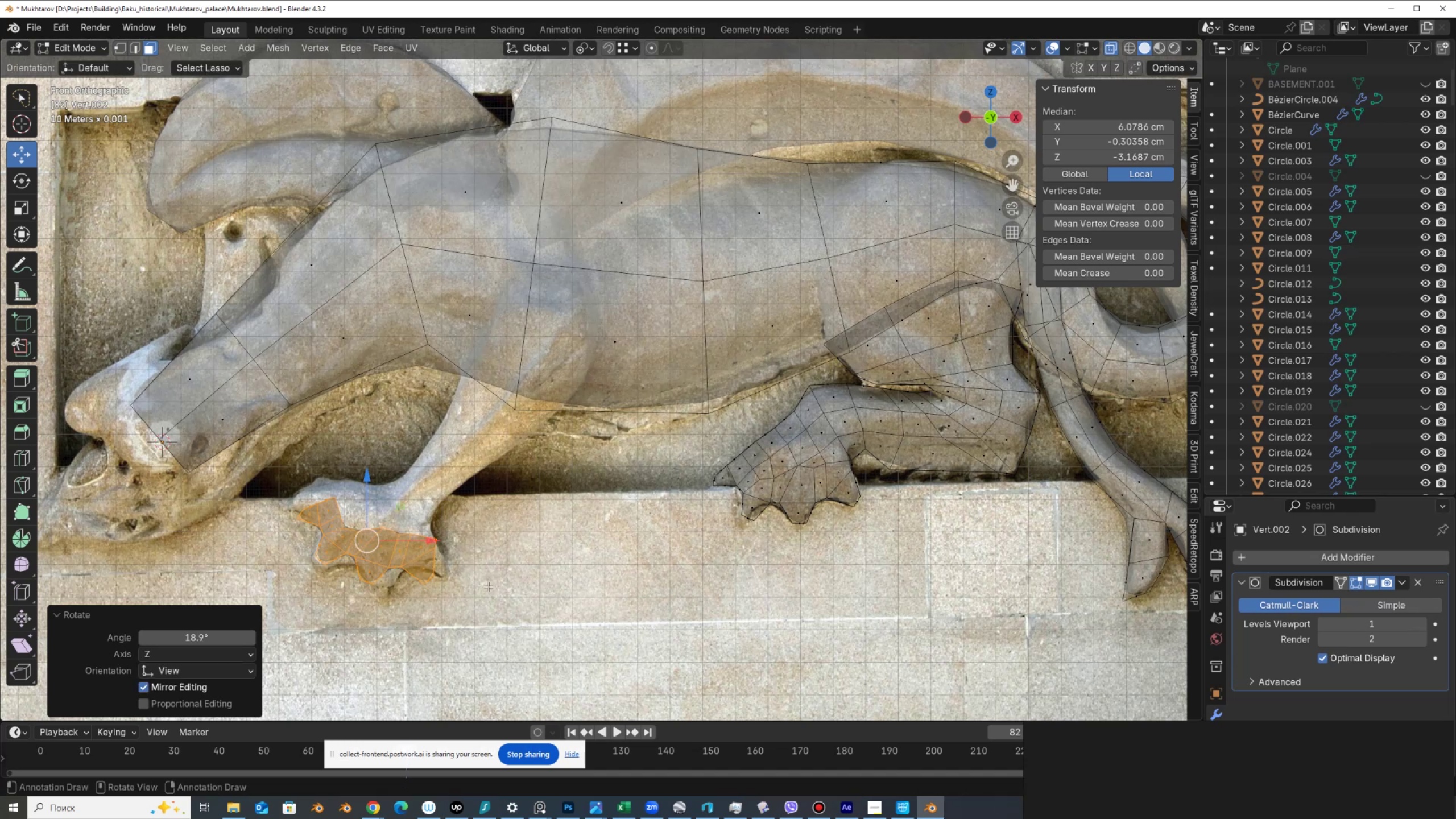 
key(S)
 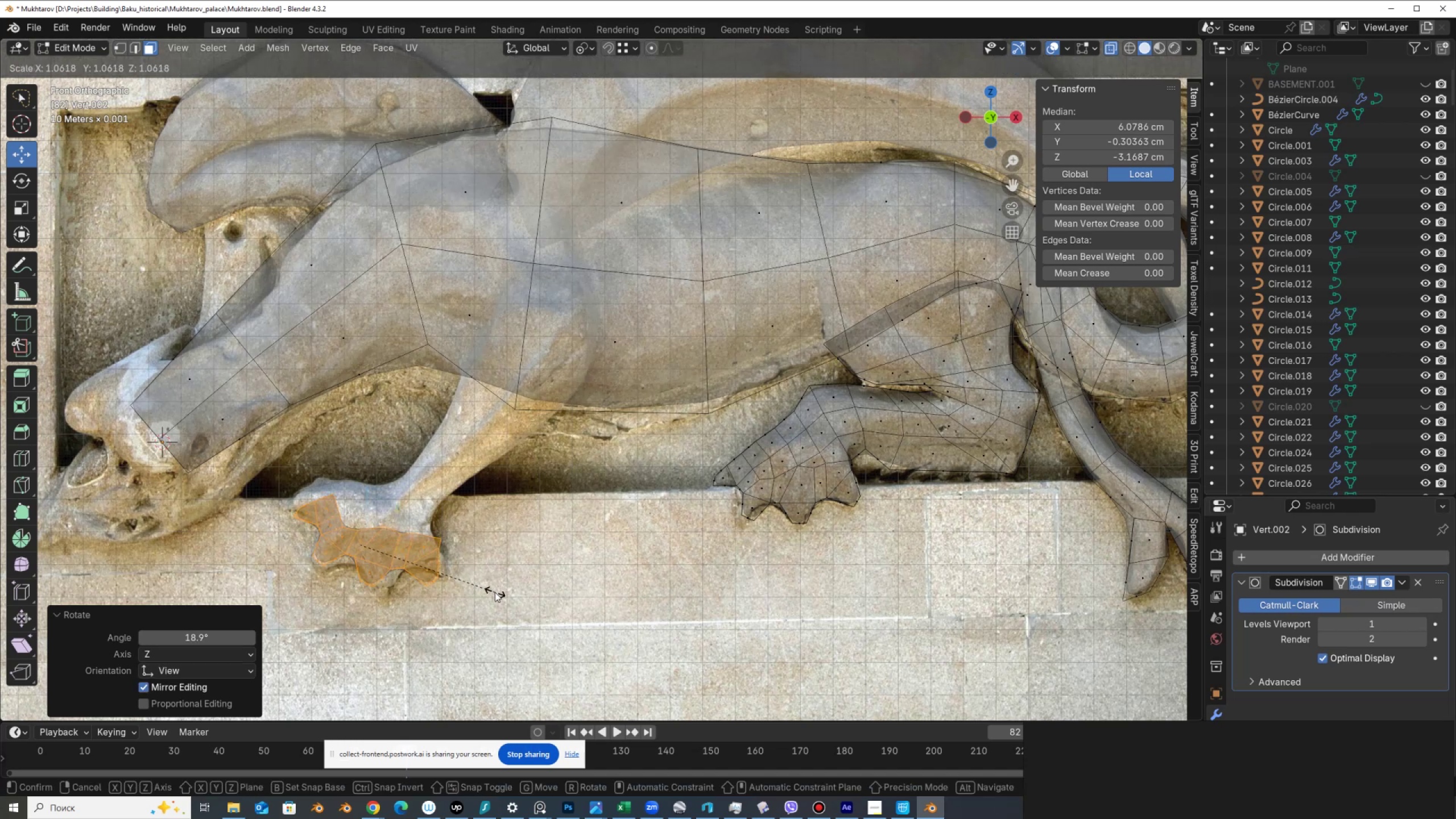 
right_click([495, 592])
 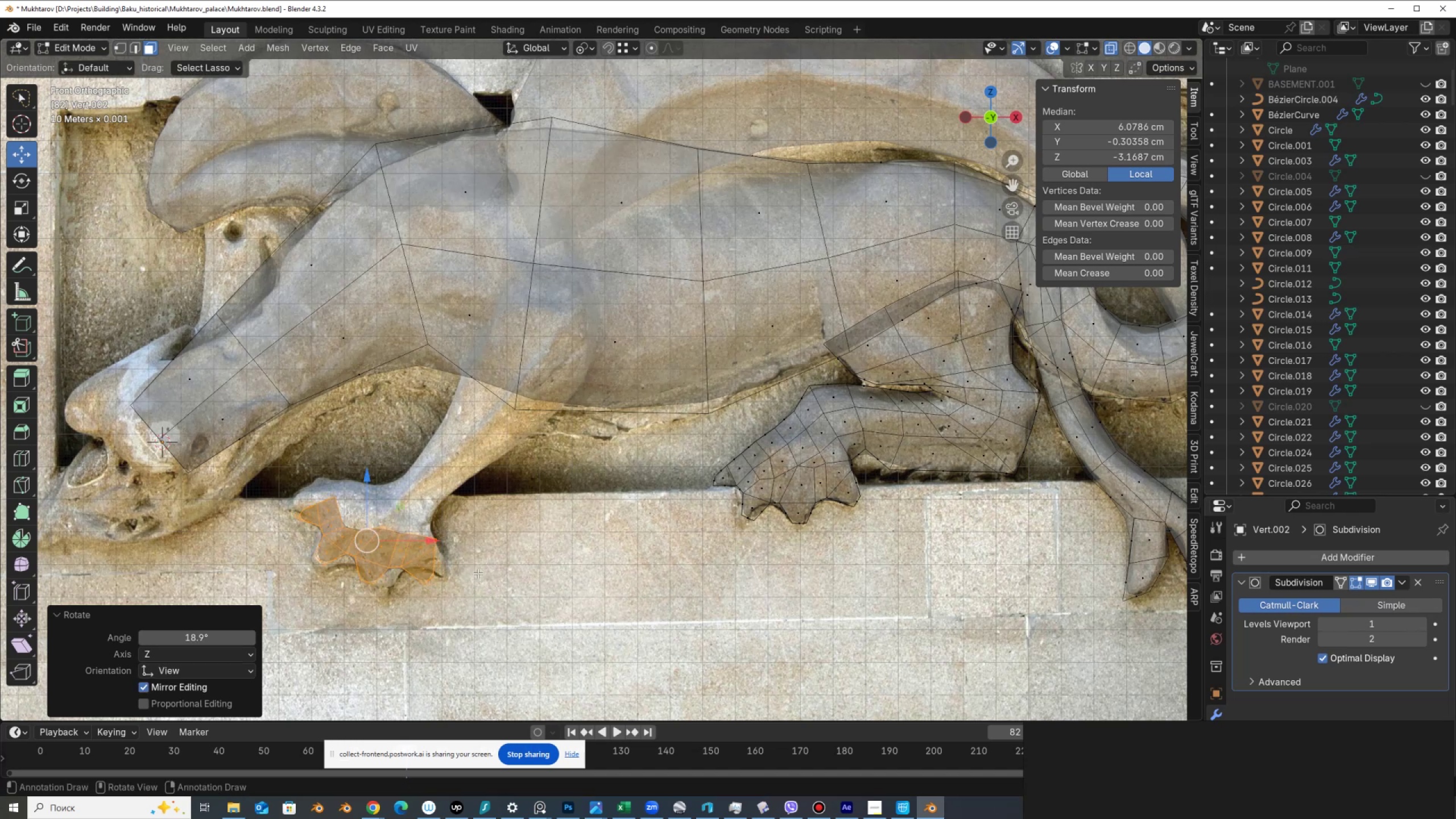 
key(Control+ControlLeft)
 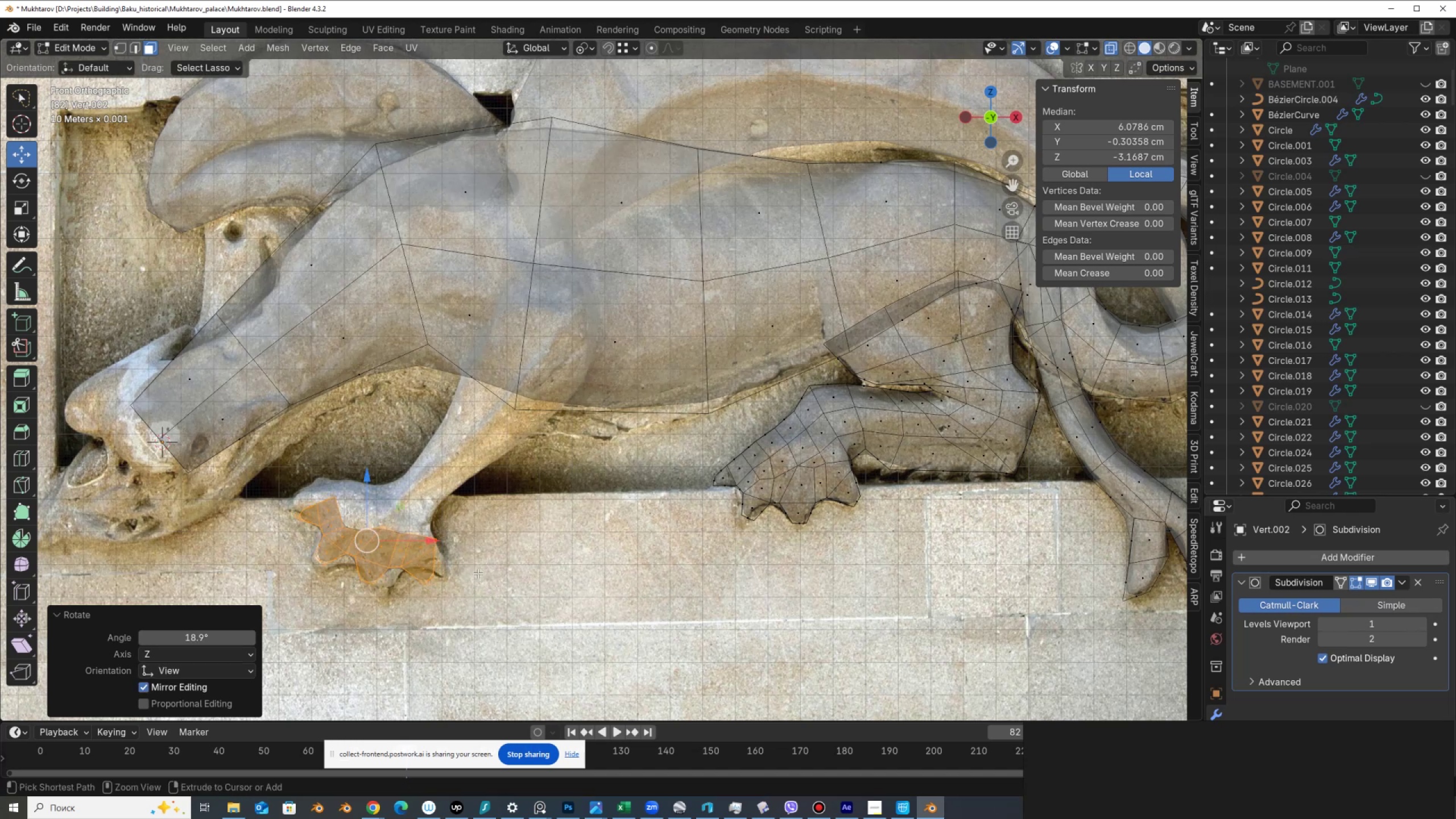 
key(Control+Z)
 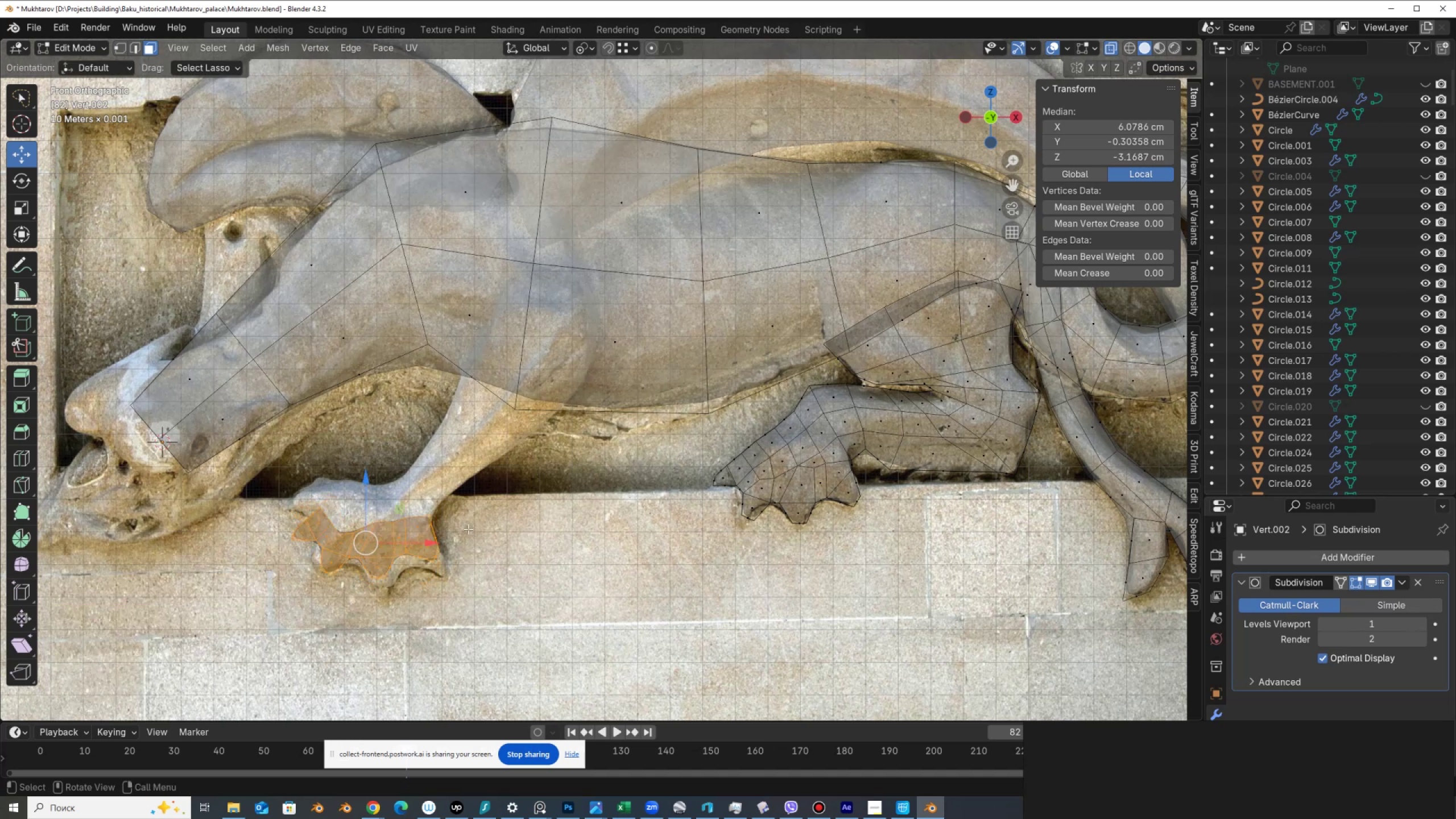 
key(1)
 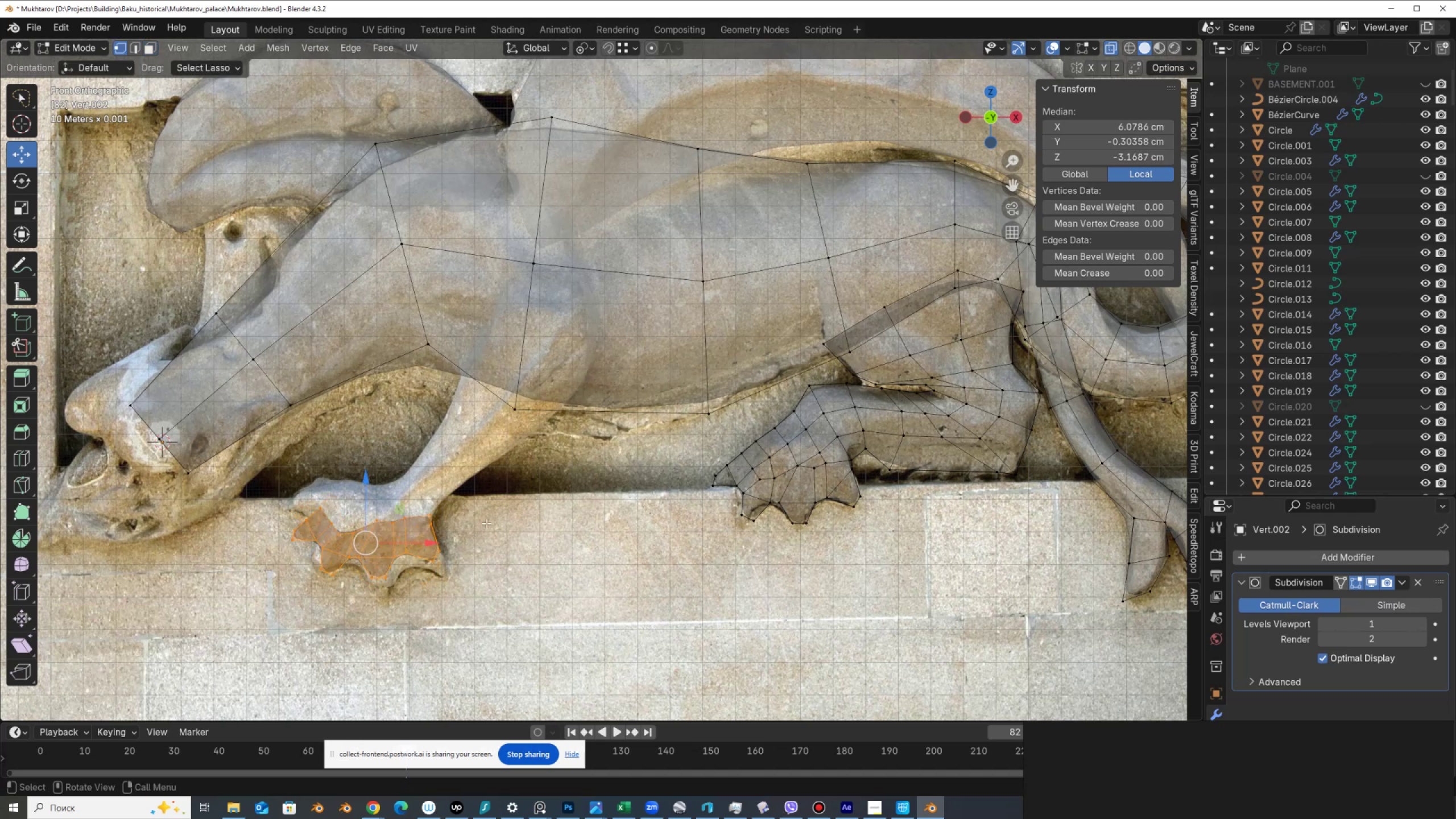 
right_click([486, 523])
 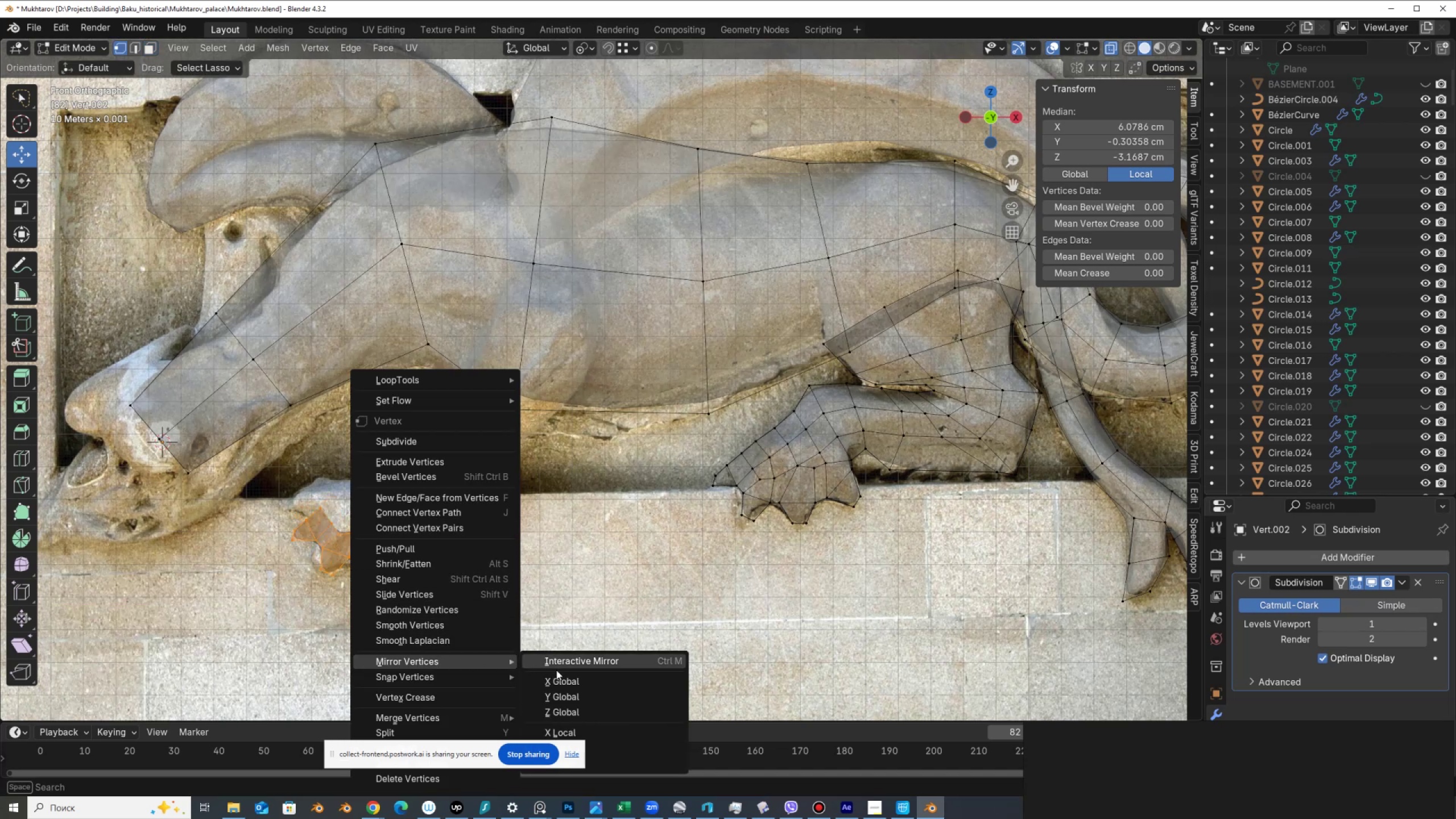 
left_click([576, 685])
 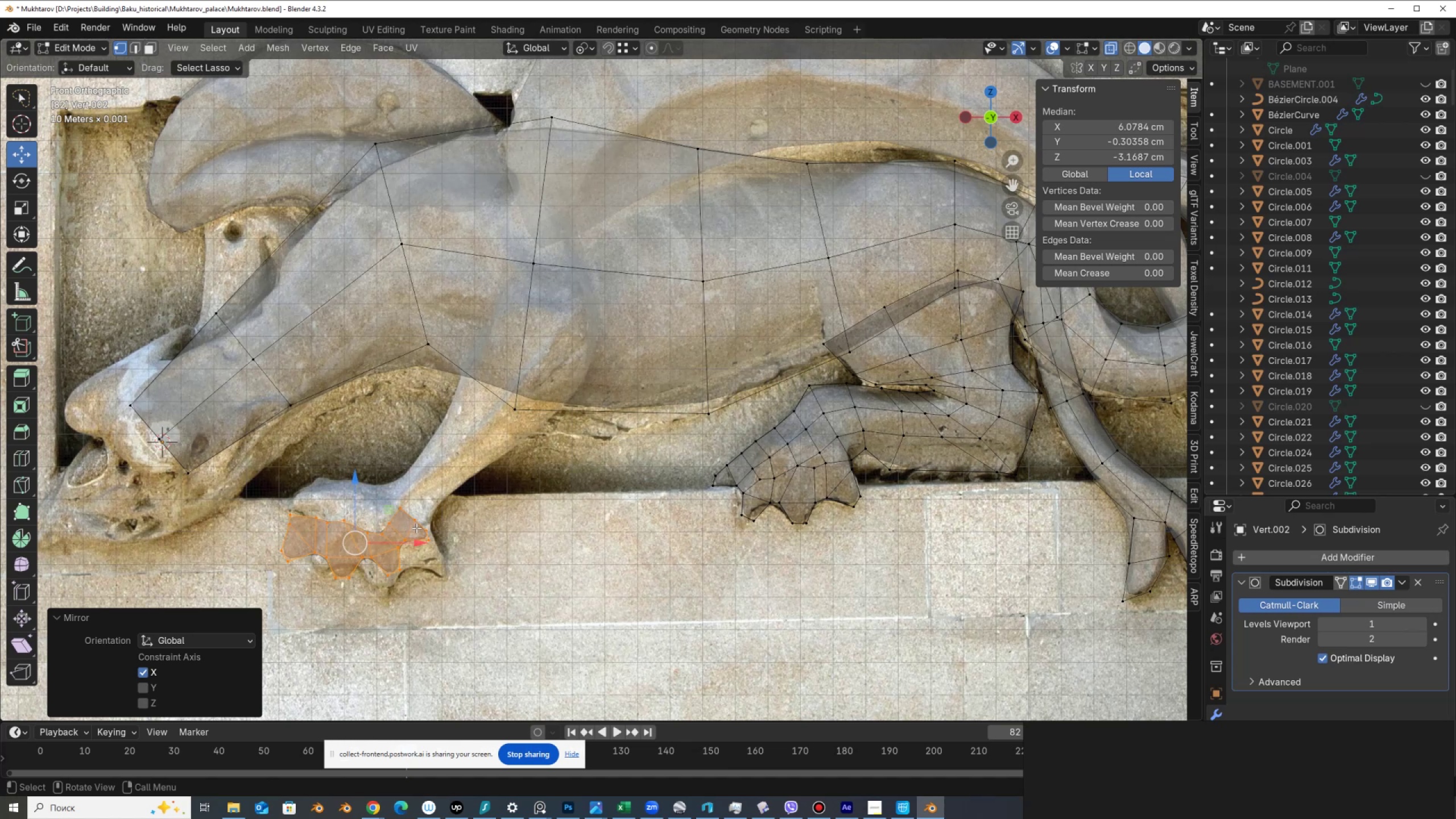 
type(Nr)
 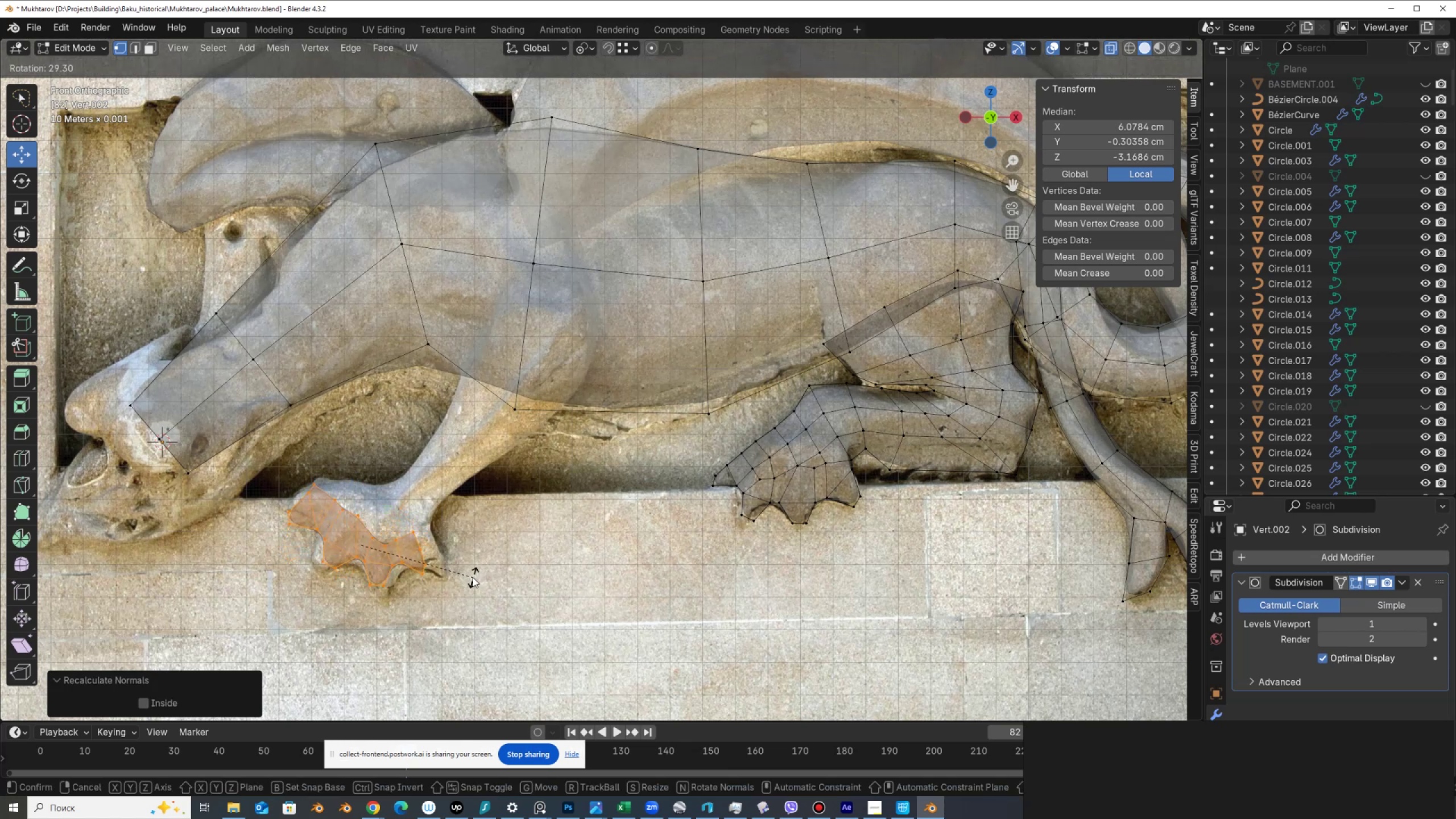 
left_click([473, 577])
 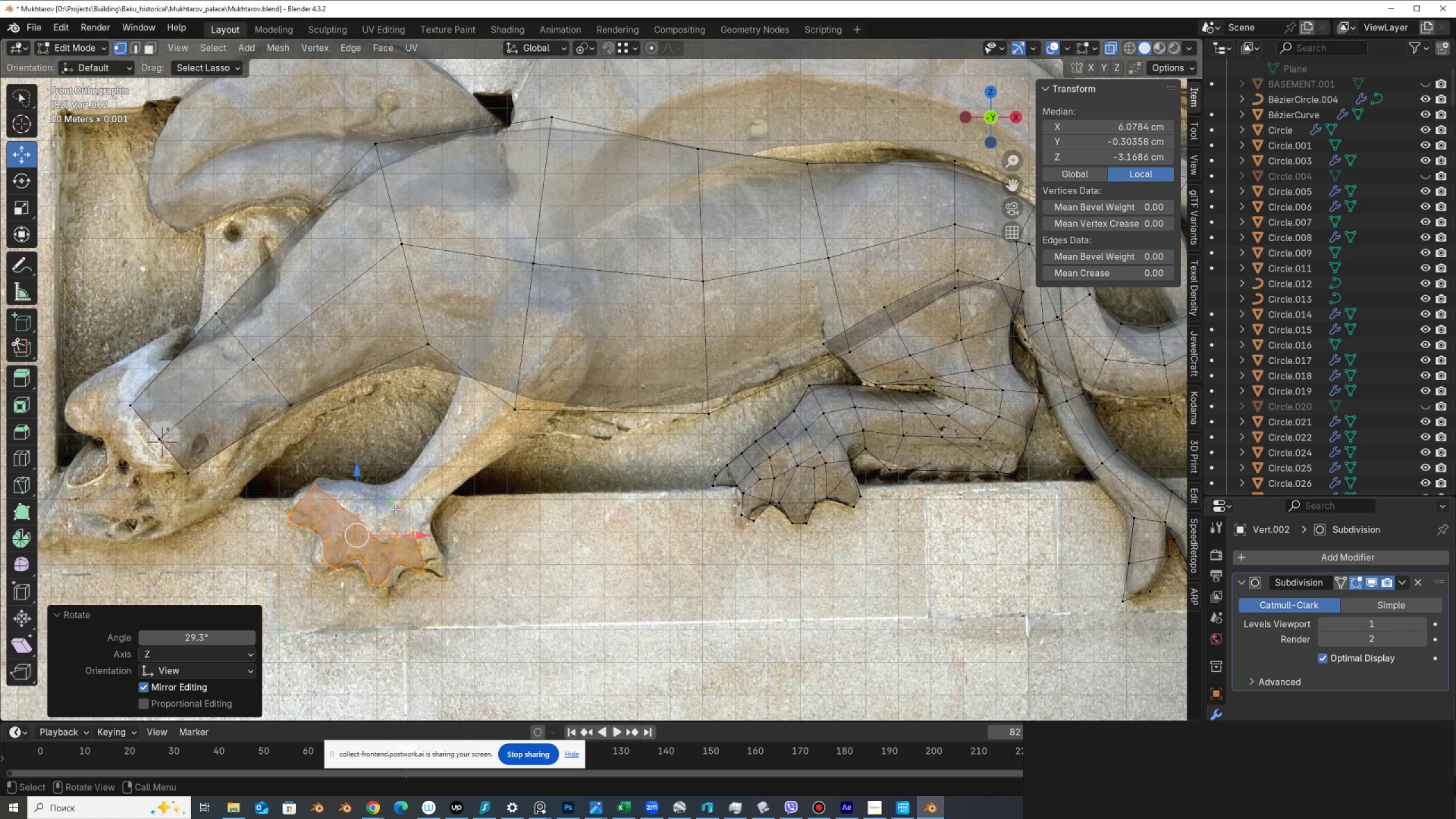 
left_click_drag(start_coordinate=[391, 503], to_coordinate=[411, 502])
 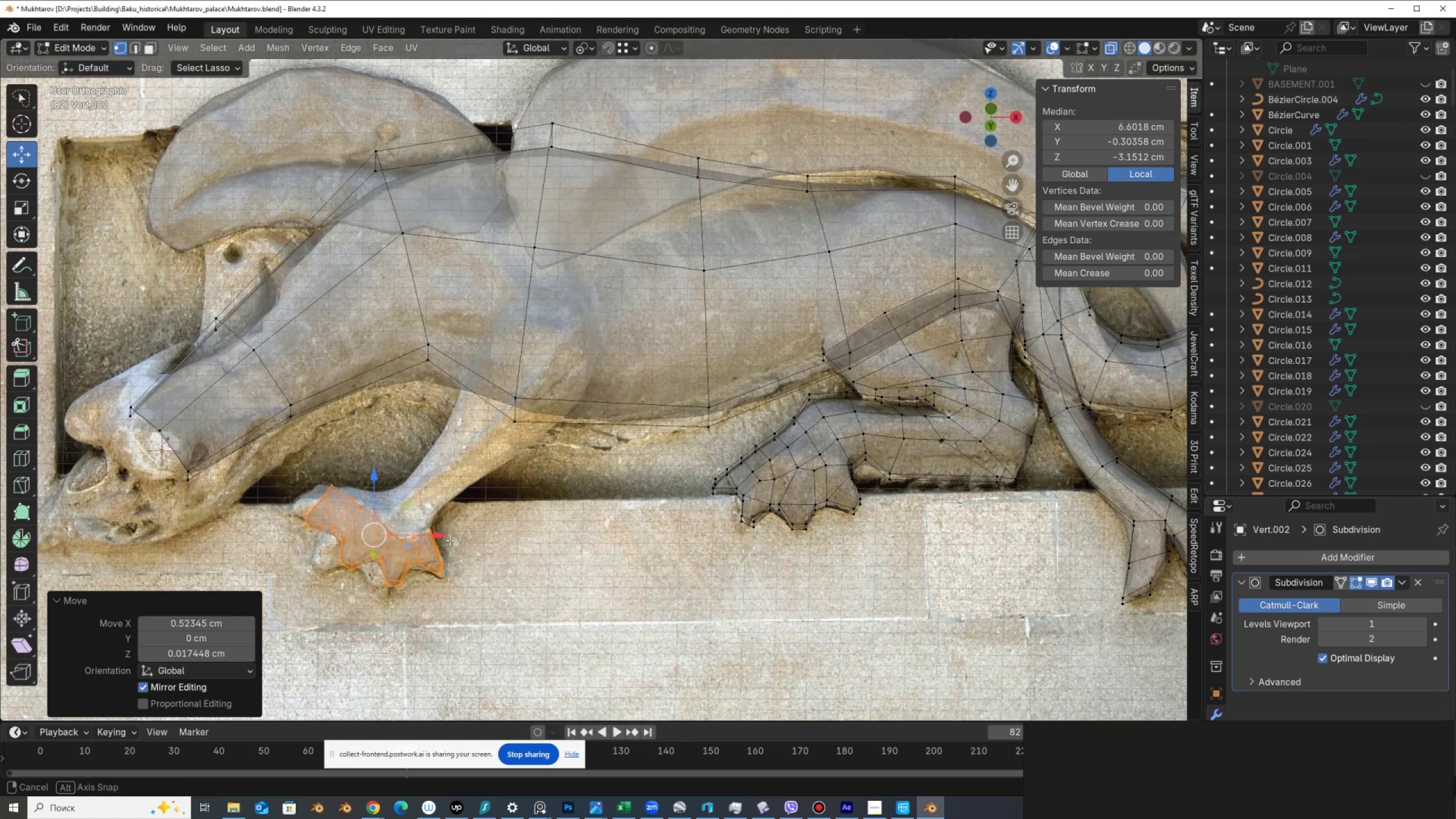 
hold_key(key=ShiftLeft, duration=0.94)
left_click([443, 579])
 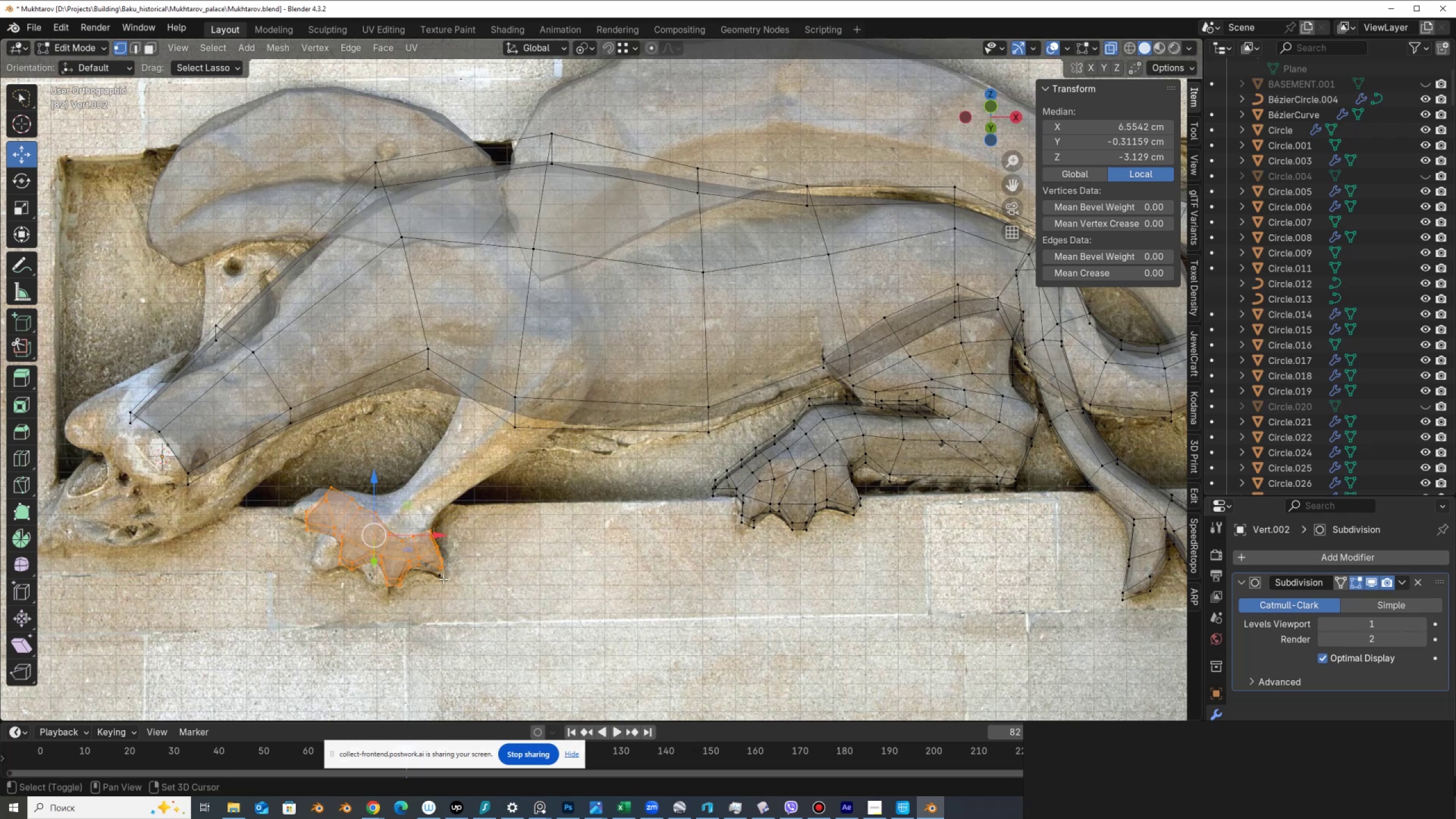 
double_click([443, 579])
 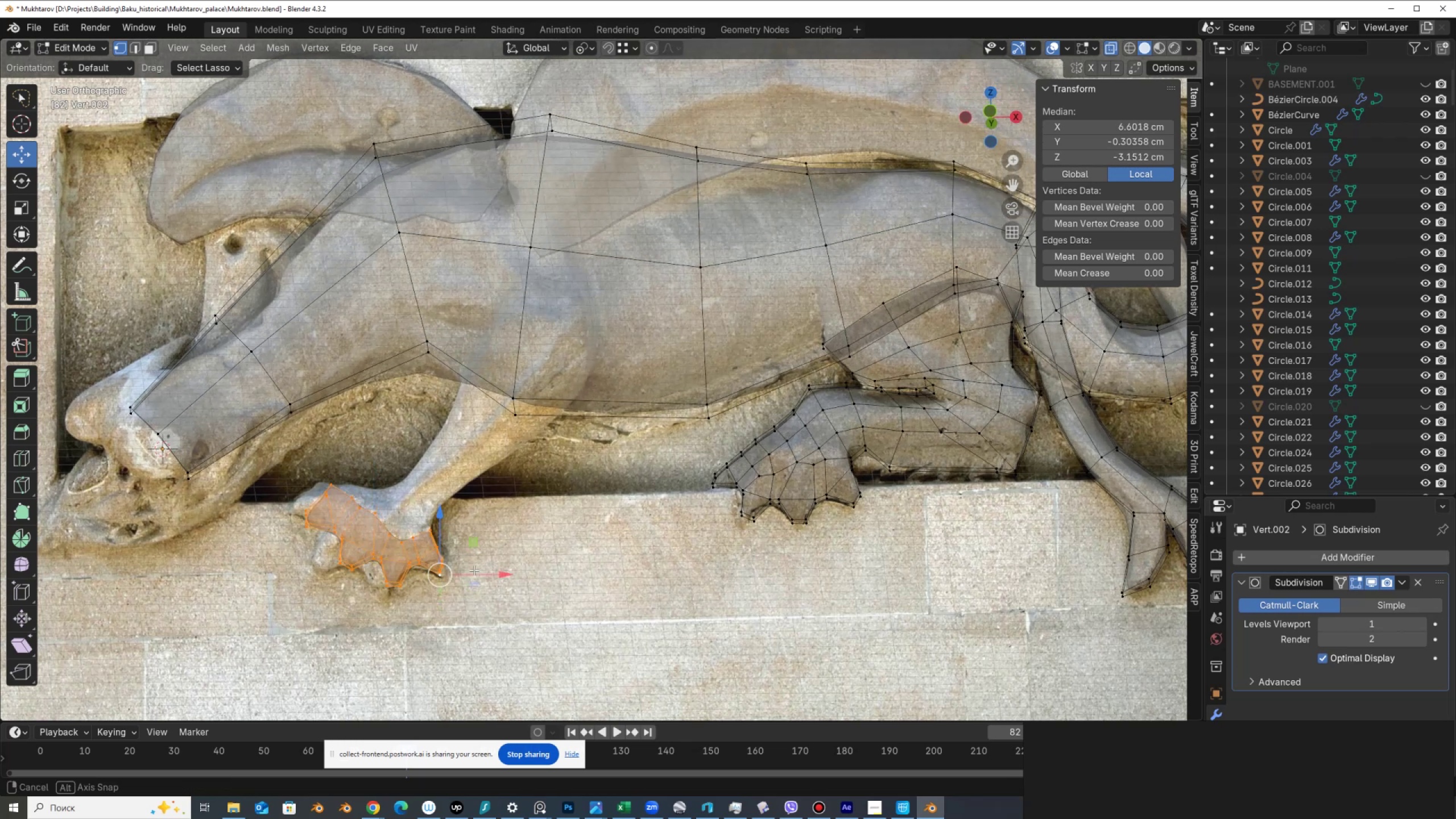 
hold_key(key=AltLeft, duration=0.57)
 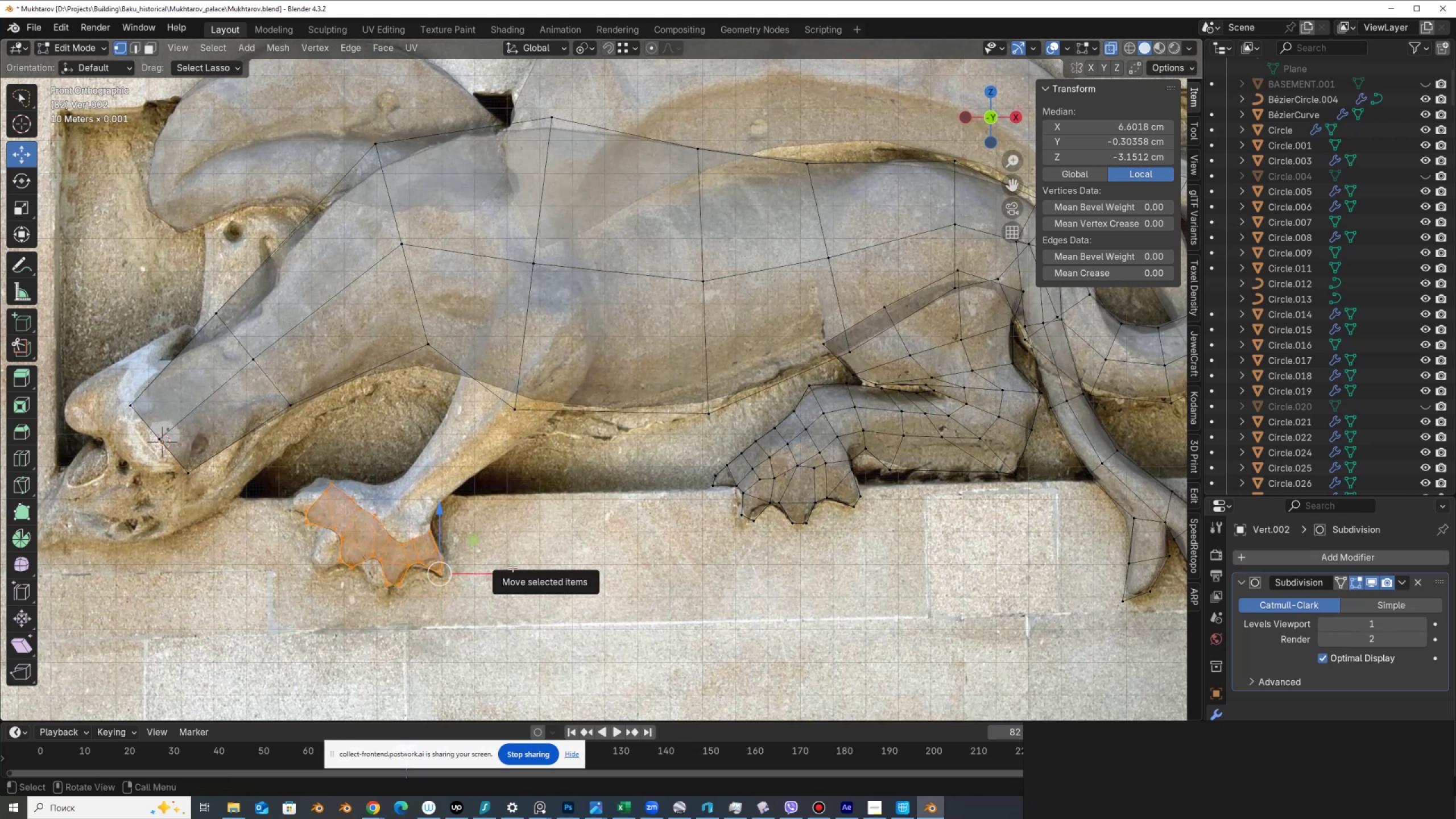 
key(S)
 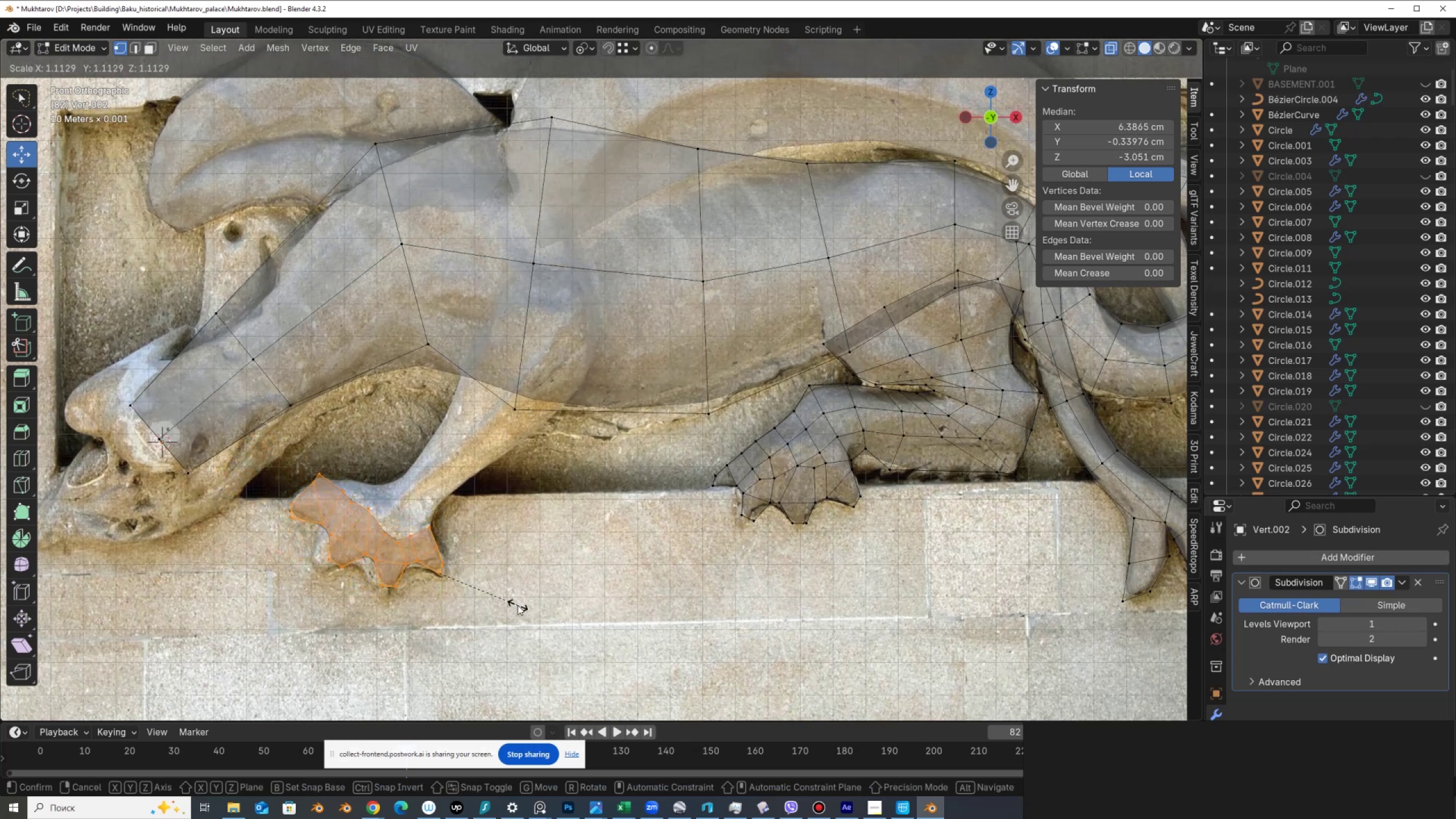 
left_click([518, 606])
 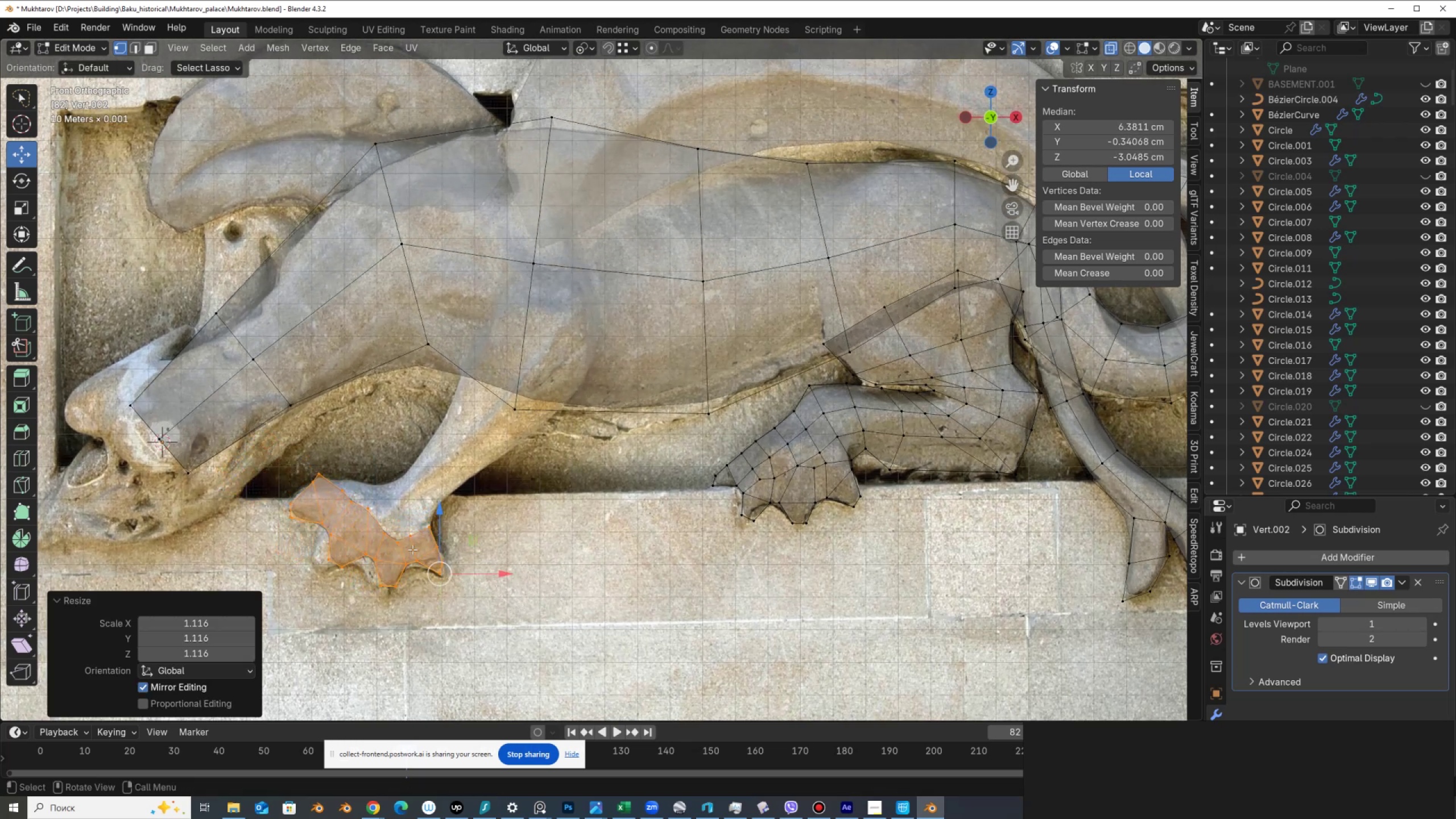 
scroll: coordinate [380, 532], scroll_direction: up, amount: 1.0
 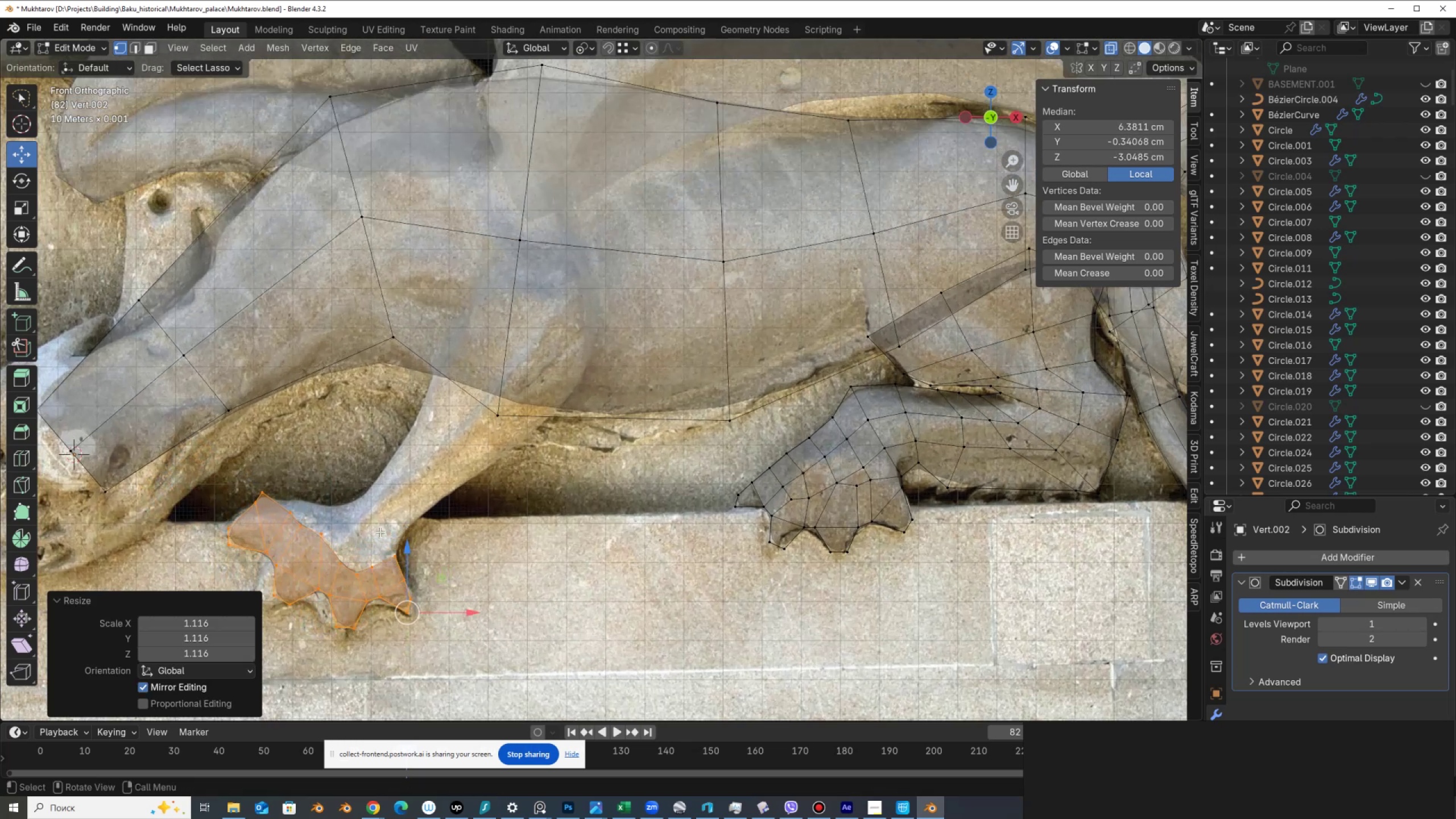 
hold_key(key=ShiftLeft, duration=0.52)
scroll: coordinate [631, 499], scroll_direction: up, amount: 1.0
 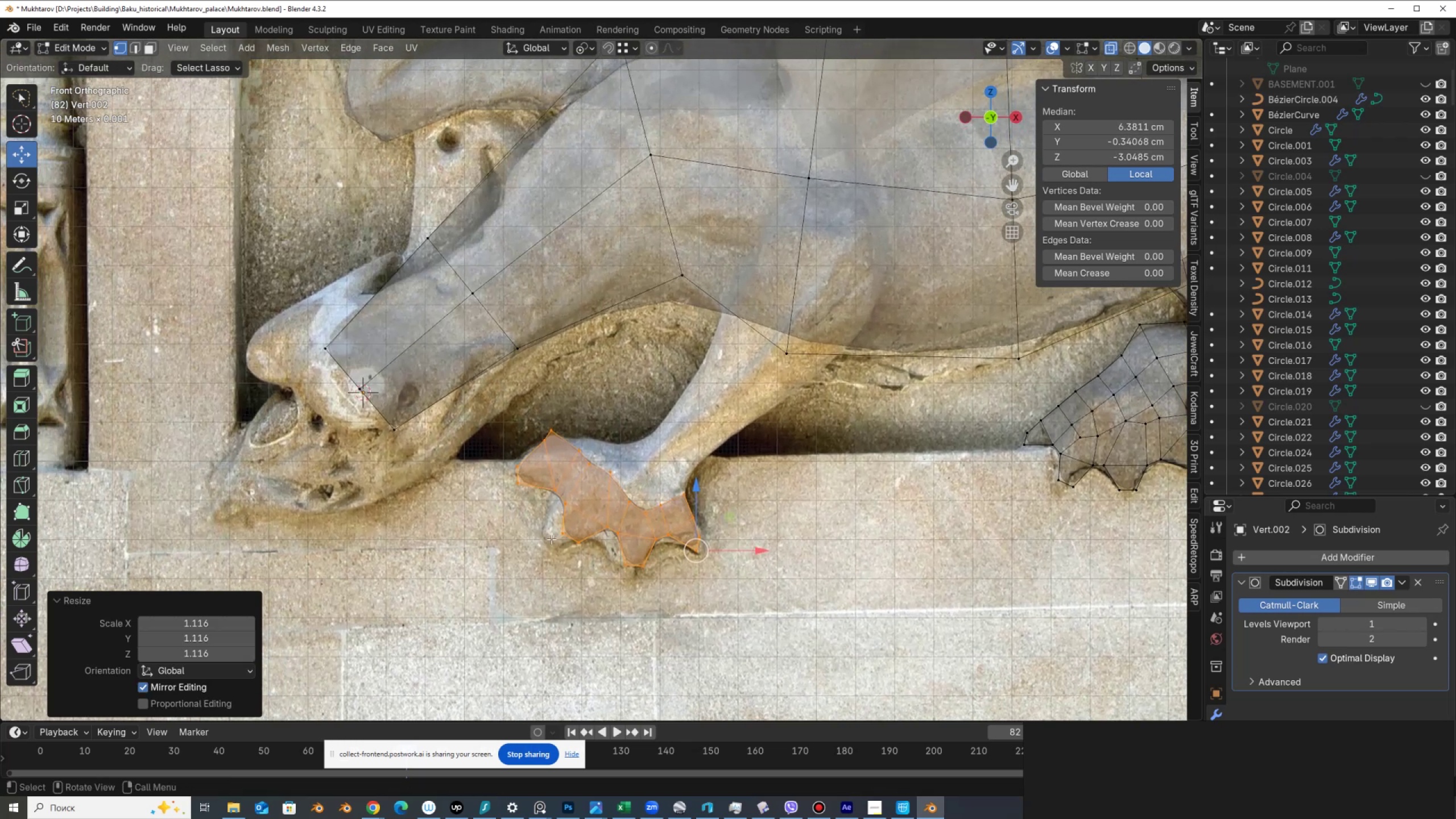 
left_click_drag(start_coordinate=[542, 551], to_coordinate=[588, 561])
 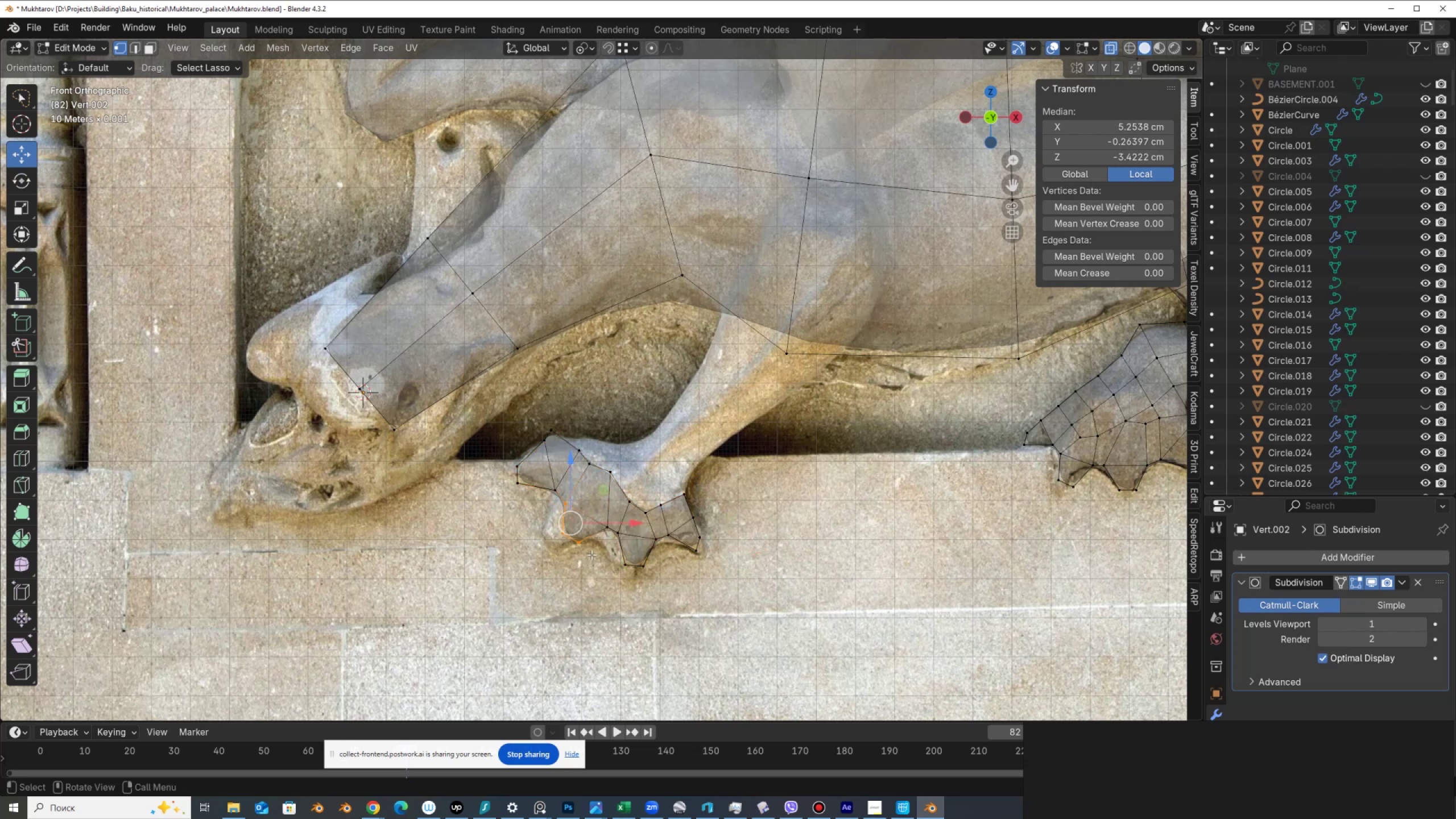 
hold_key(key=ShiftLeft, duration=0.94)
left_click_drag(start_coordinate=[611, 539], to_coordinate=[592, 533])
 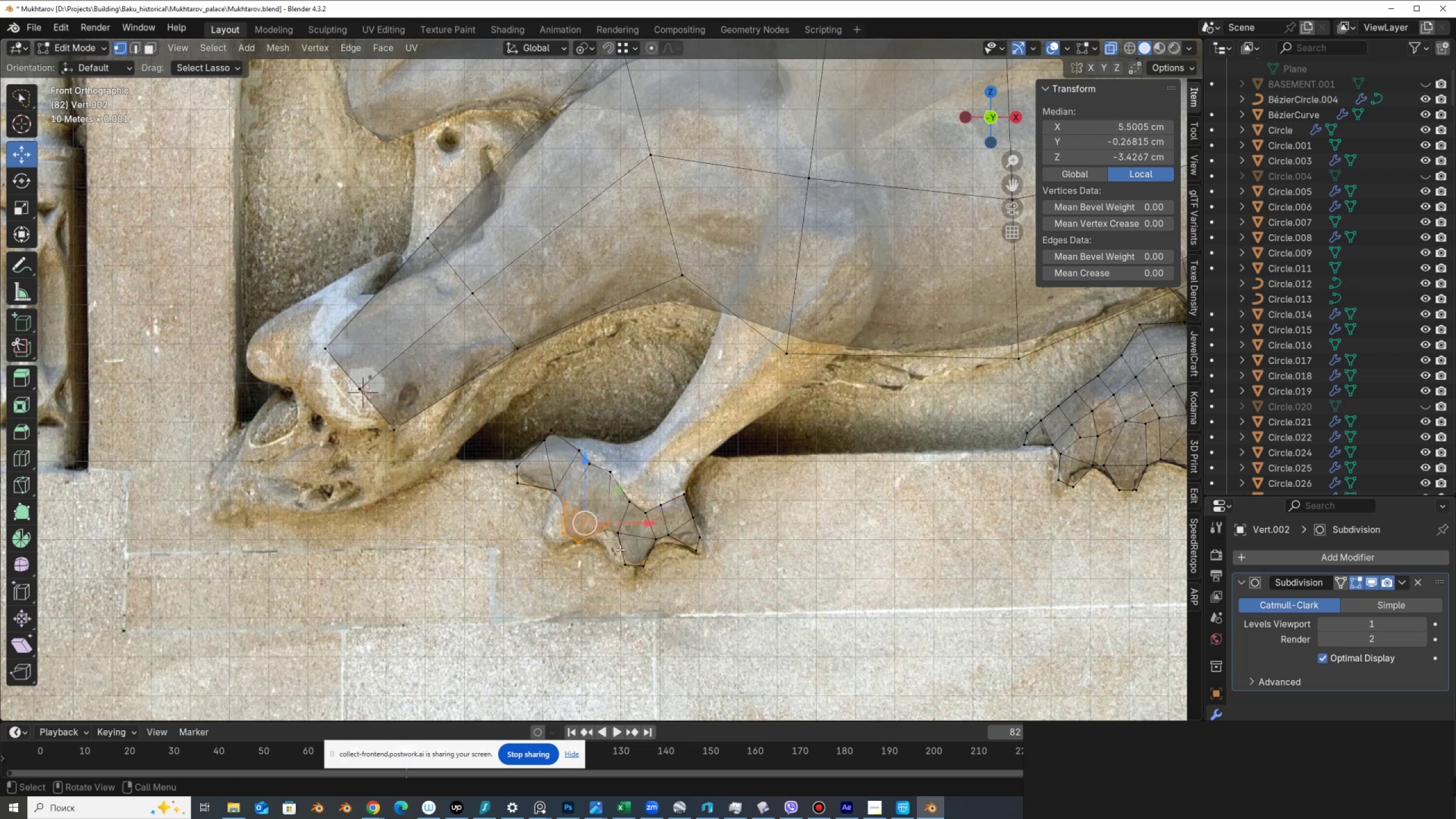 
key(G)
 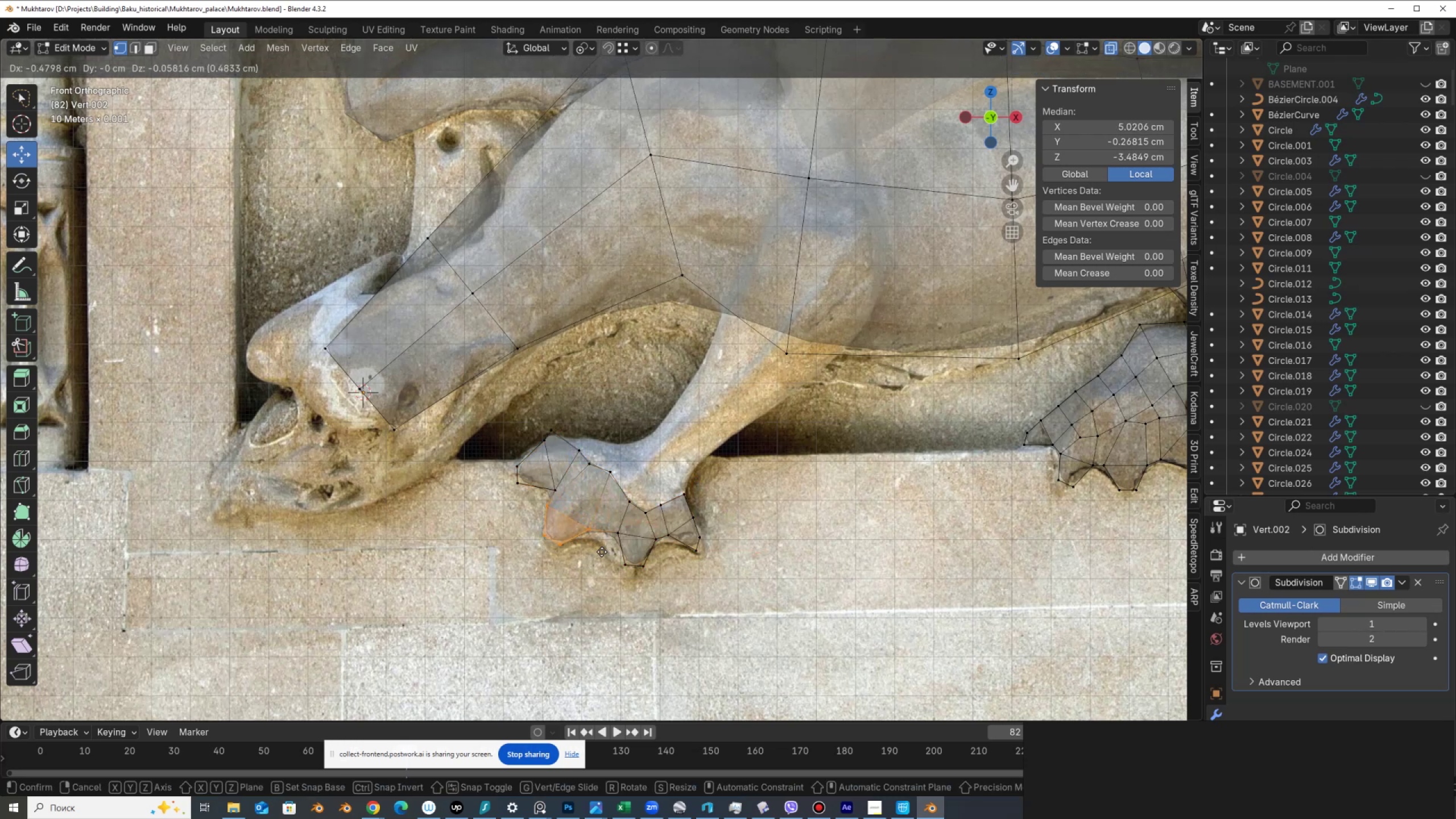 
left_click([602, 552])
 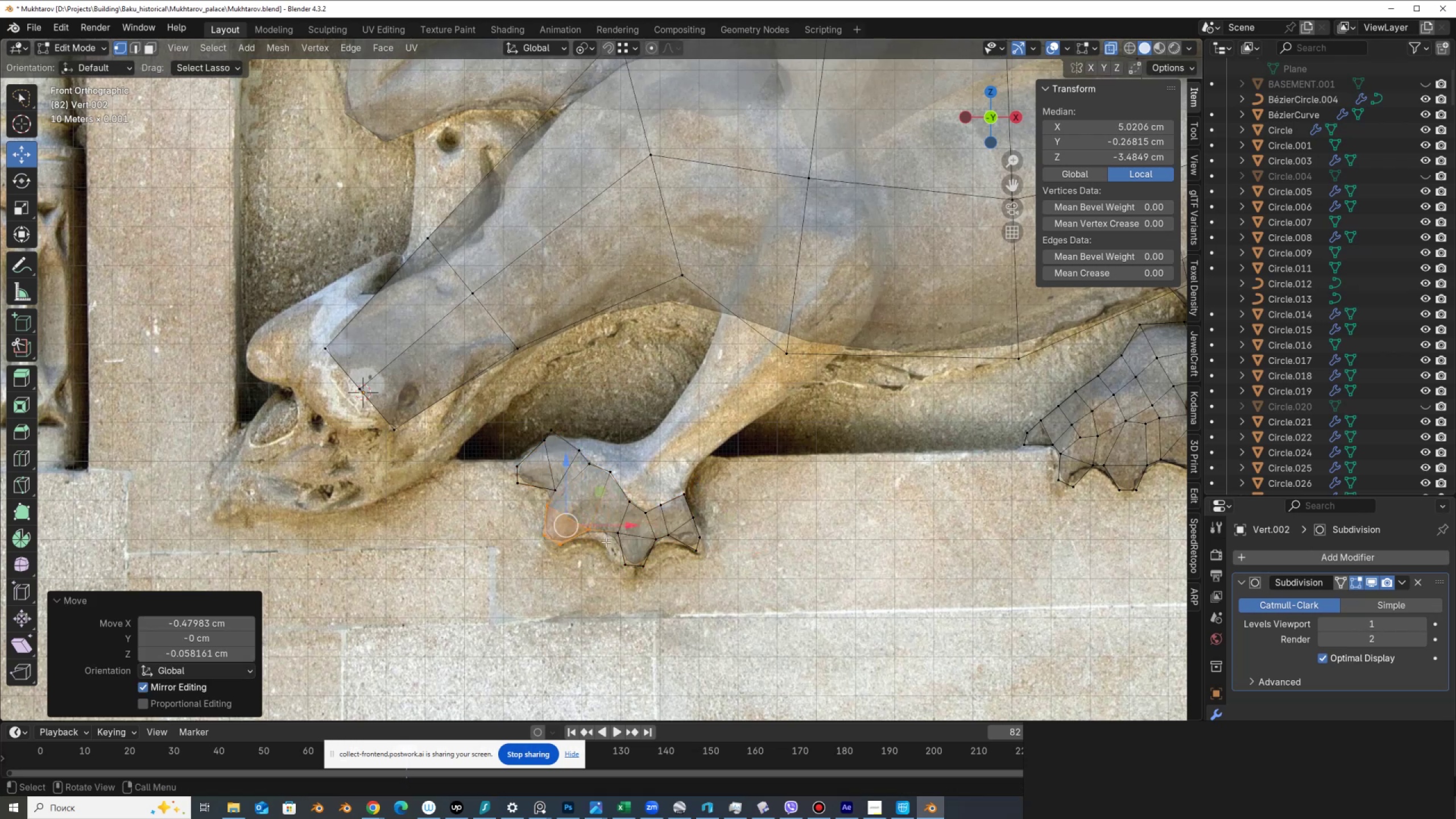 
key(R)
 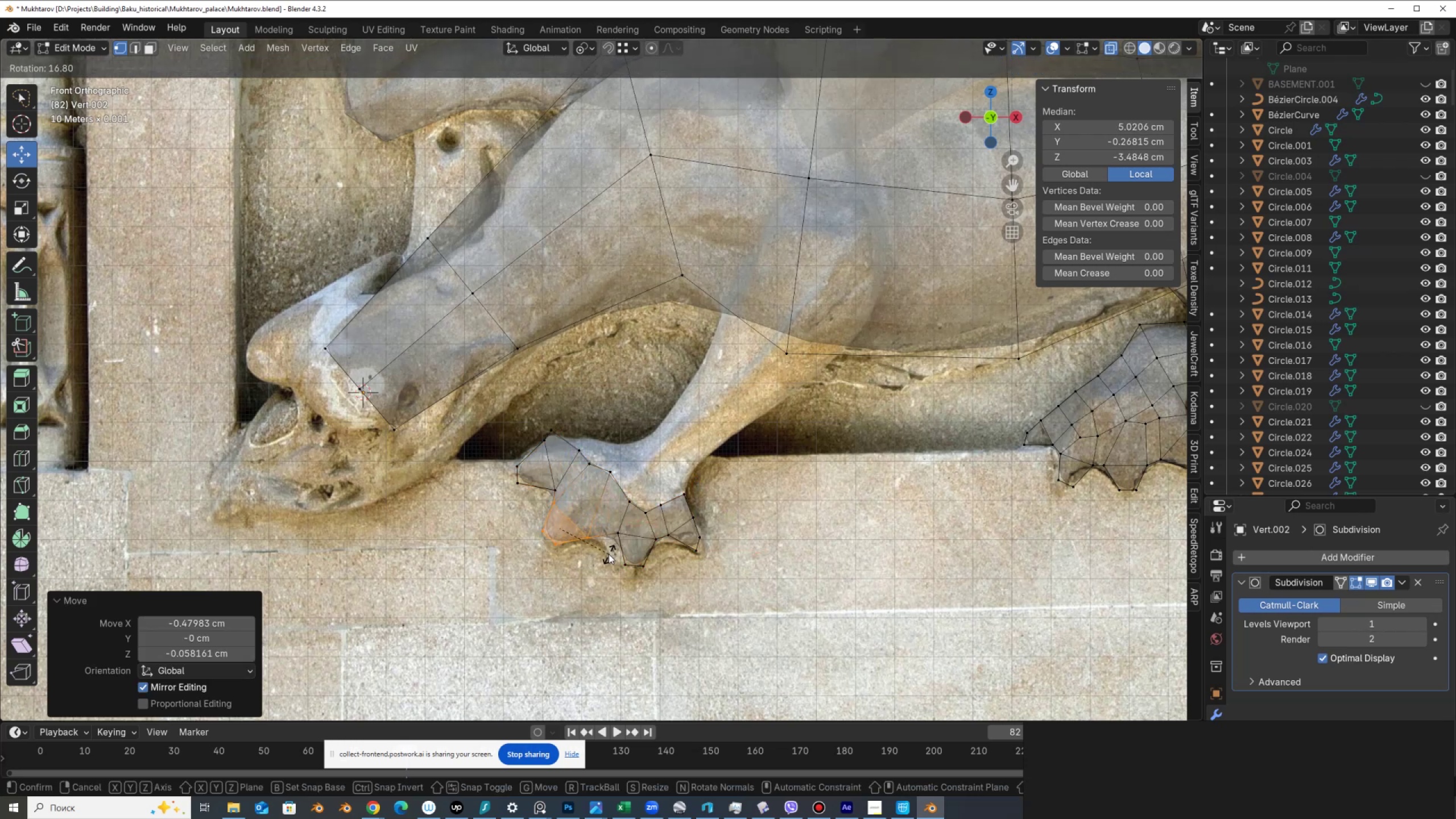 
left_click([609, 554])
 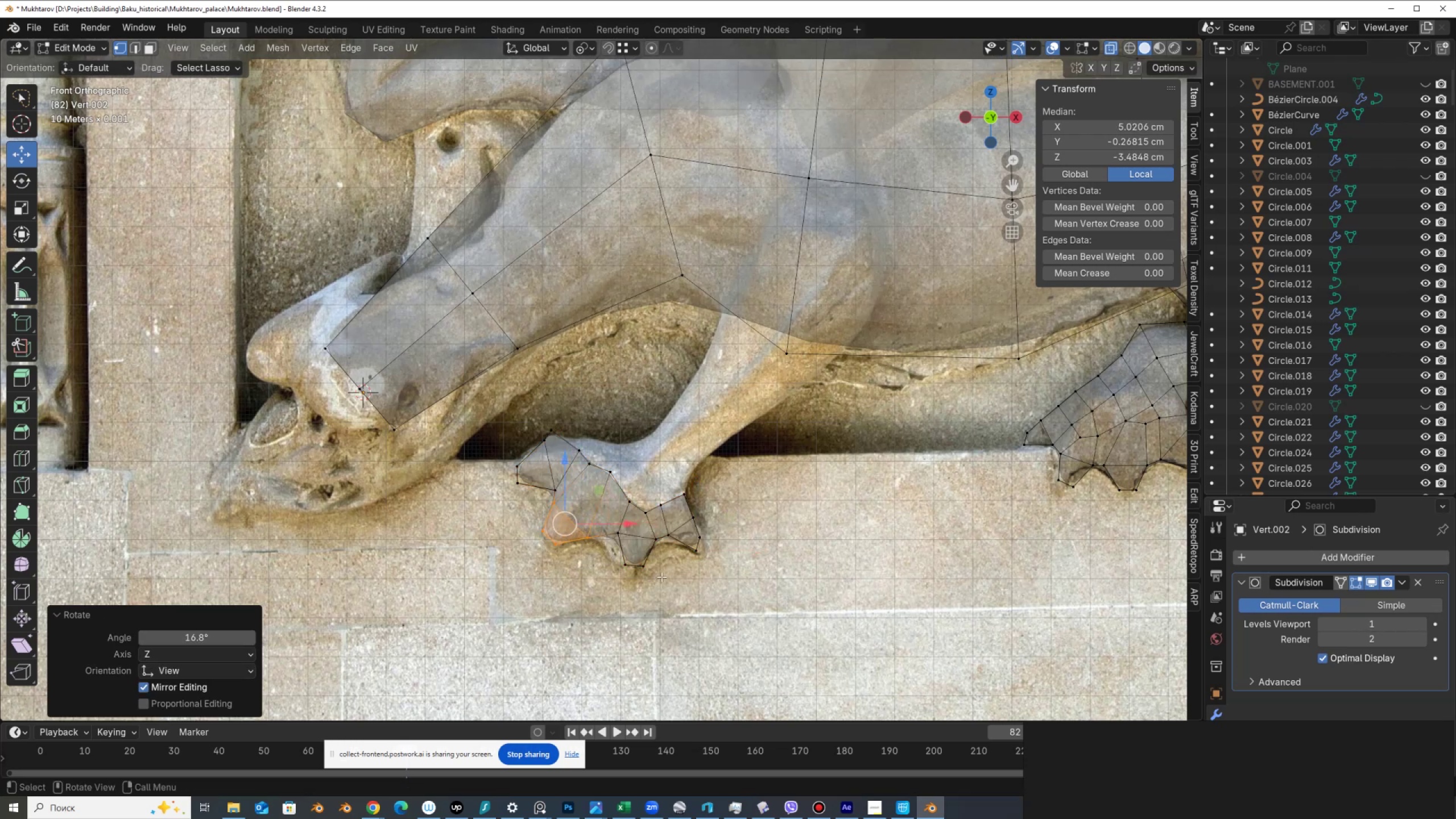 
left_click_drag(start_coordinate=[663, 565], to_coordinate=[601, 595])
 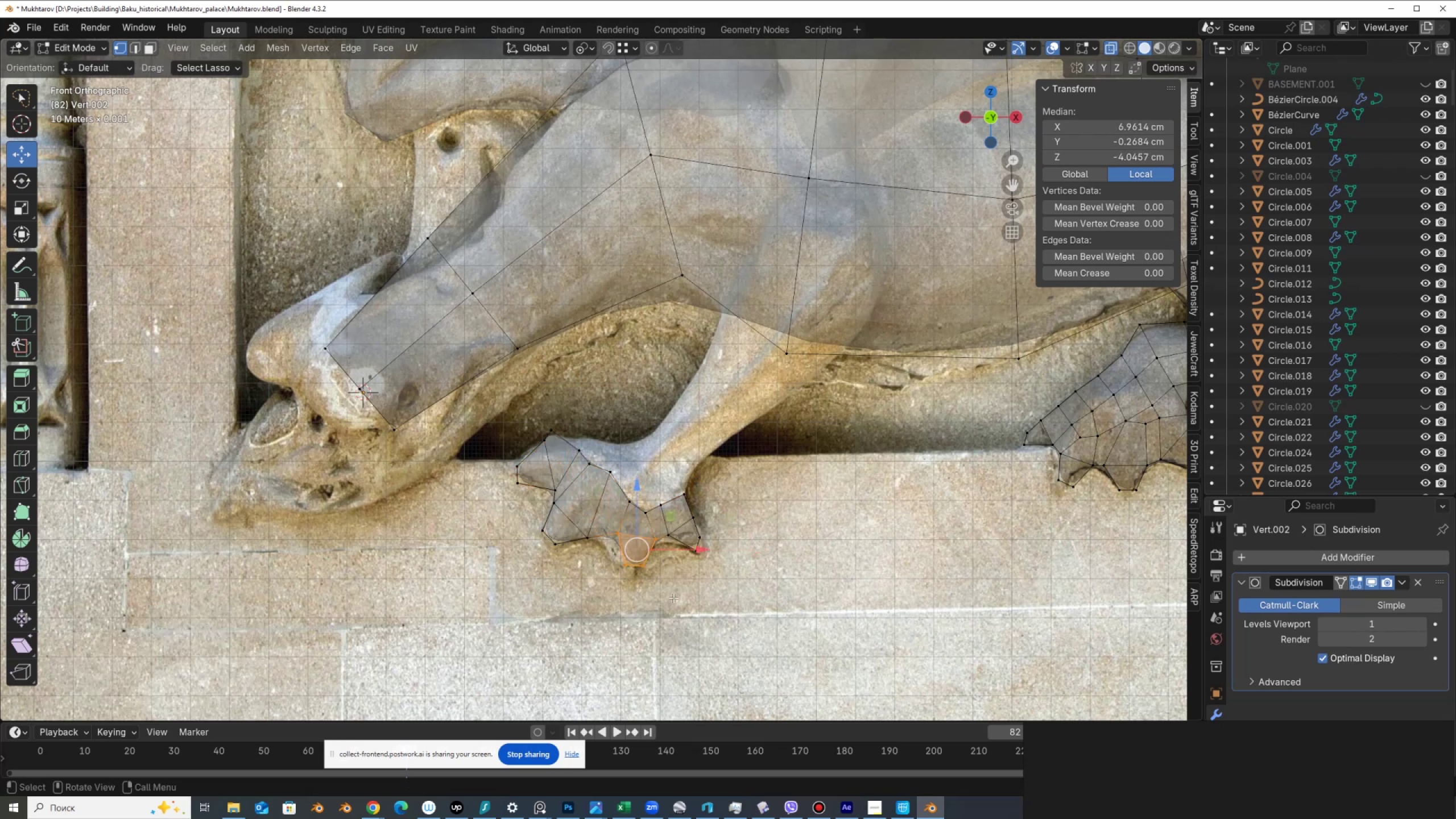 
key(G)
 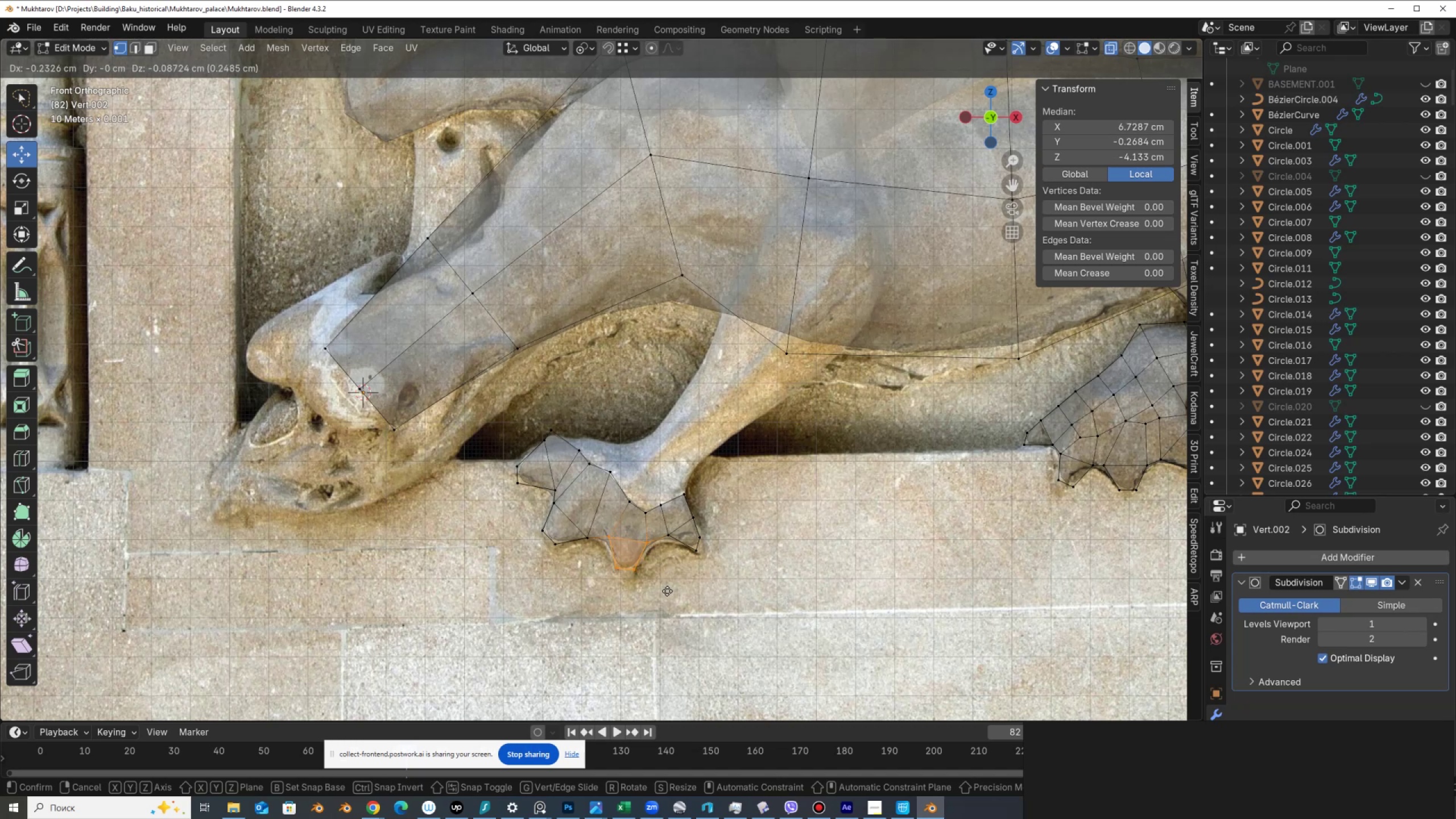 
left_click([668, 593])
 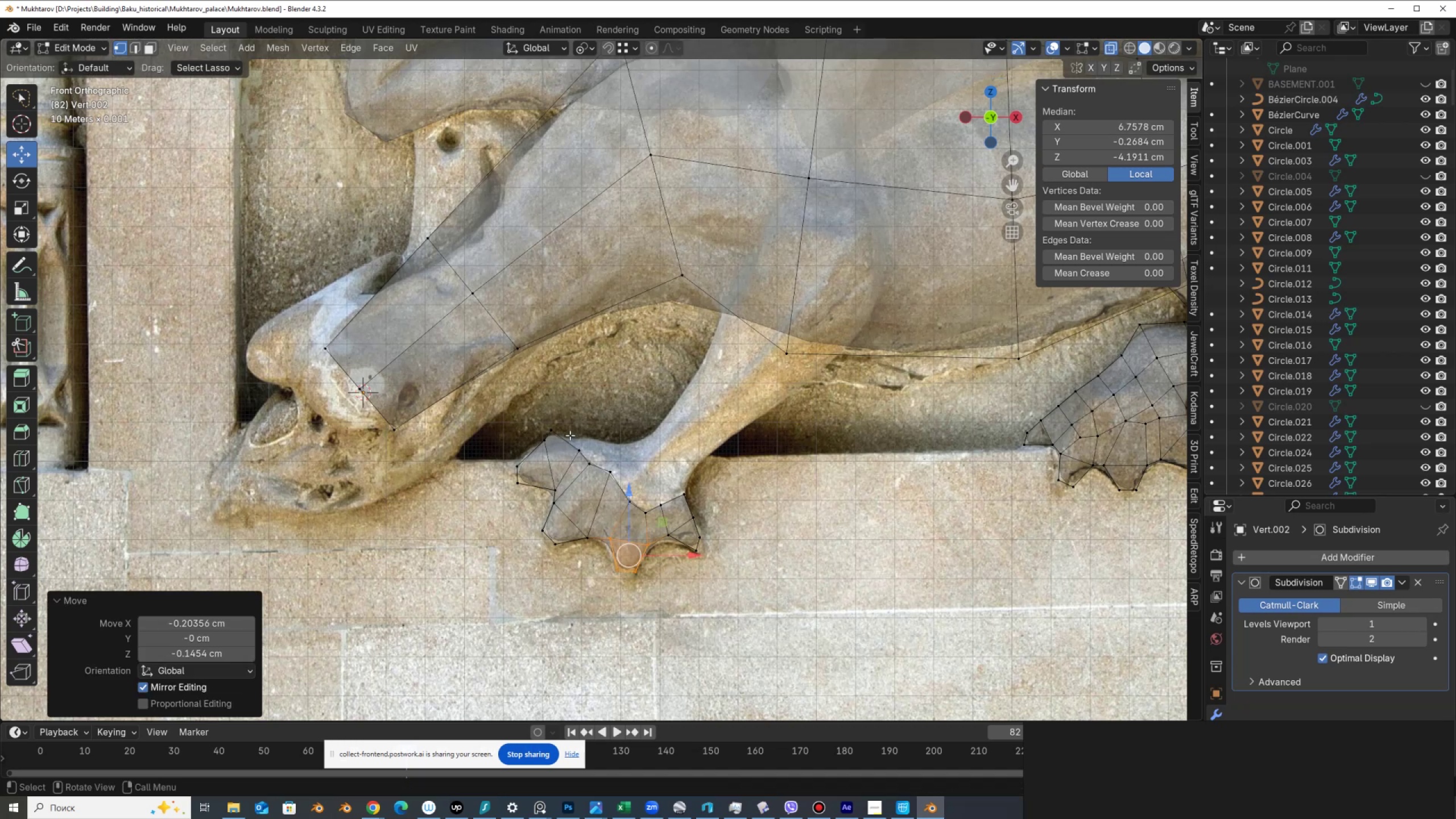 
scroll: coordinate [553, 431], scroll_direction: up, amount: 1.0
 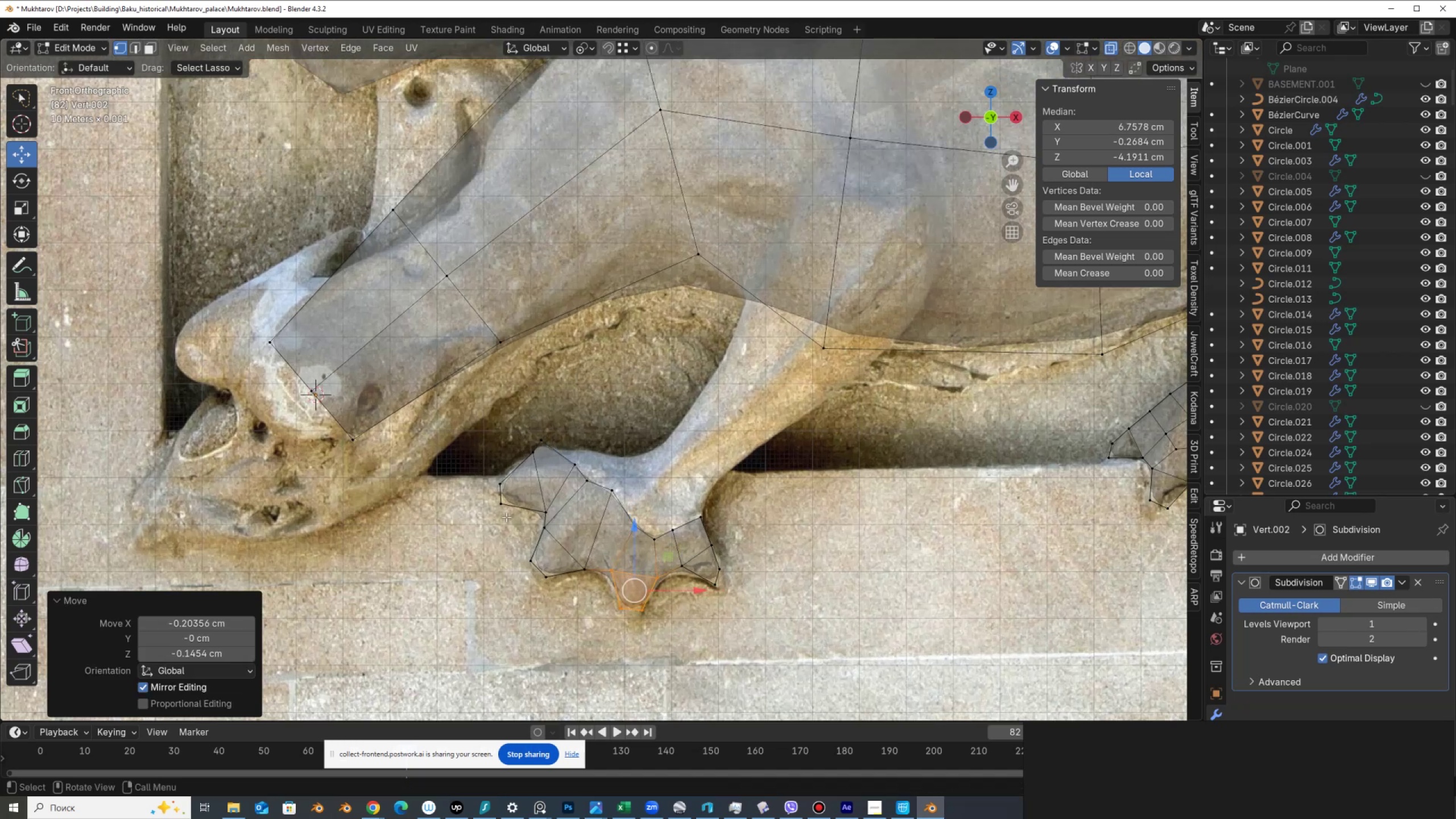 
left_click_drag(start_coordinate=[551, 462], to_coordinate=[570, 431])
 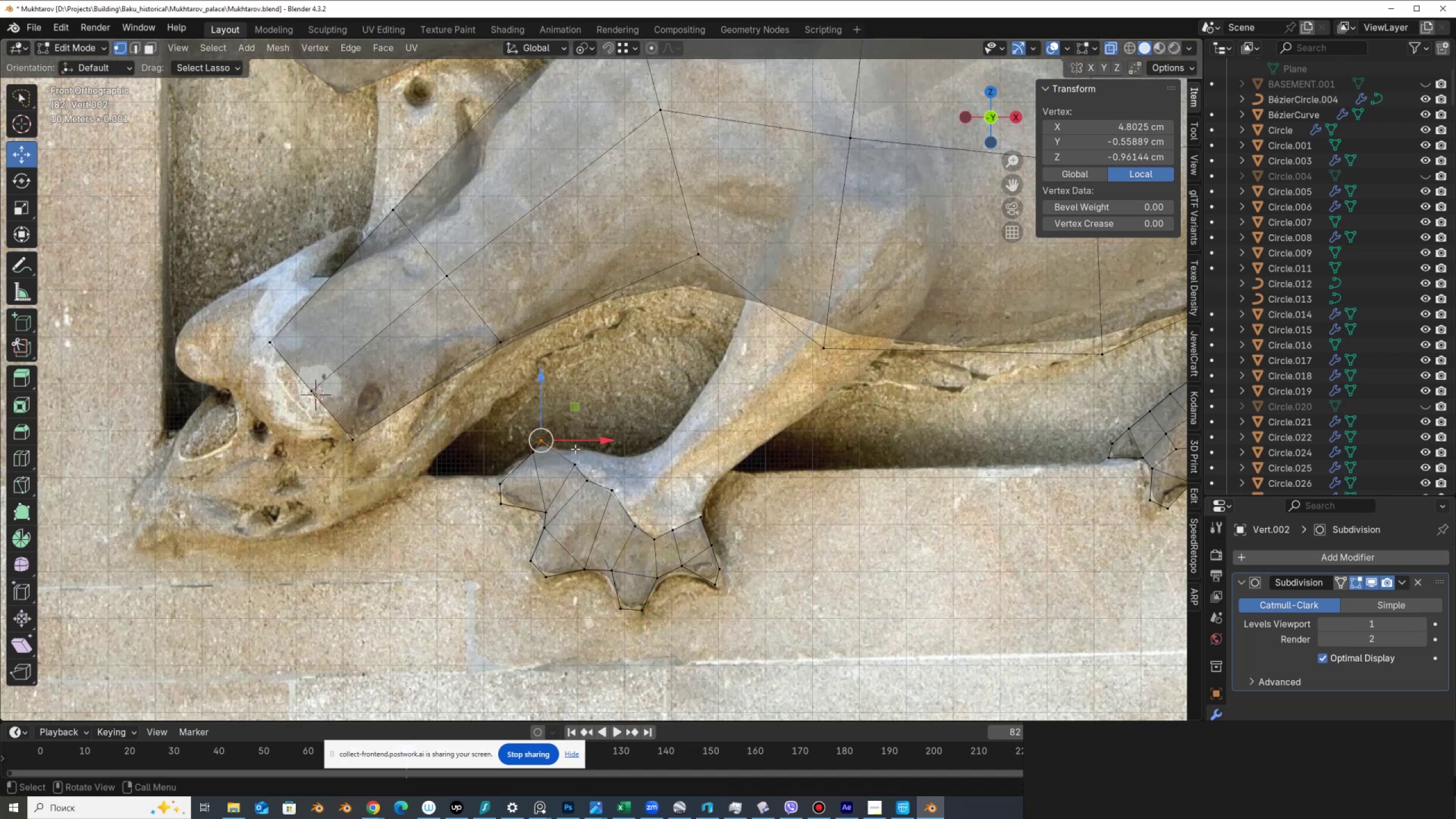 
key(G)
 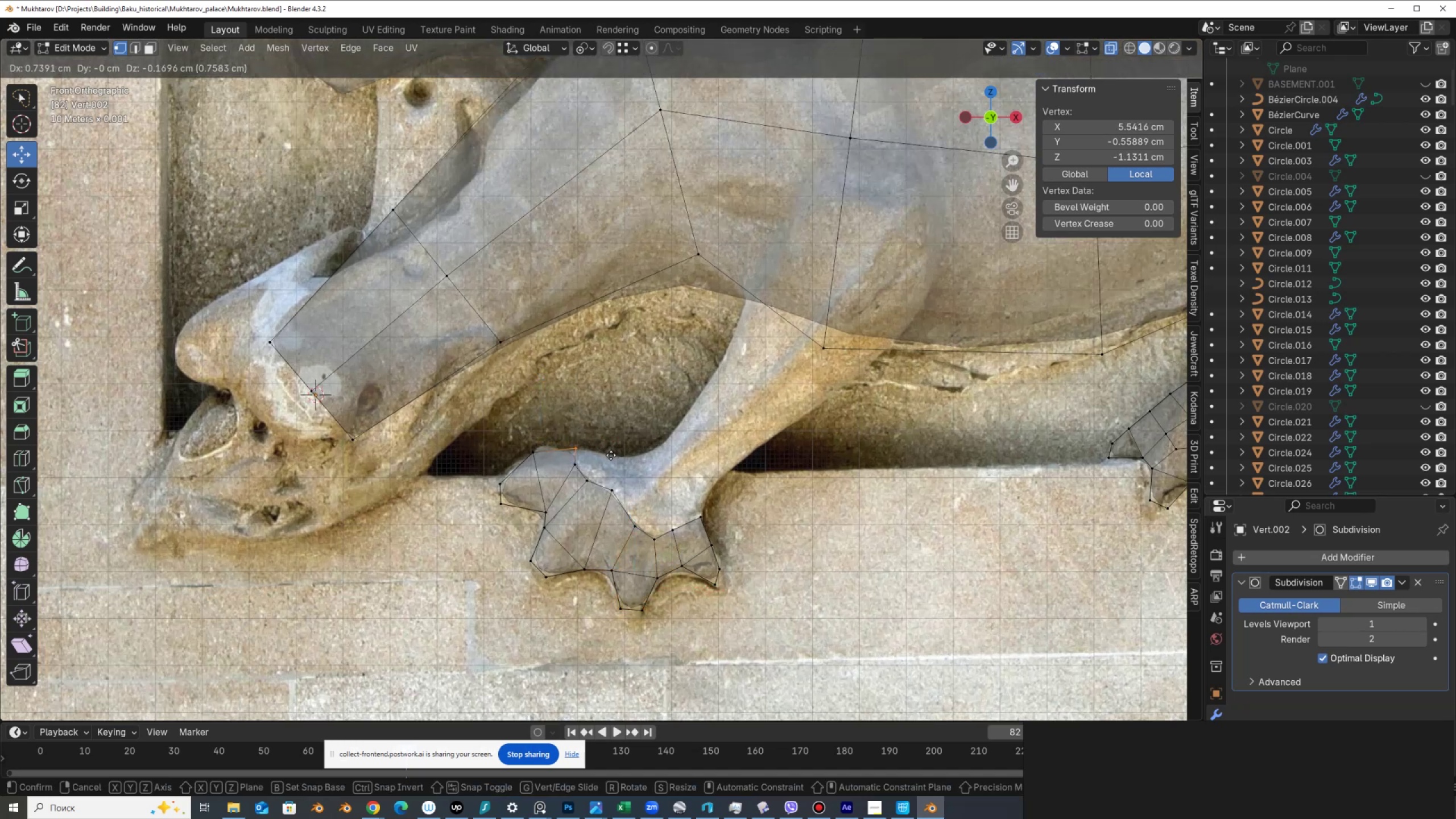 
left_click([611, 455])
 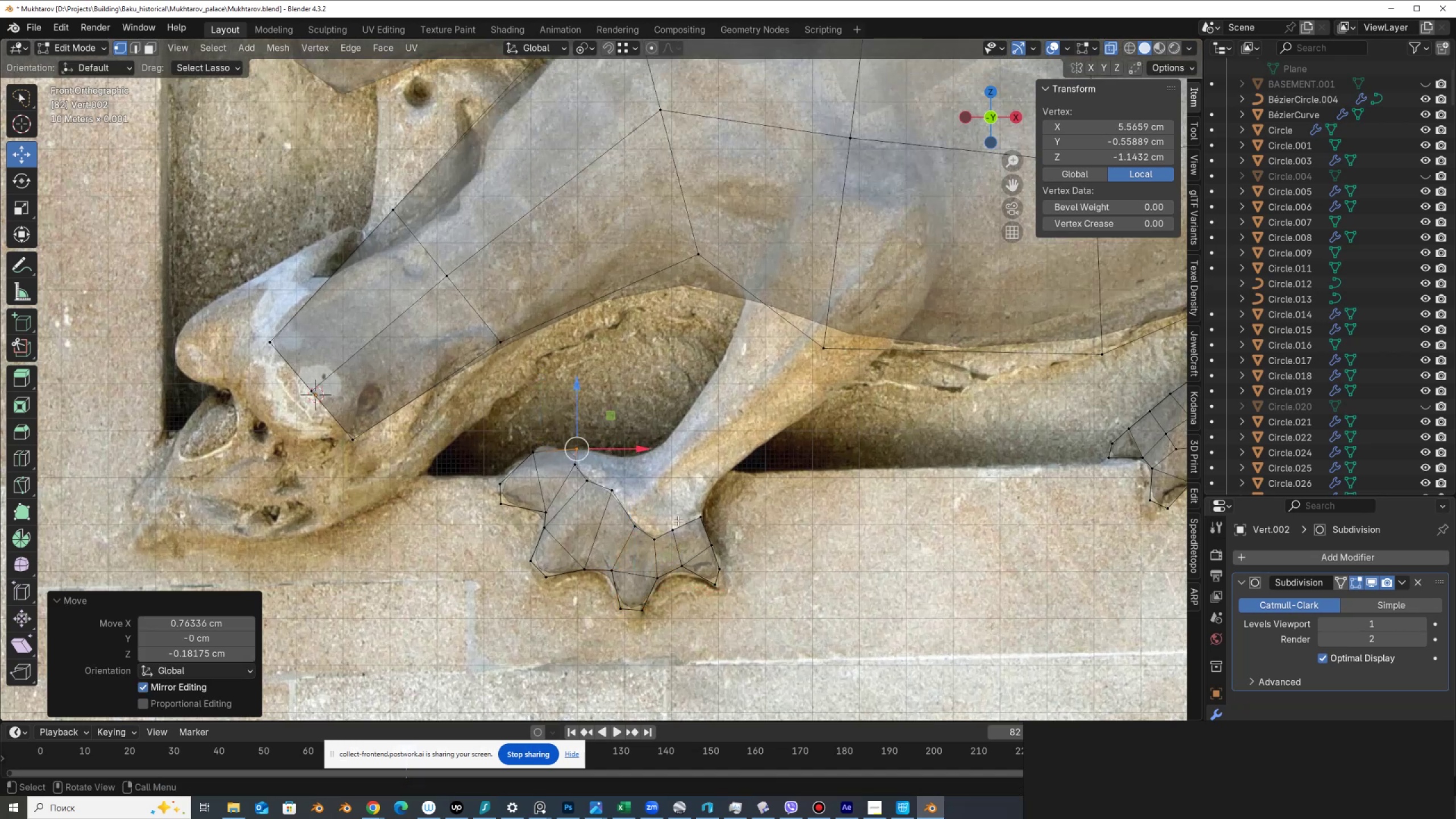 
left_click_drag(start_coordinate=[670, 517], to_coordinate=[692, 535])
 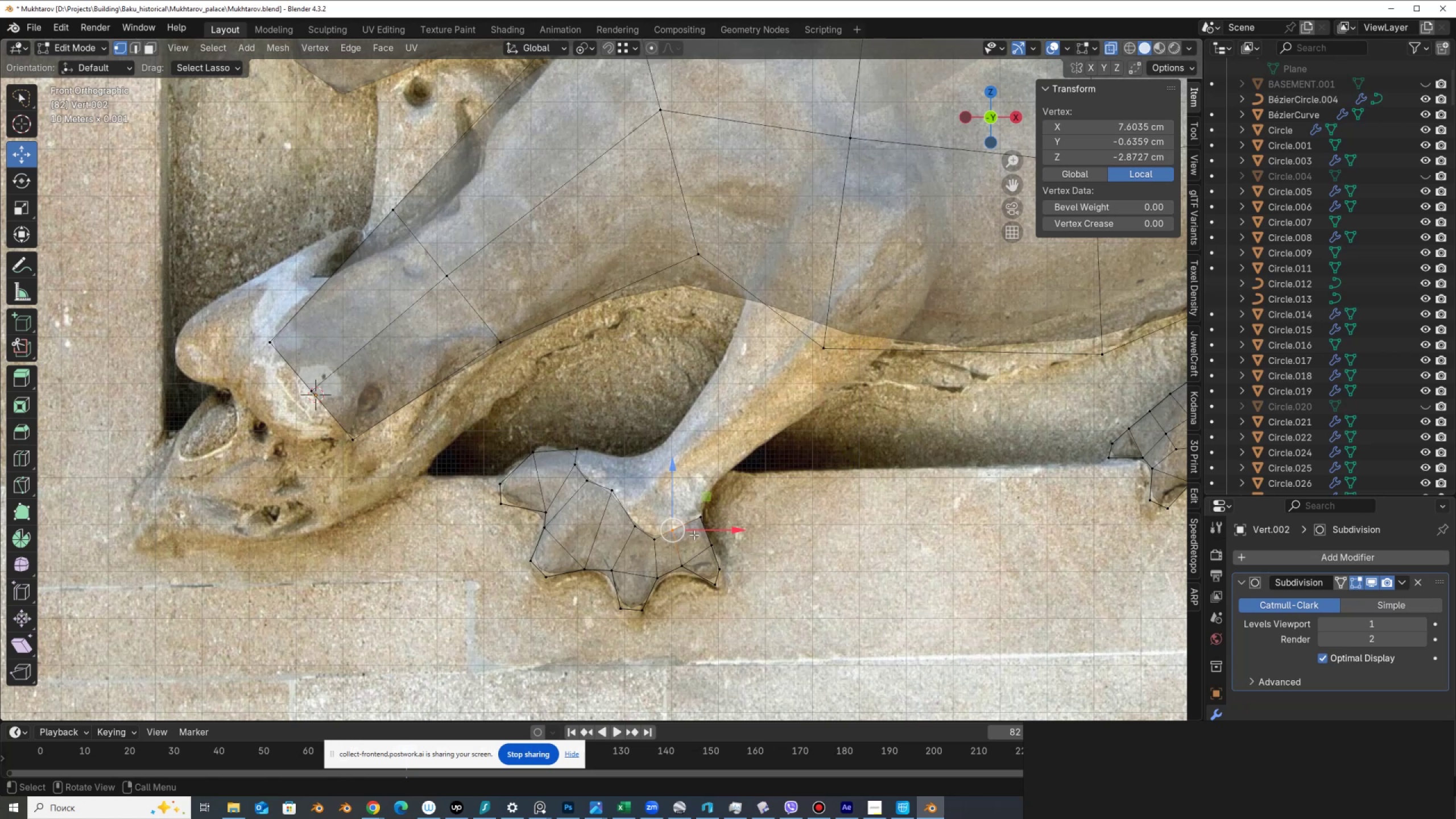 
key(G)
 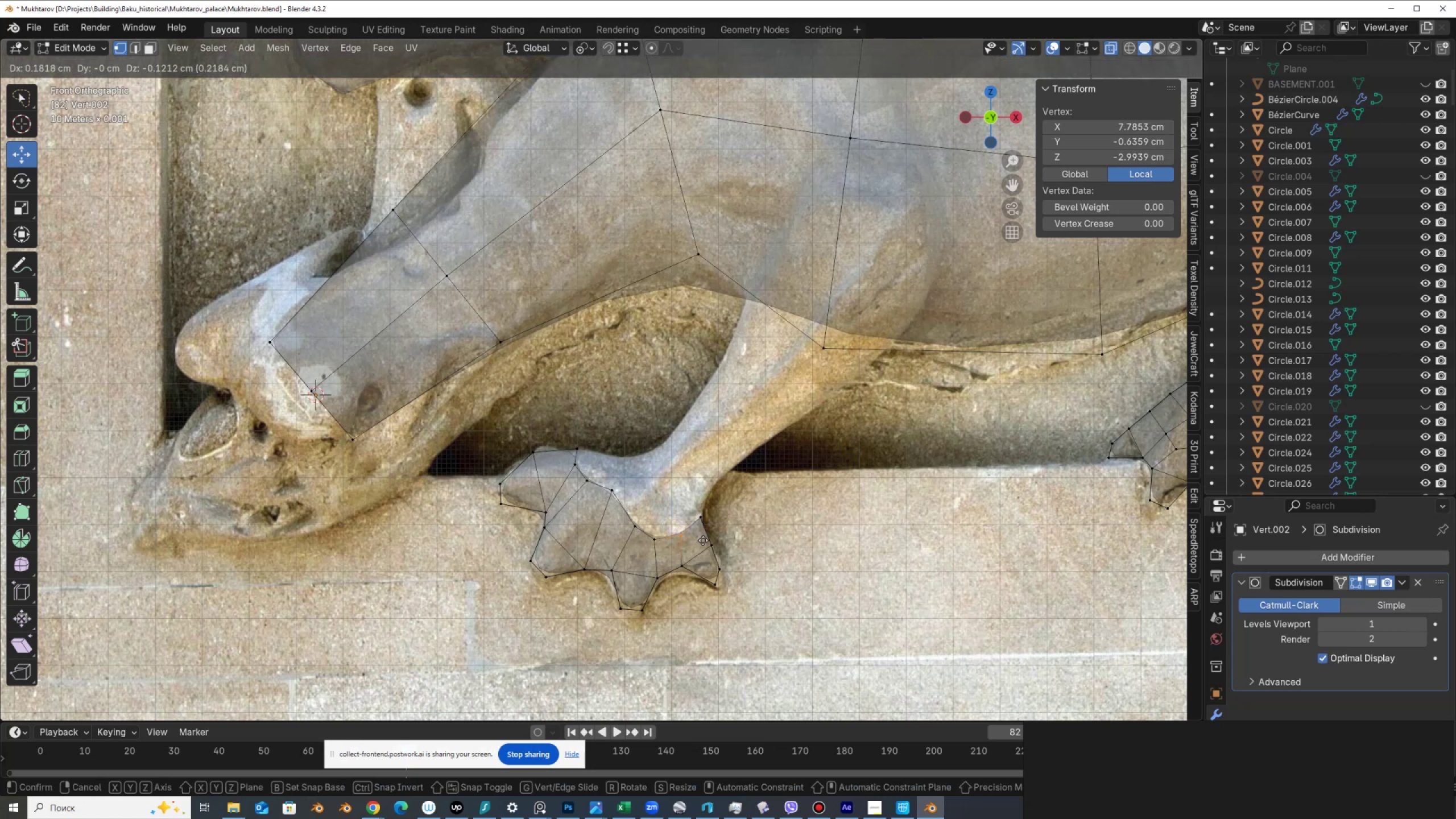 
left_click([703, 540])
 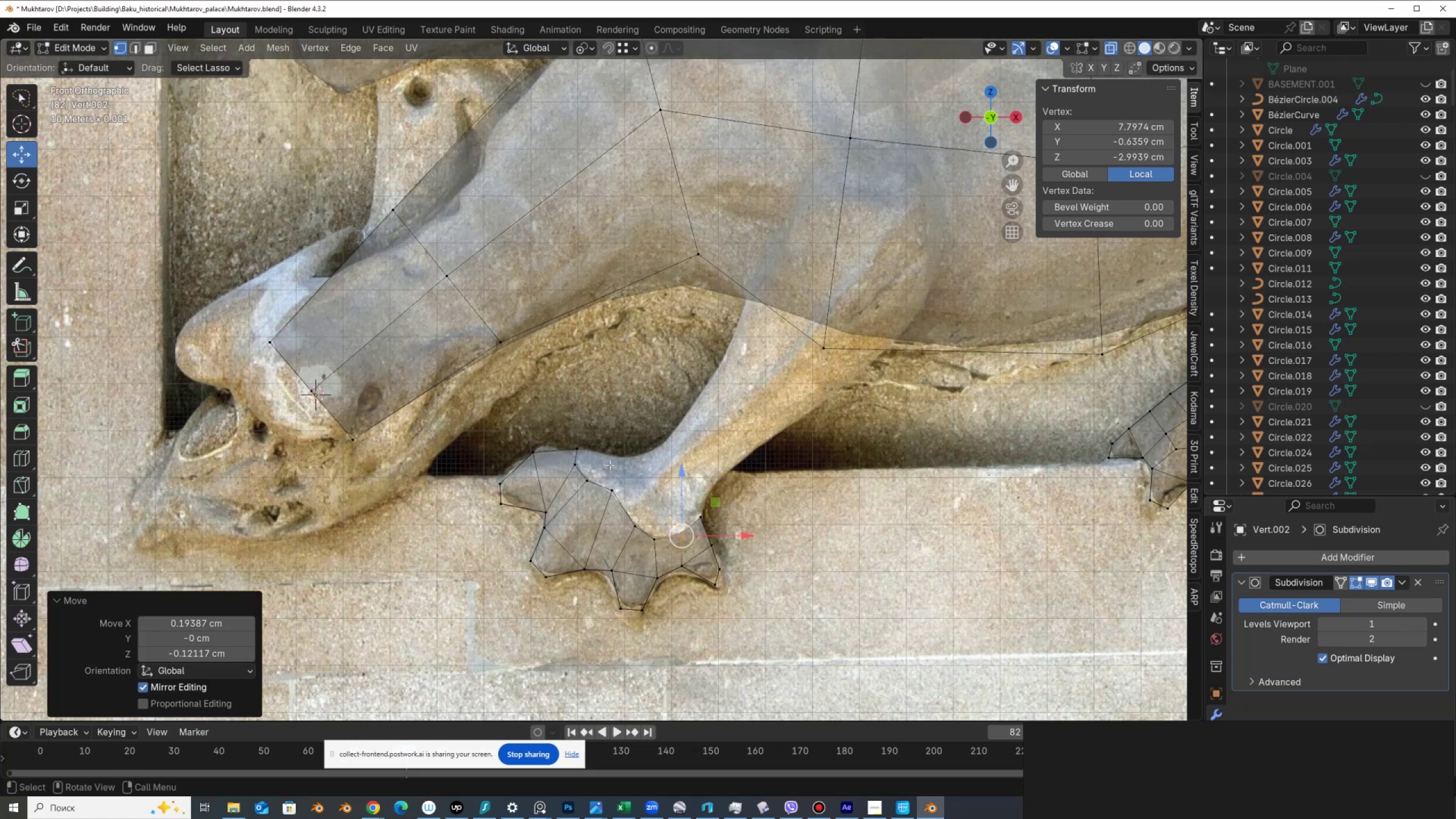 
scroll: coordinate [705, 486], scroll_direction: down, amount: 1.0
 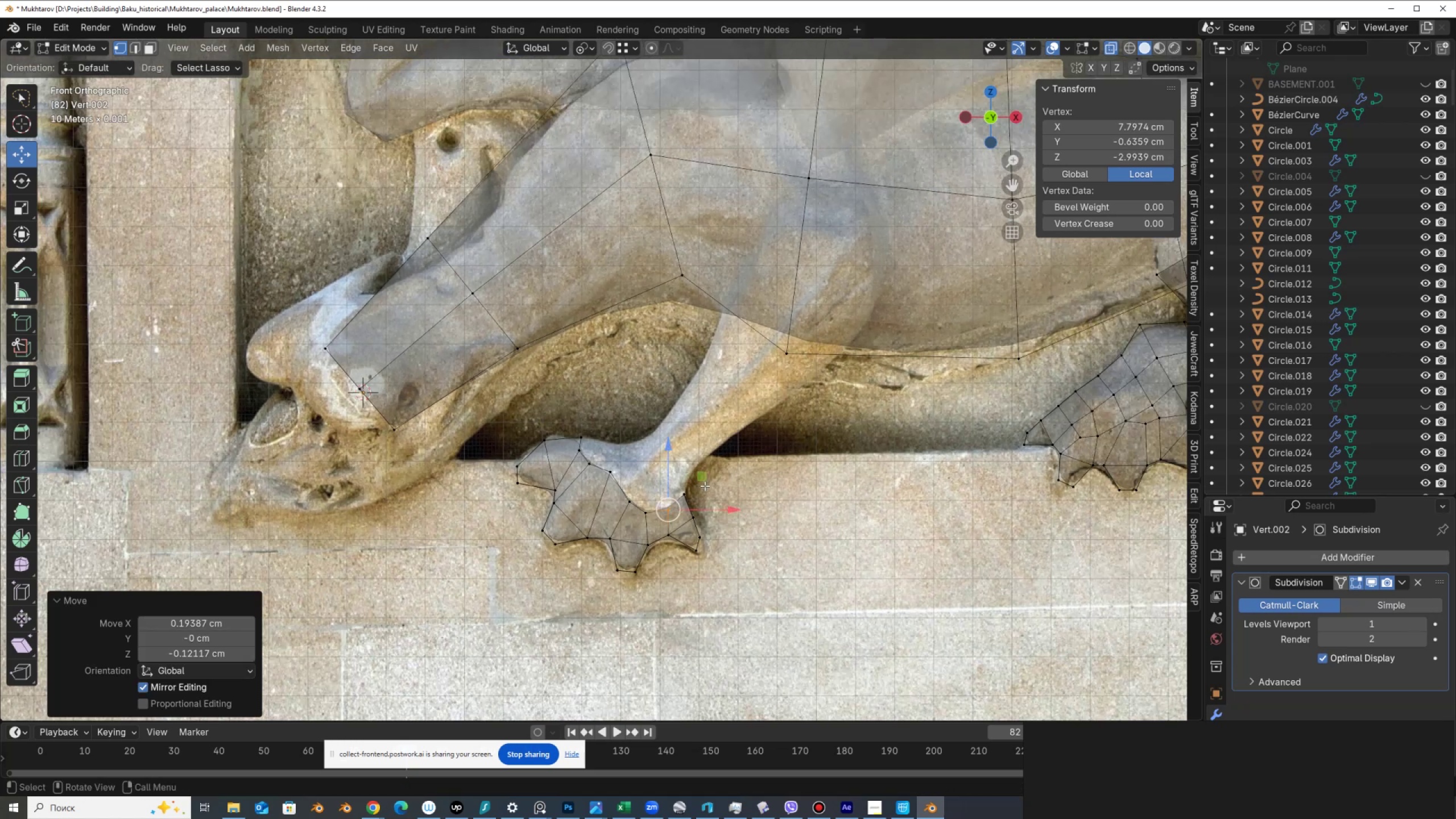 
hold_key(key=ShiftLeft, duration=0.85)
 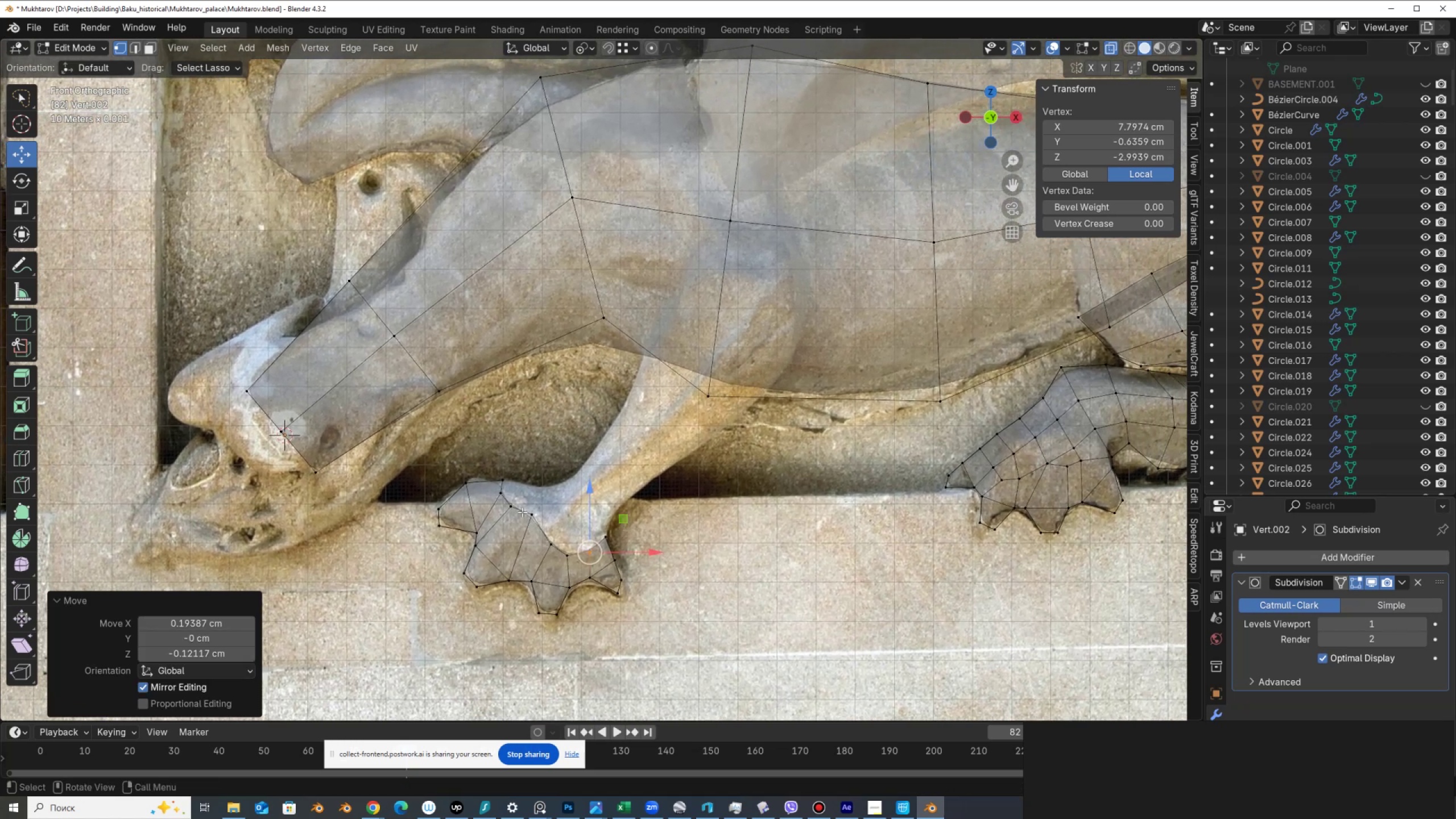 
hold_key(key=AltLeft, duration=0.38)
left_click([523, 512])
 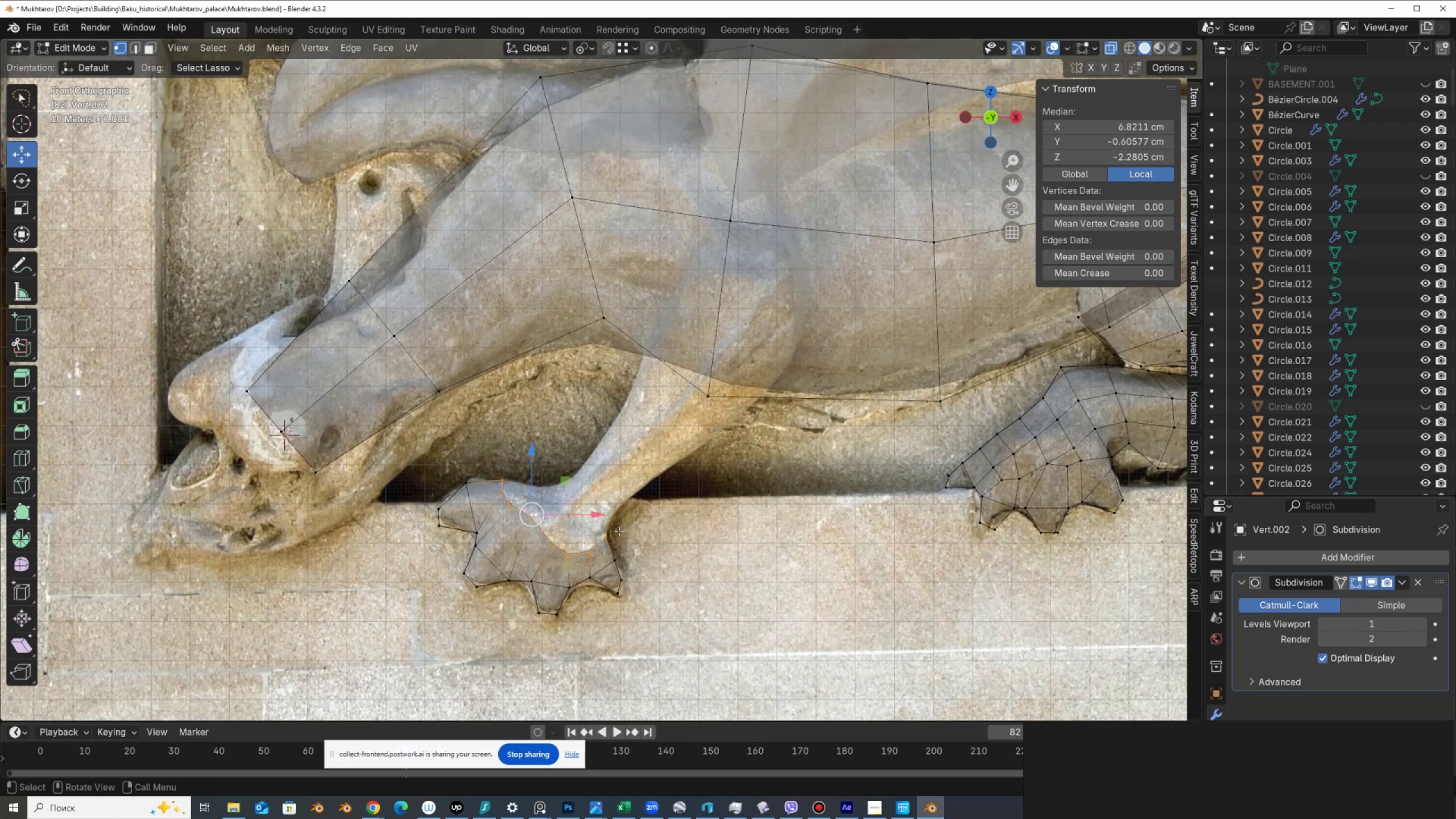 
scroll: coordinate [574, 530], scroll_direction: up, amount: 2.0
 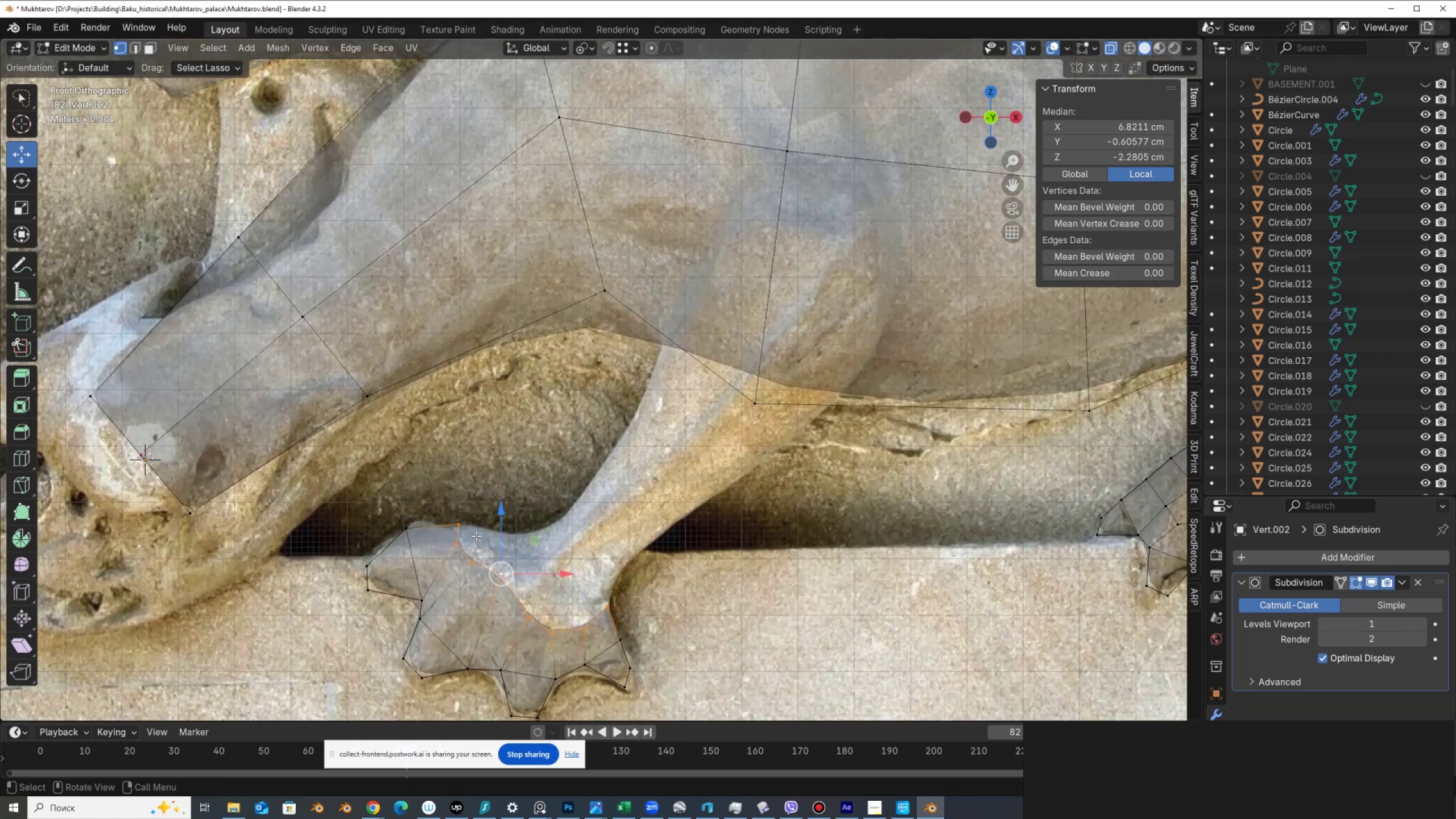 
left_click([461, 526])
 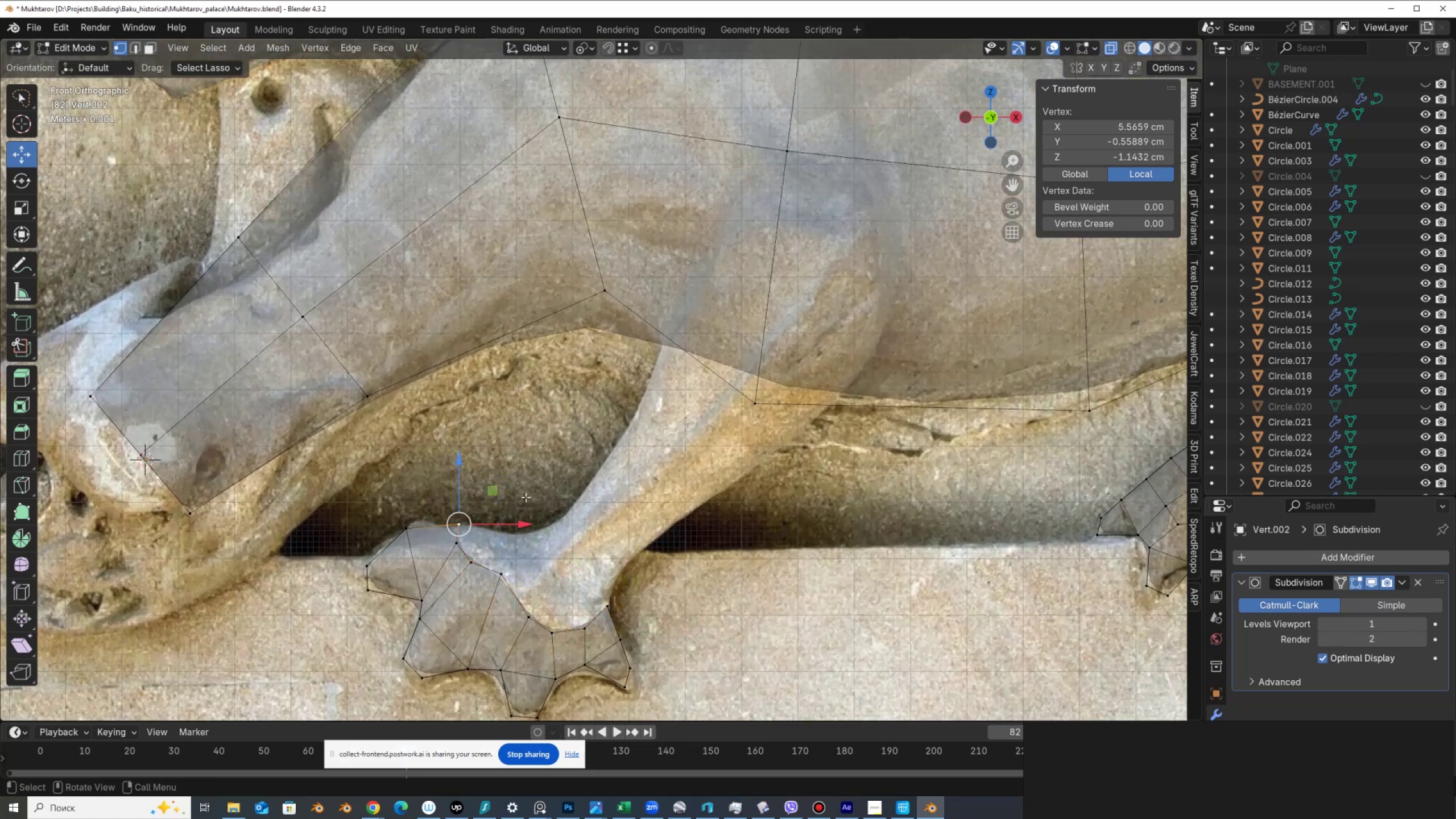 
left_click_drag(start_coordinate=[530, 487], to_coordinate=[471, 535])
 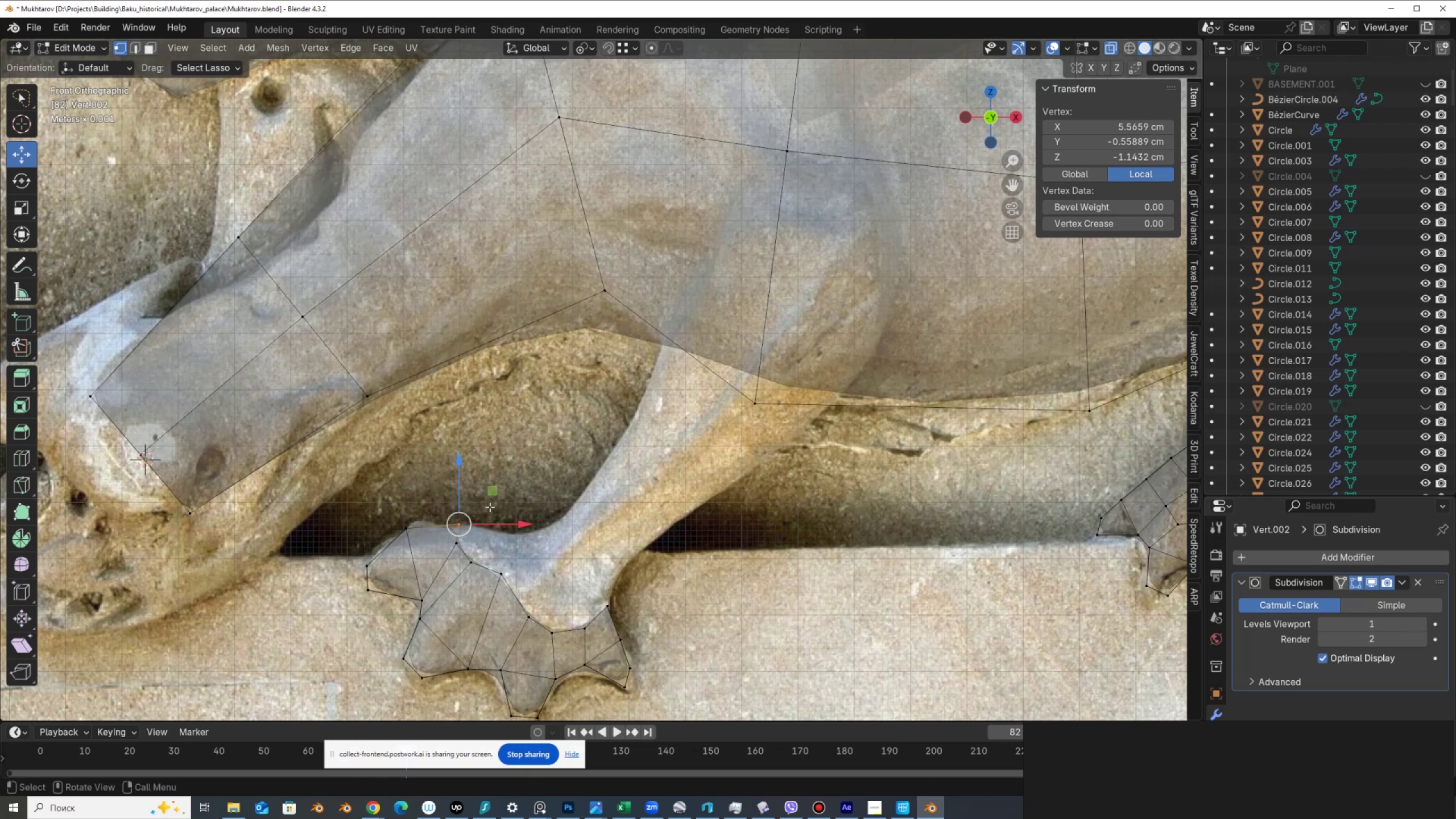 
left_click_drag(start_coordinate=[494, 496], to_coordinate=[525, 499])
 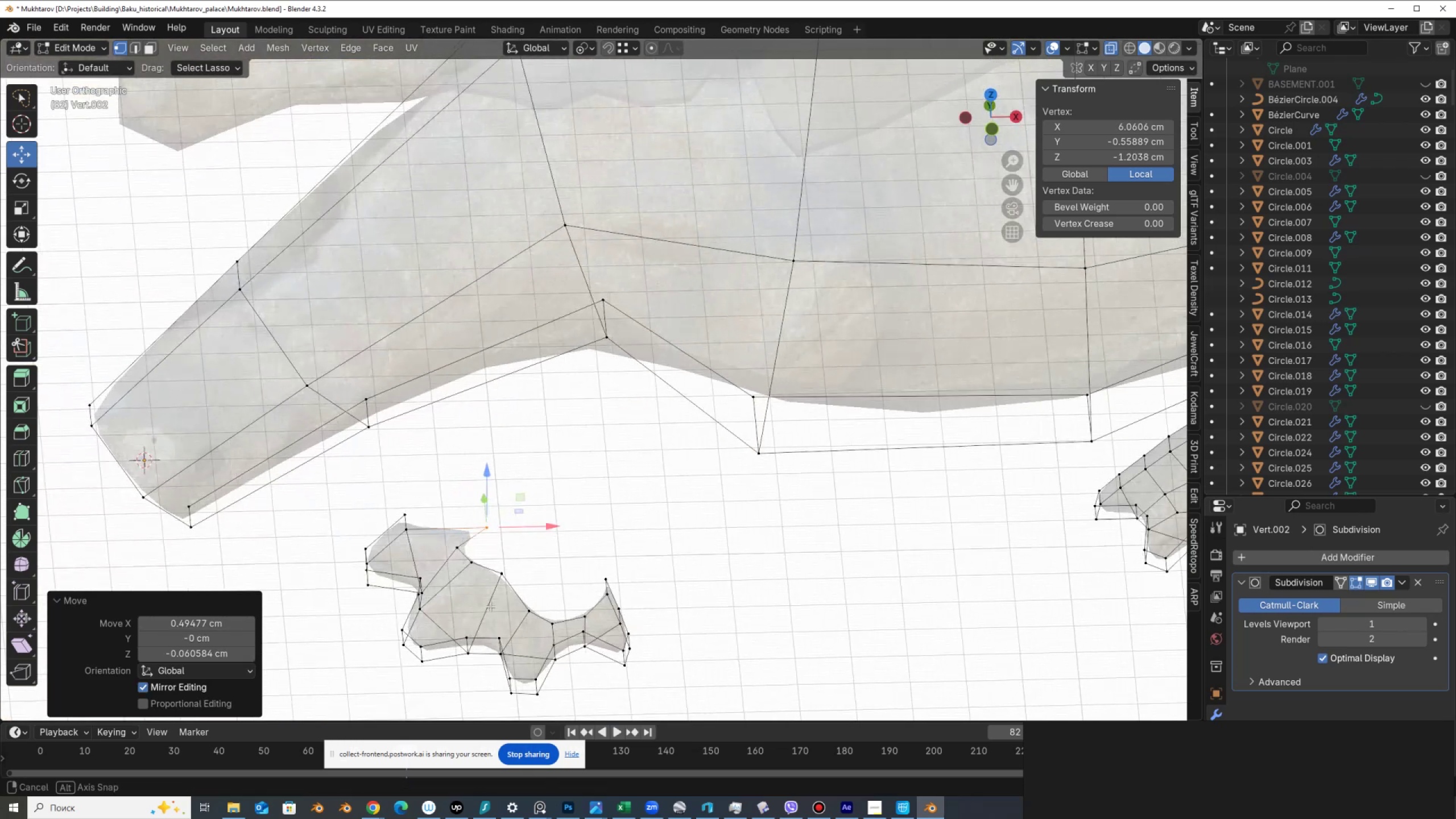 
left_click([494, 529])
 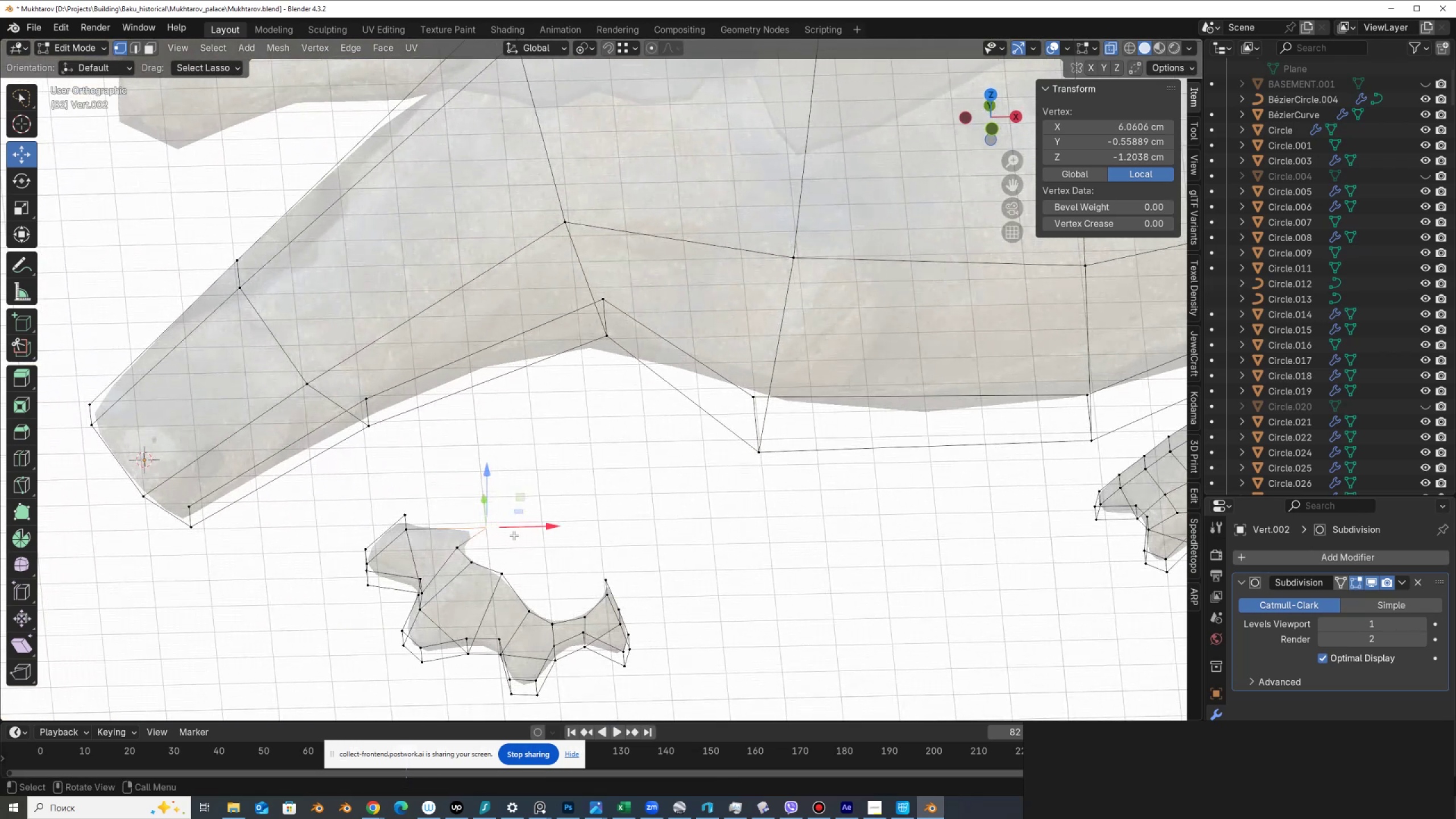 
key(R)
 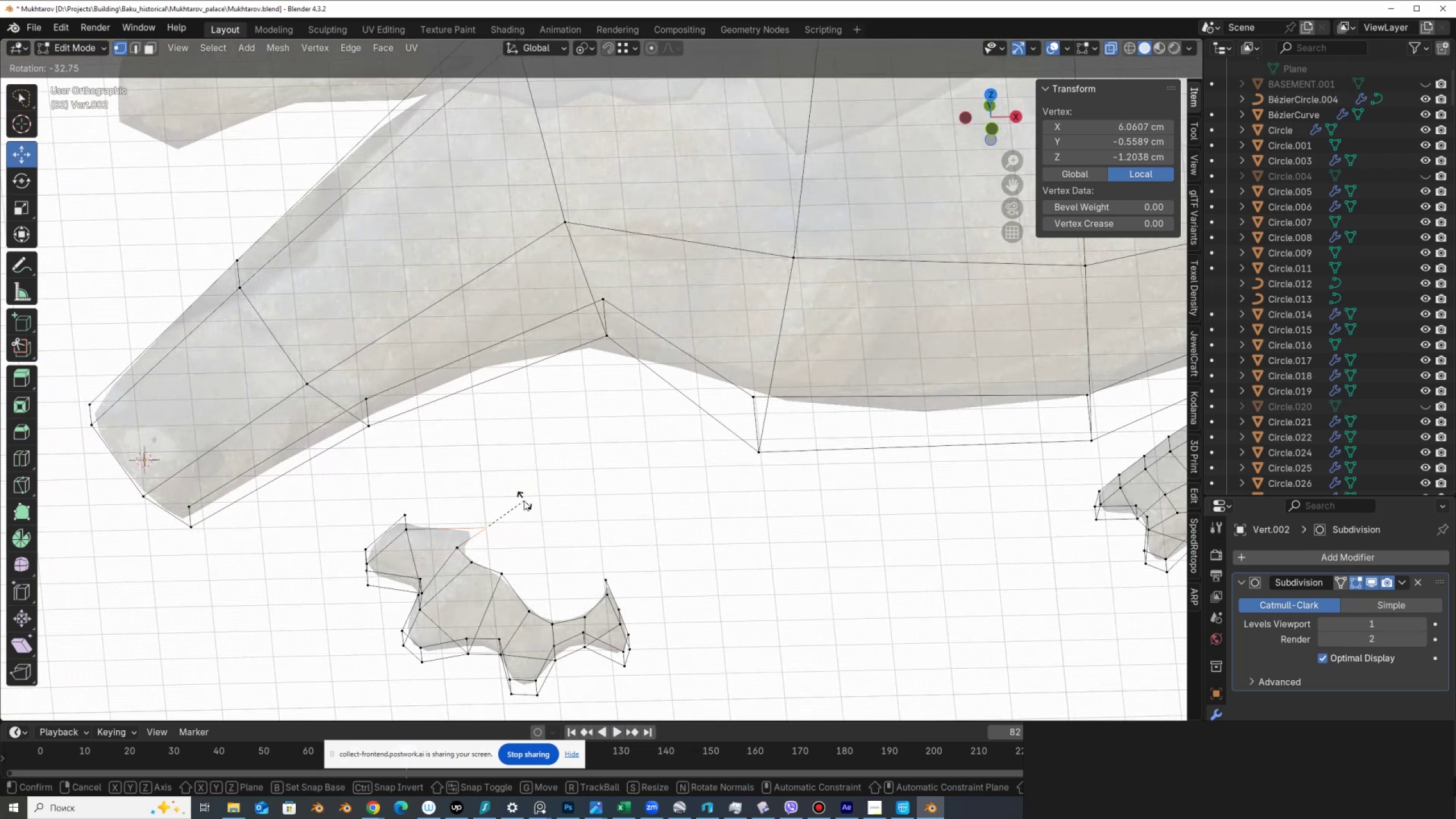 
right_click([524, 500])
 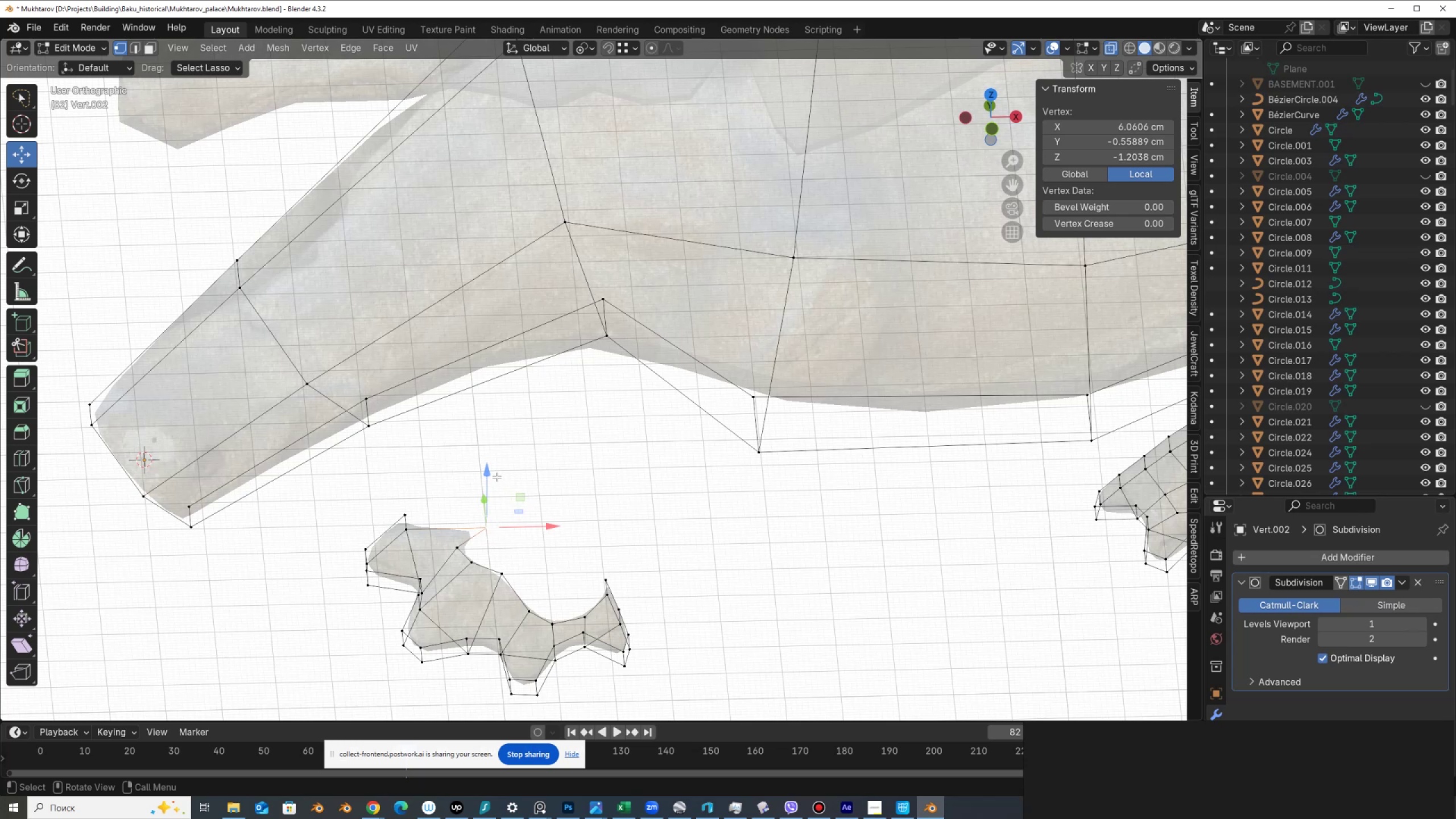 
left_click_drag(start_coordinate=[489, 473], to_coordinate=[411, 507])
 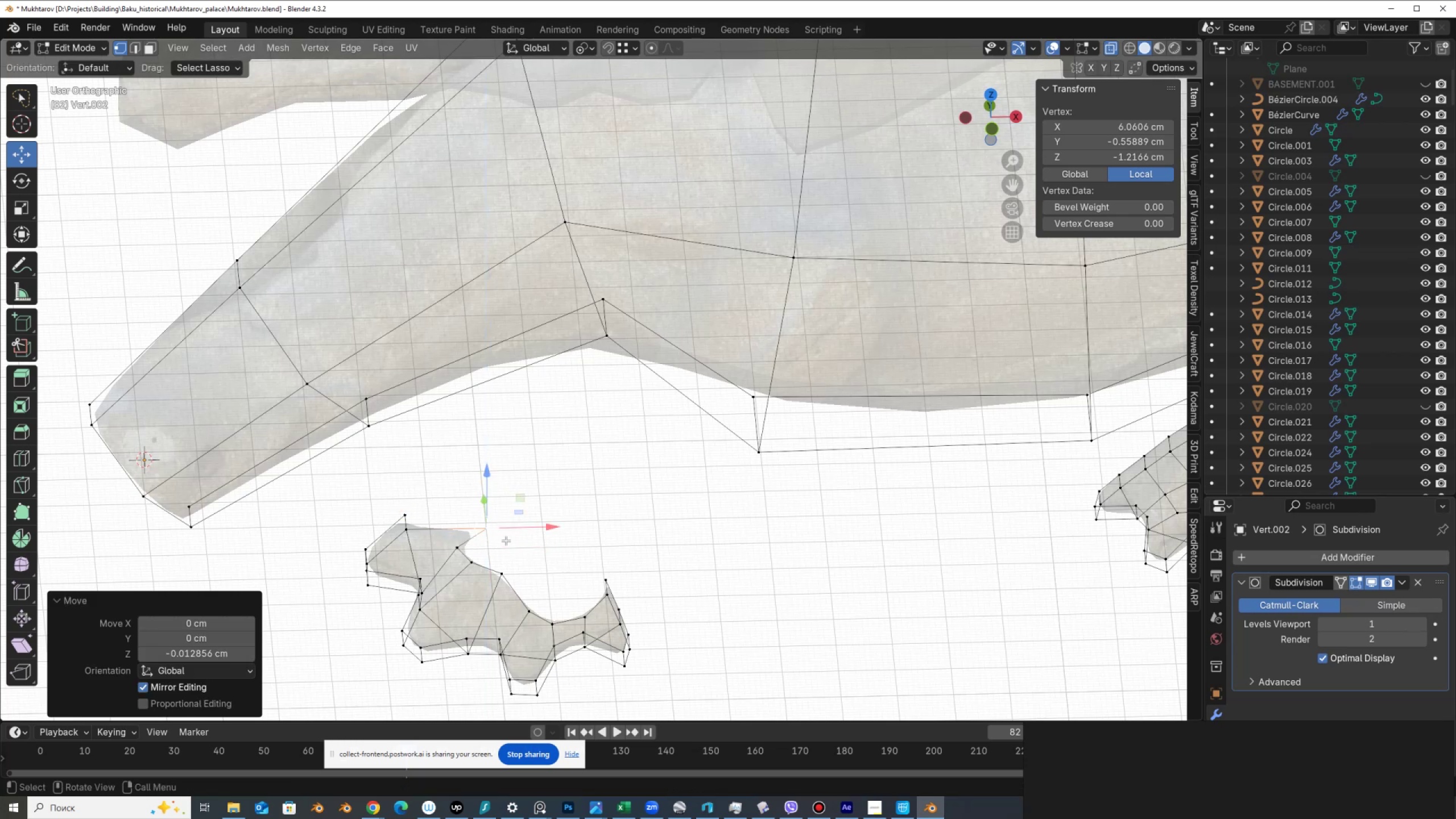 
hold_key(key=ControlLeft, duration=0.77)
 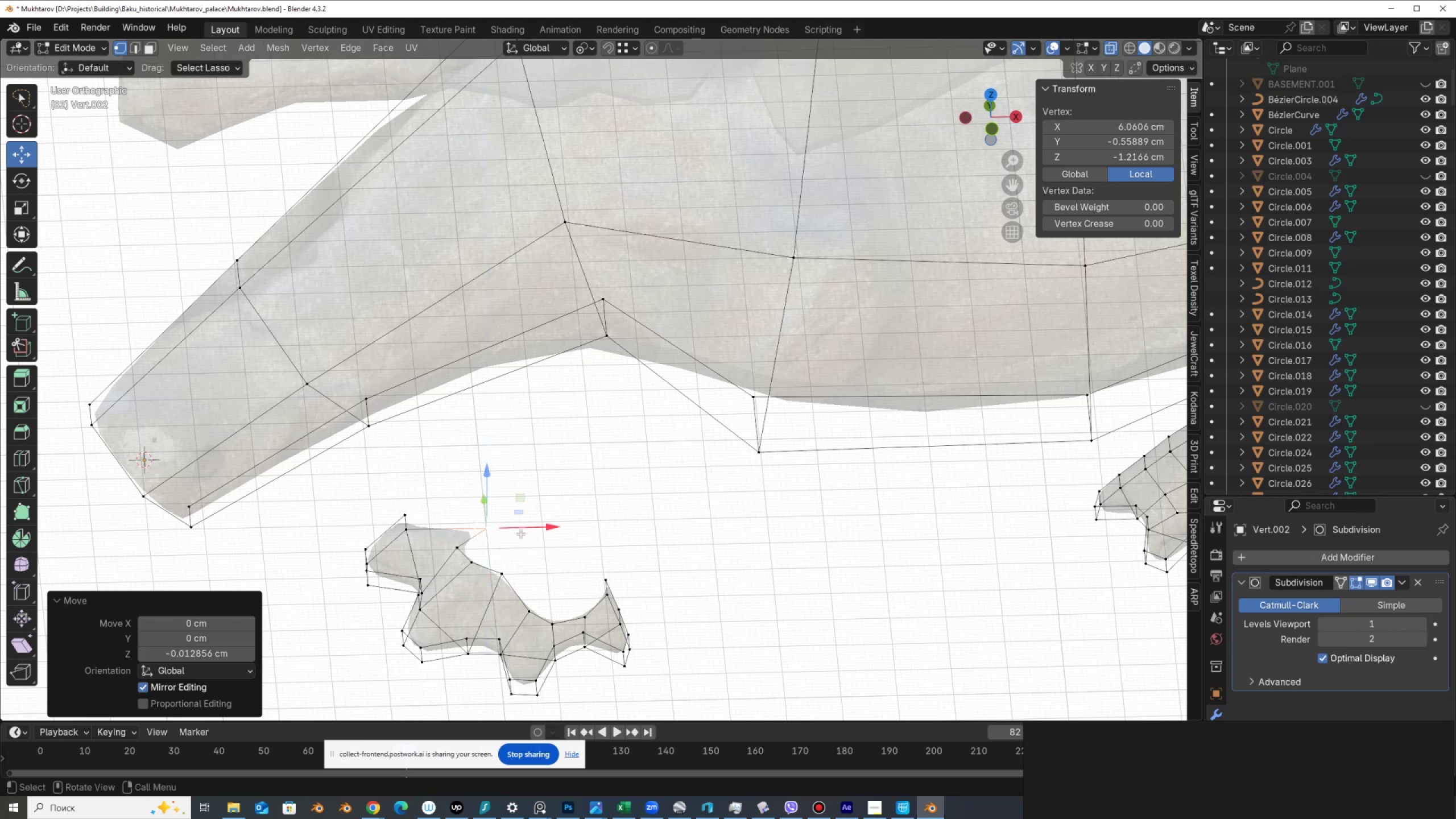 
key(E)
 